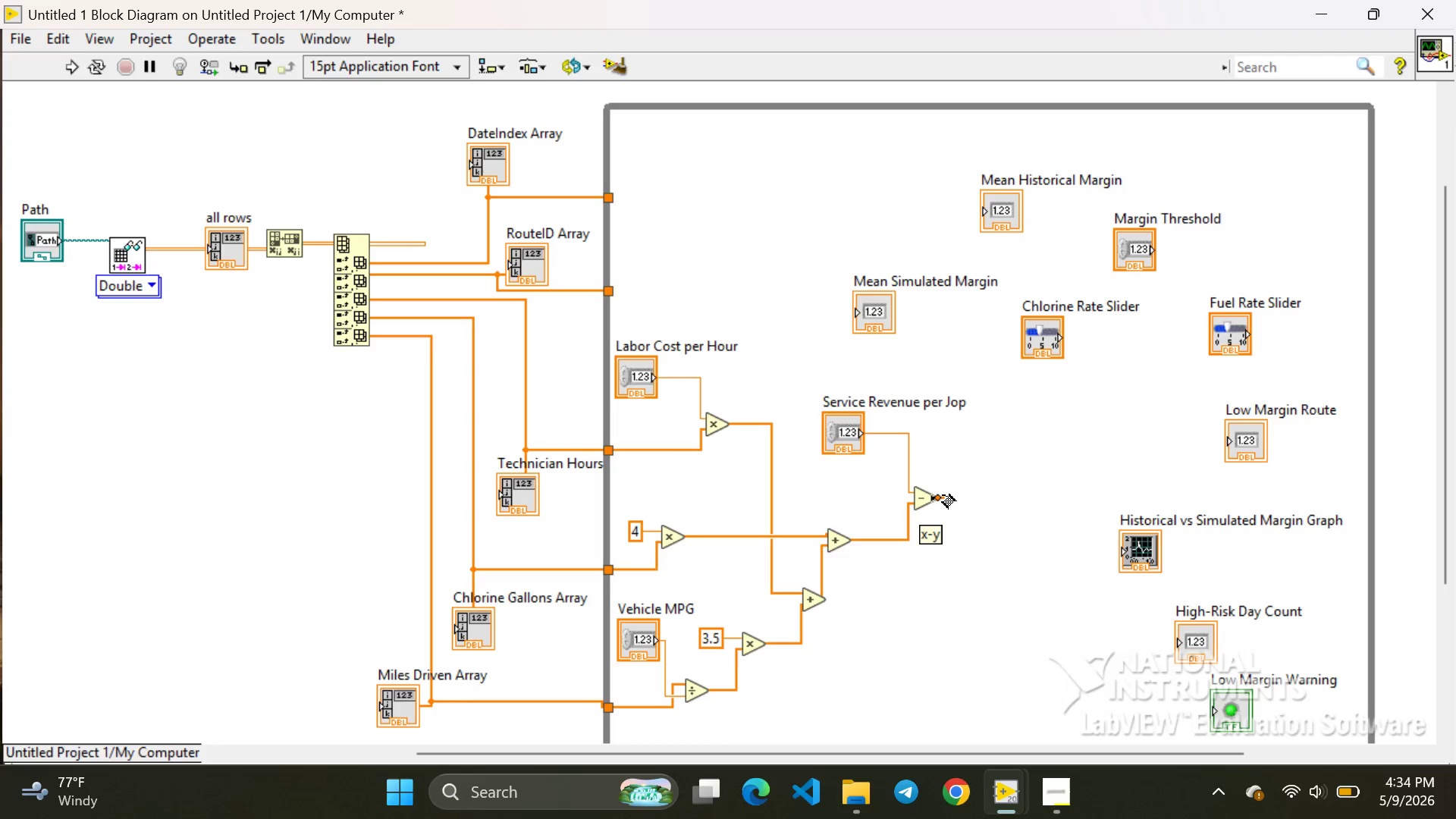 
right_click([969, 464])
 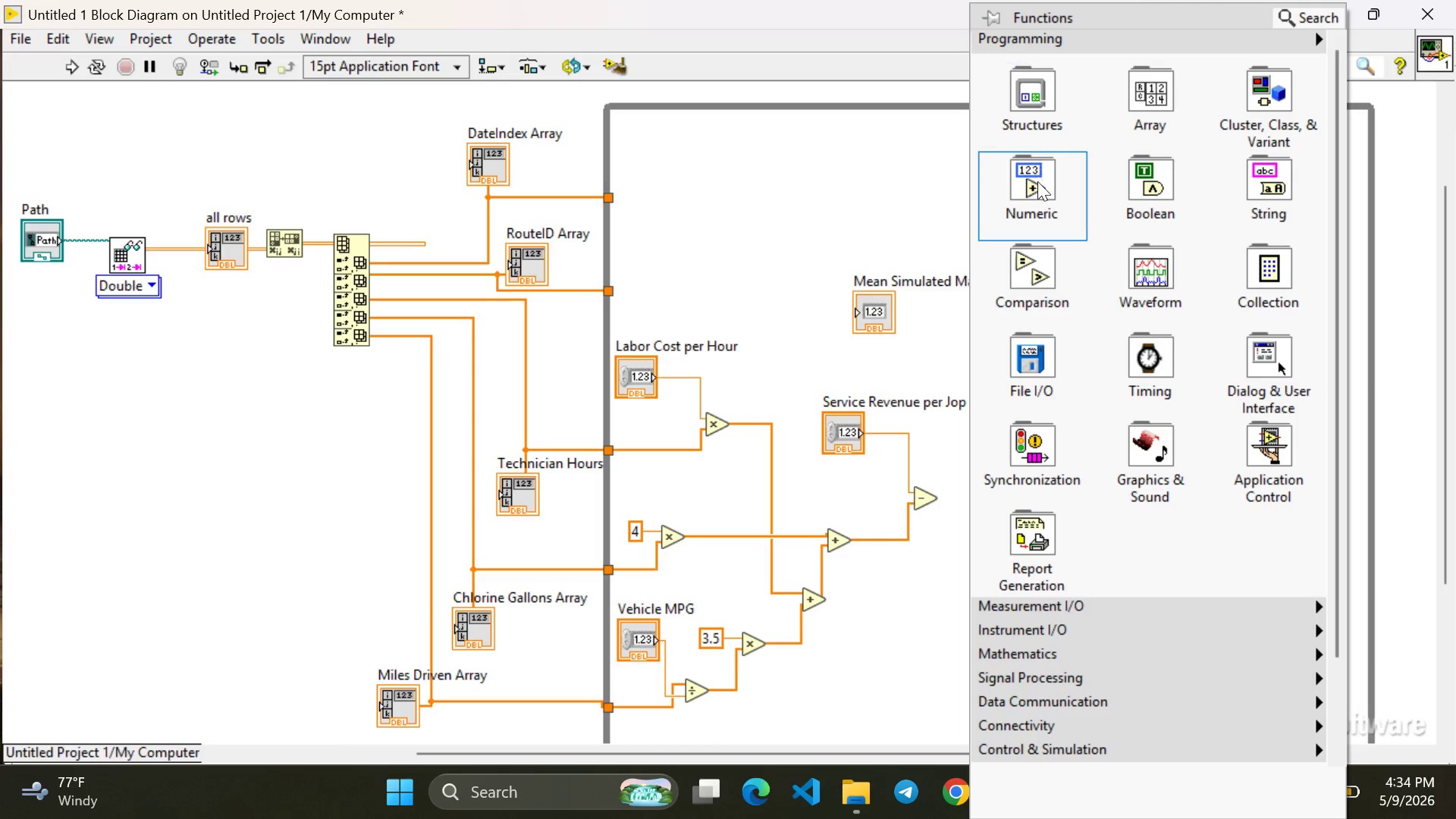 
left_click([1037, 183])
 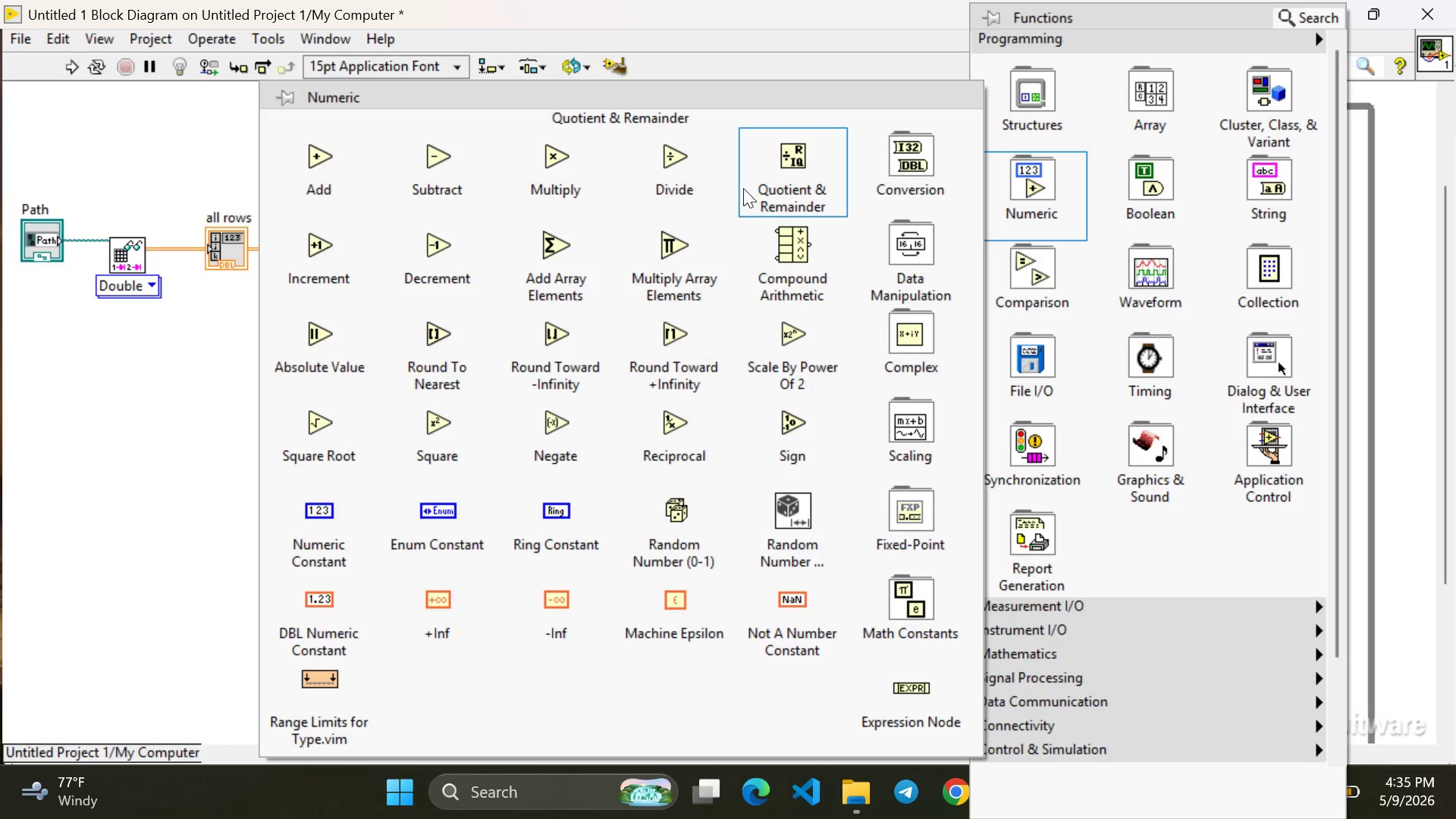 
wait(5.09)
 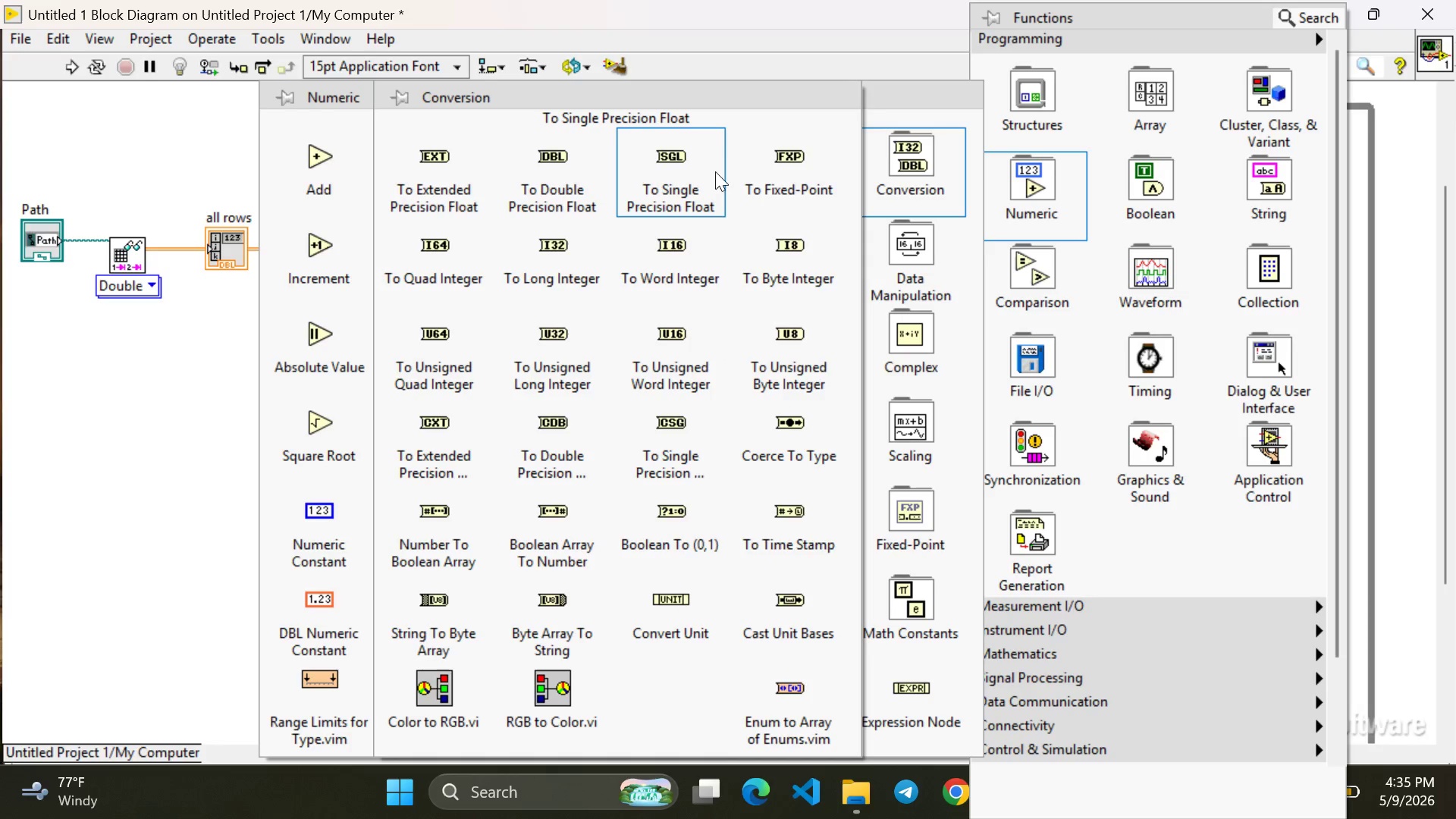 
left_click([662, 174])
 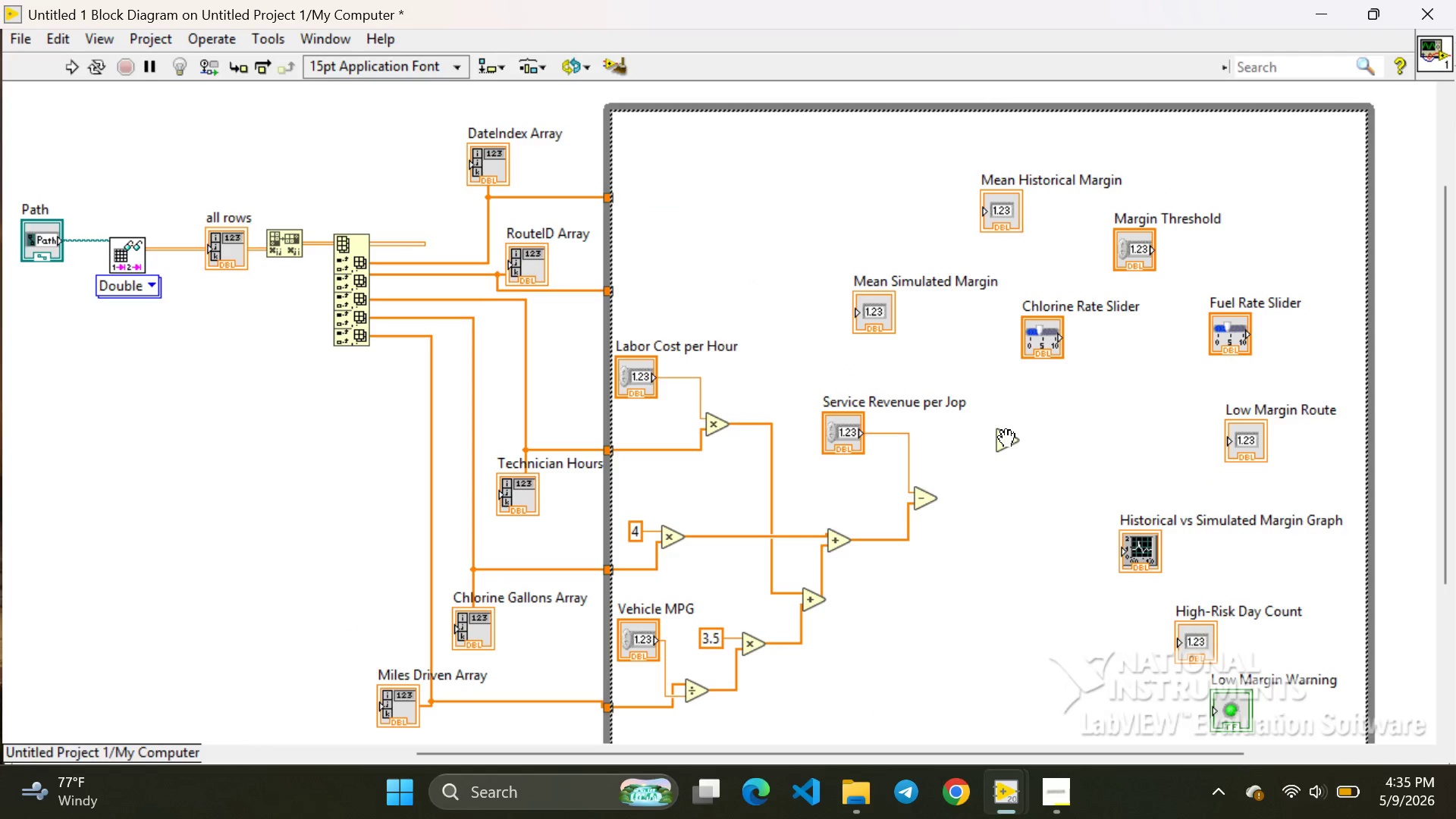 
left_click([1006, 439])
 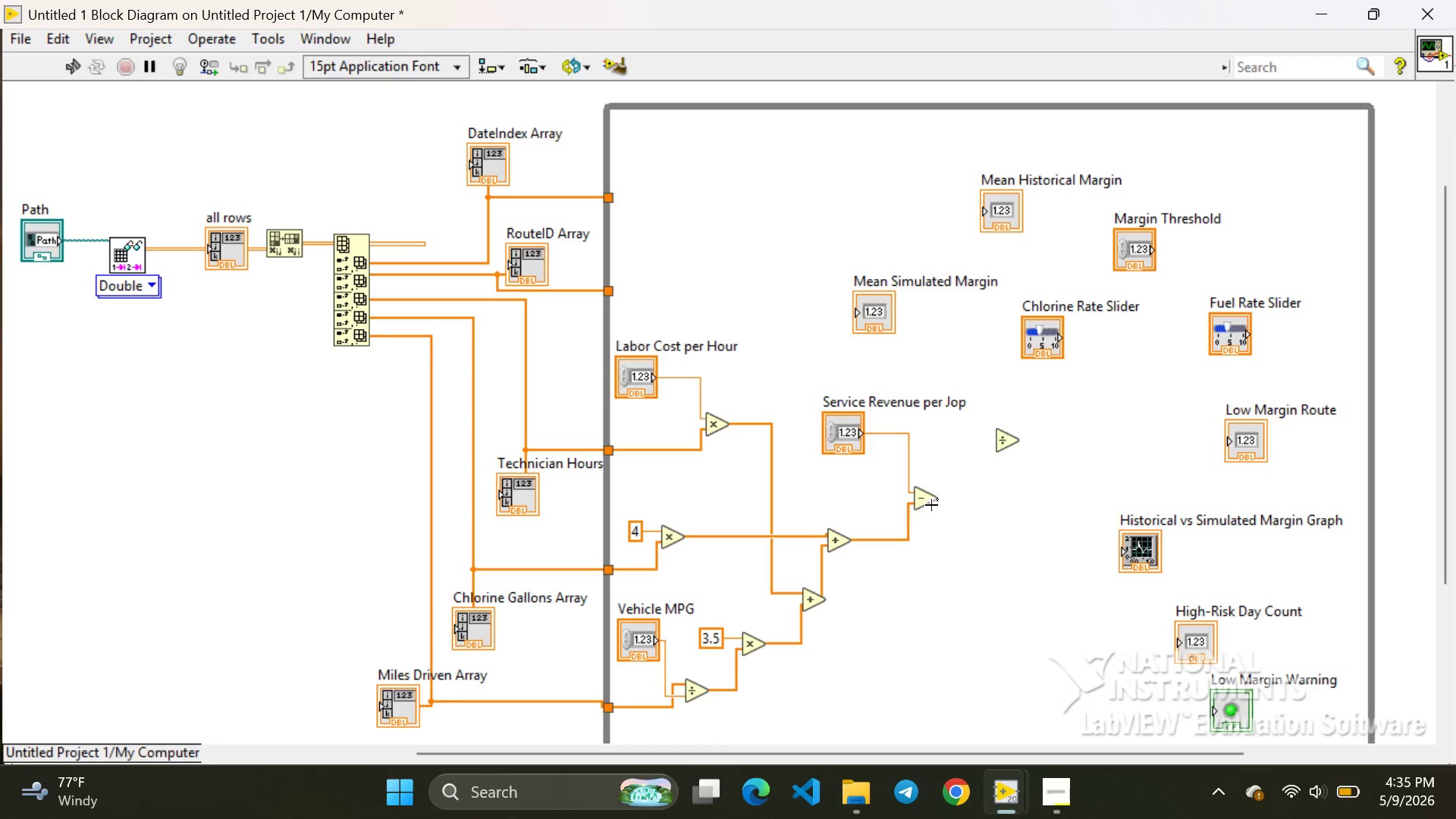 
left_click_drag(start_coordinate=[934, 495], to_coordinate=[983, 431])
 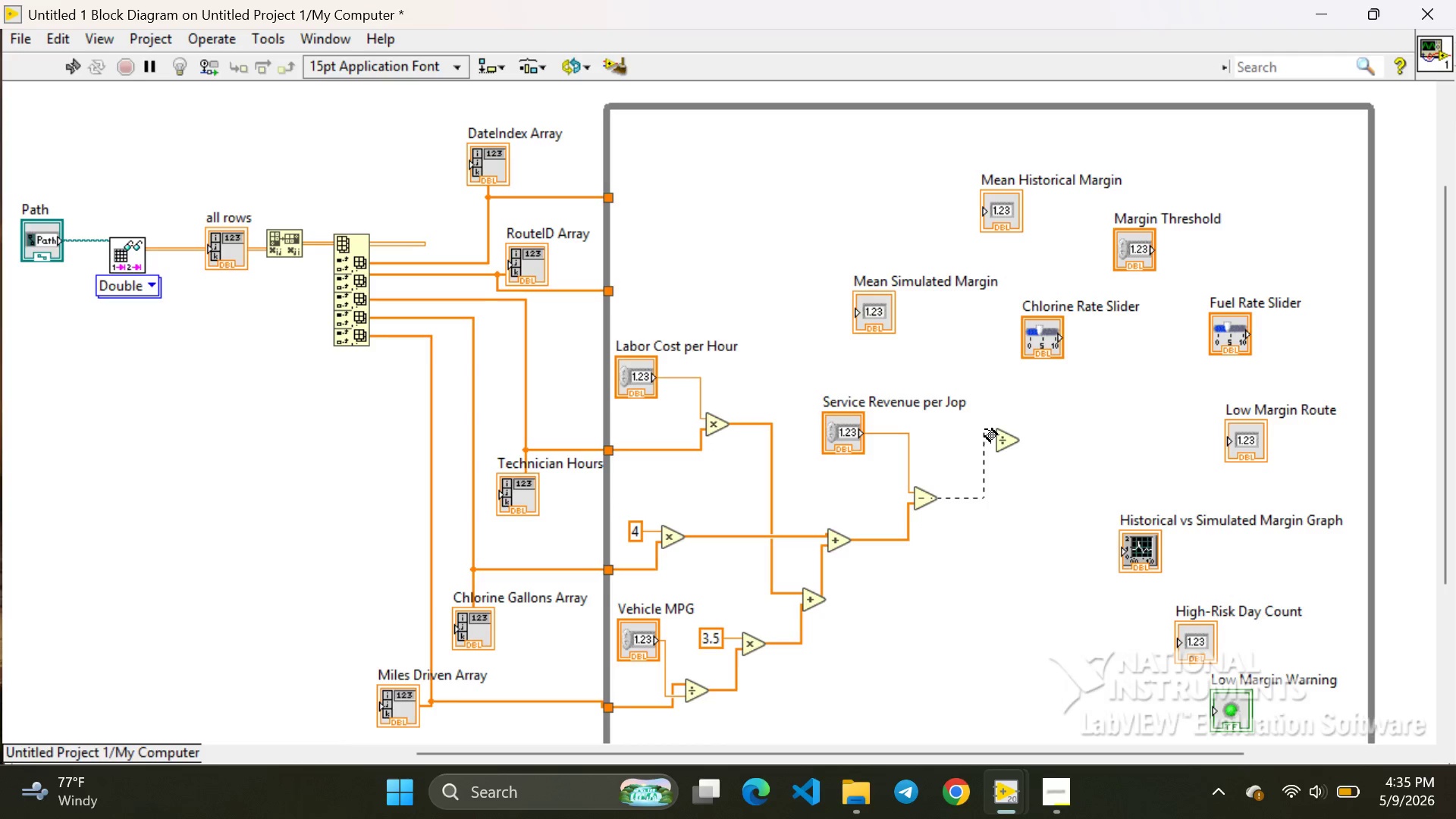 
left_click_drag(start_coordinate=[983, 430], to_coordinate=[998, 435])
 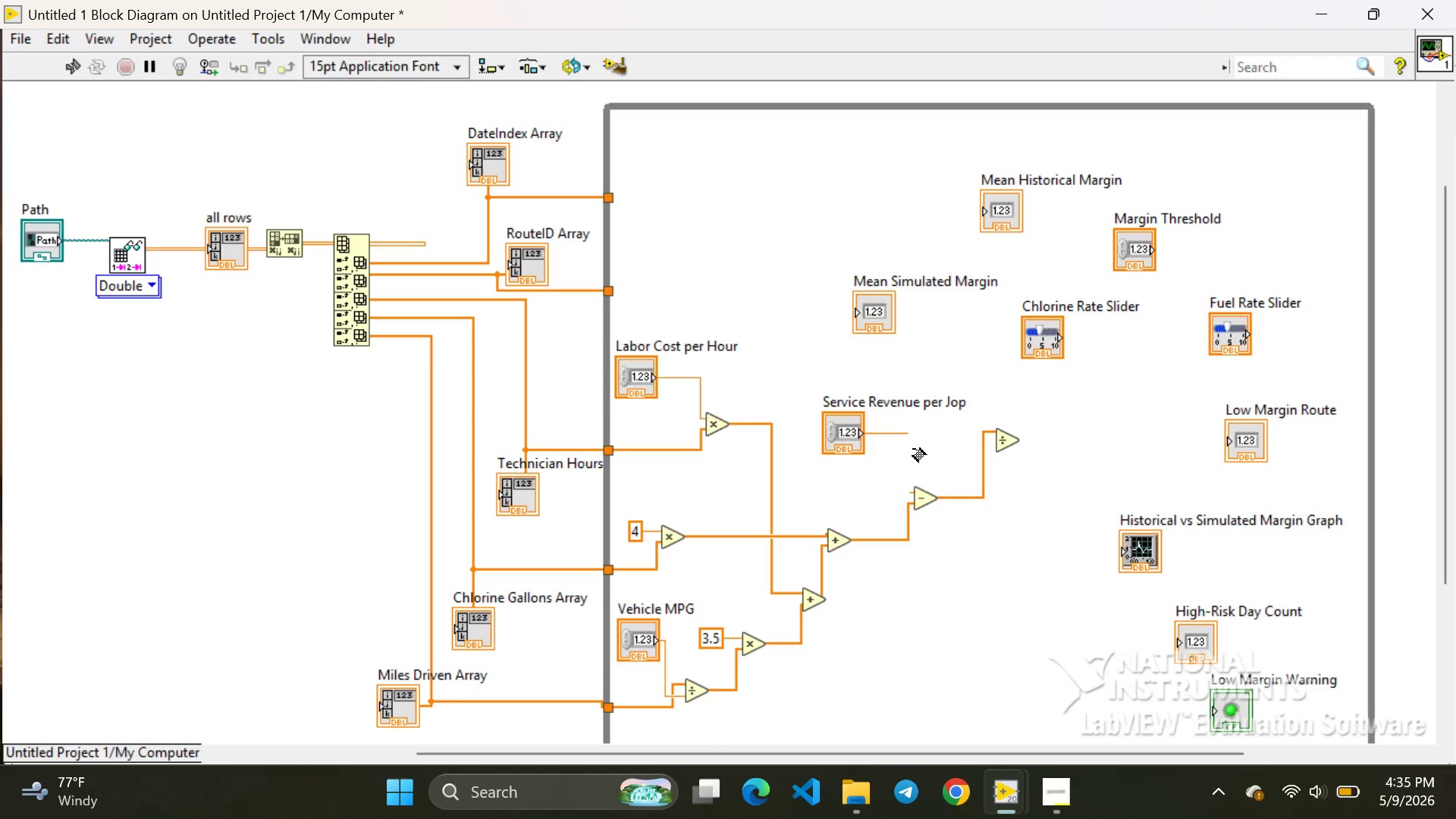 
left_click_drag(start_coordinate=[913, 448], to_coordinate=[991, 441])
 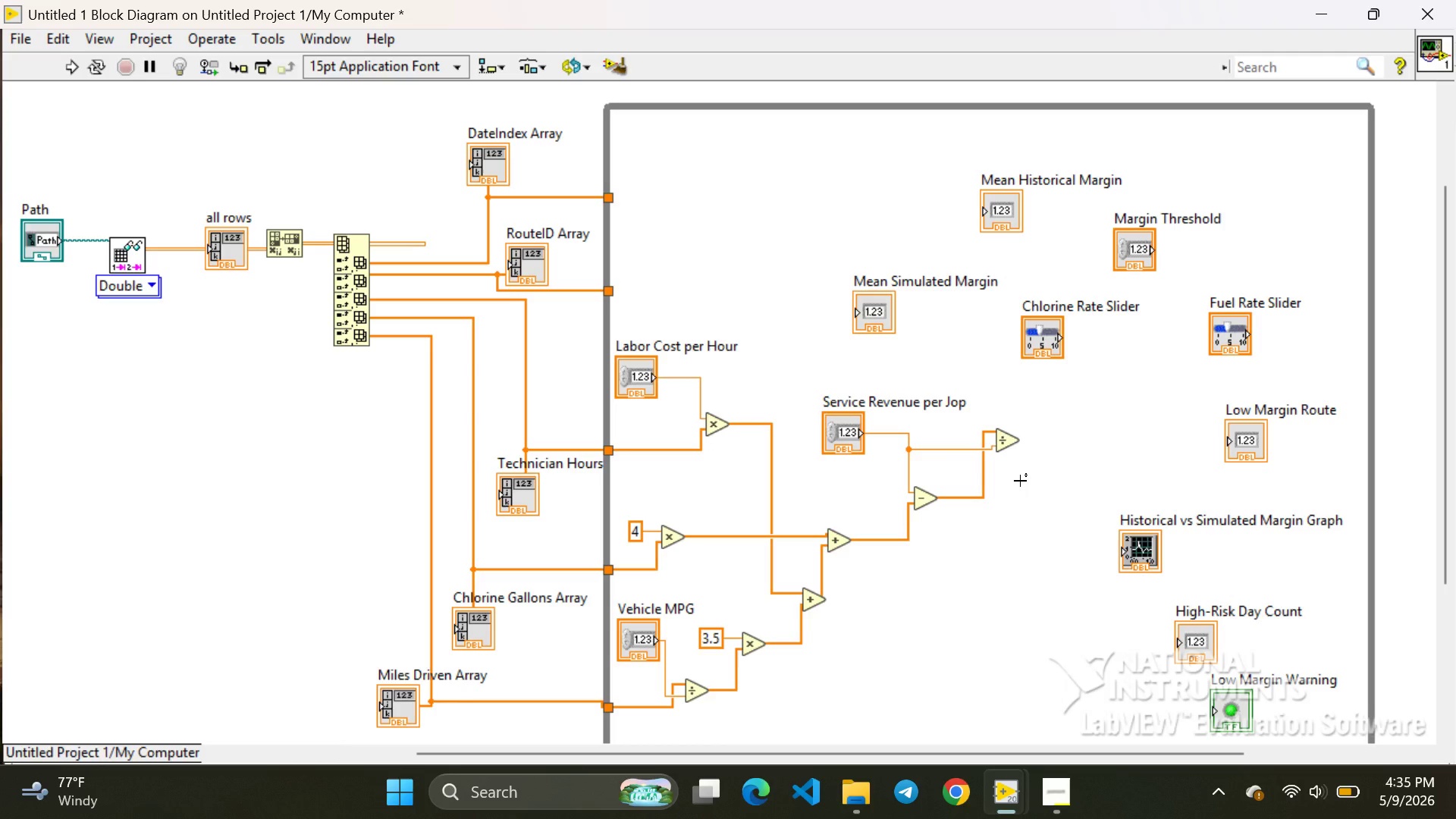 
wait(18.14)
 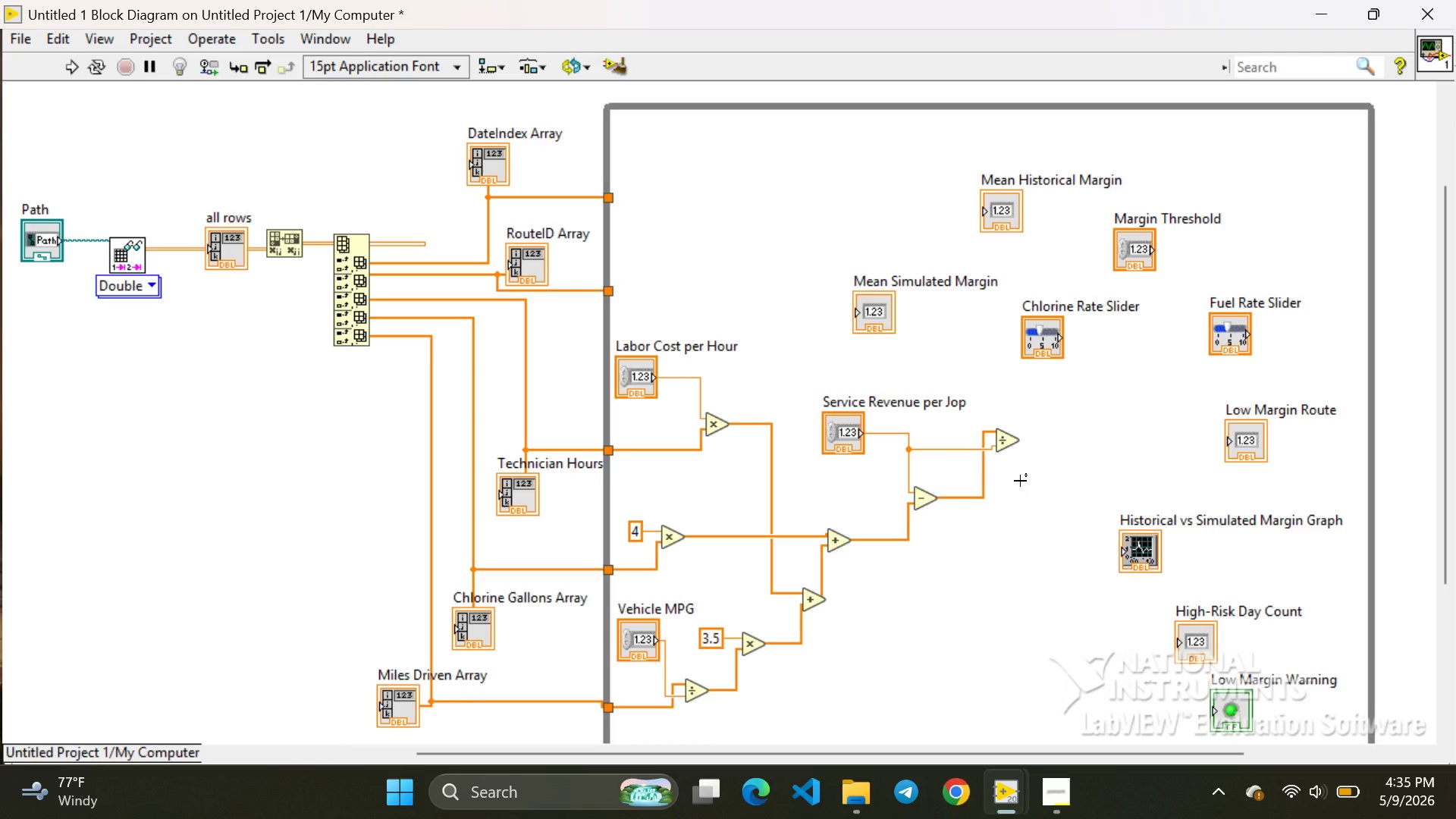 
left_click([1078, 424])
 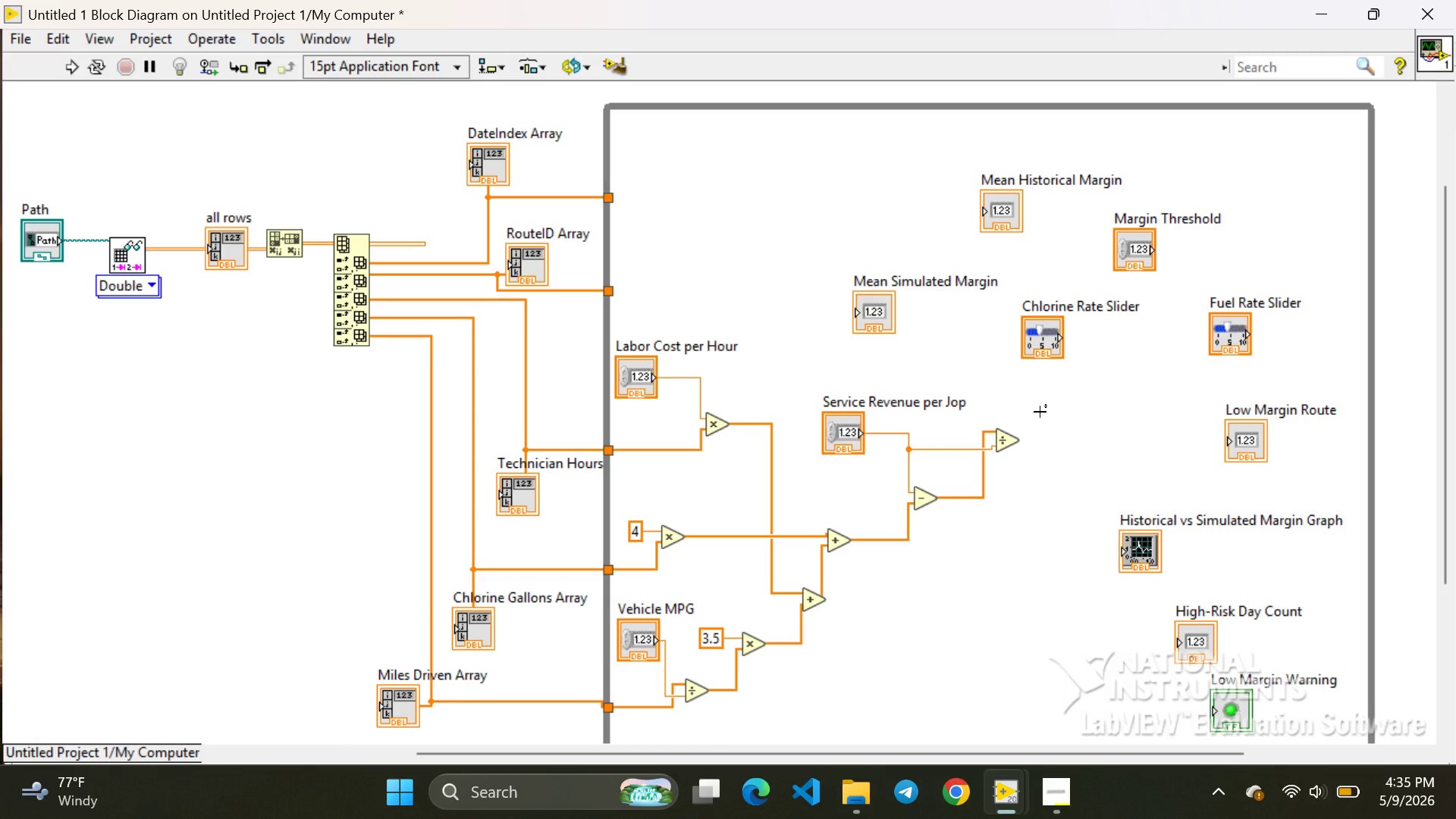 
right_click([1040, 412])
 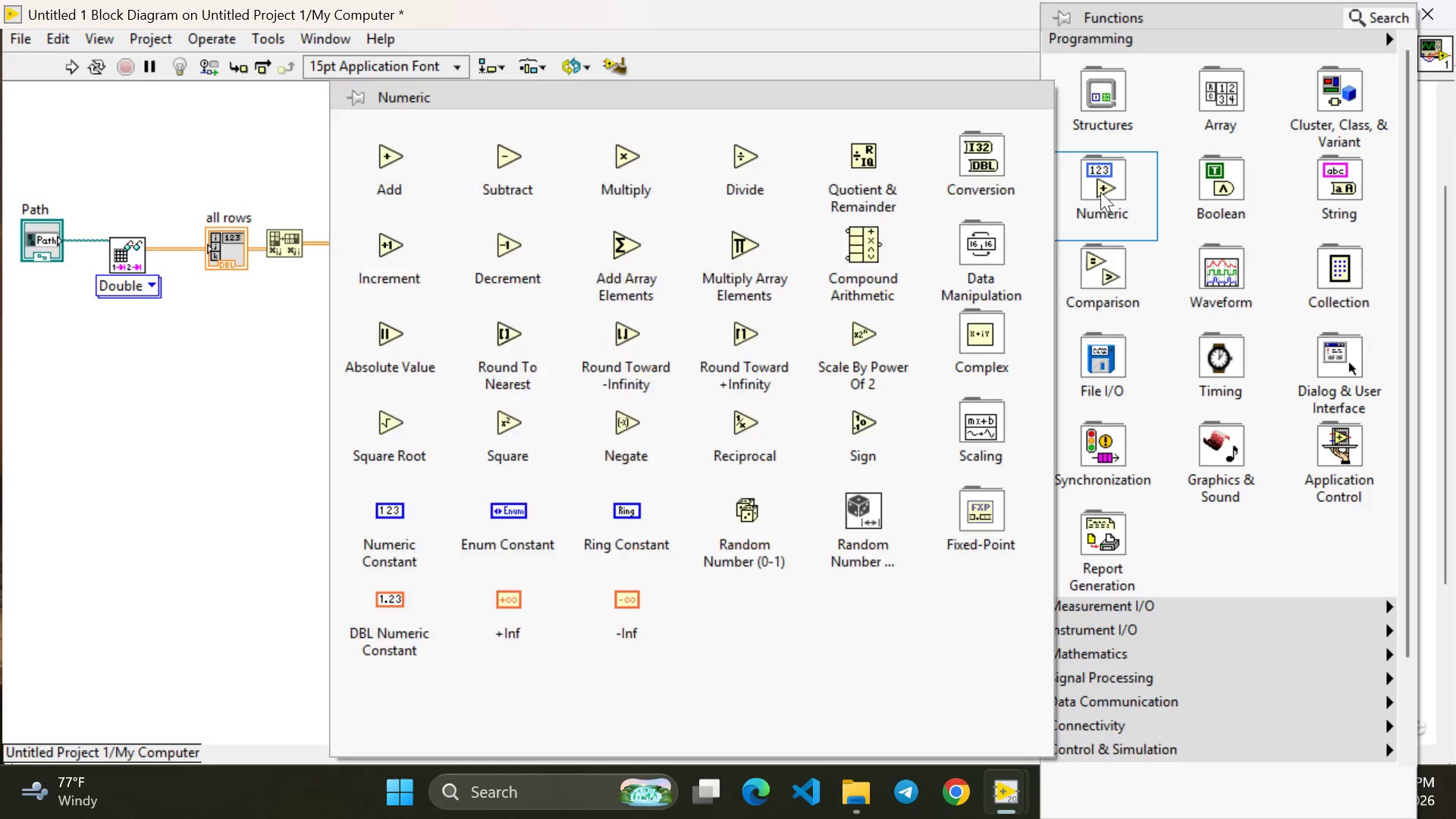 
left_click([1101, 188])
 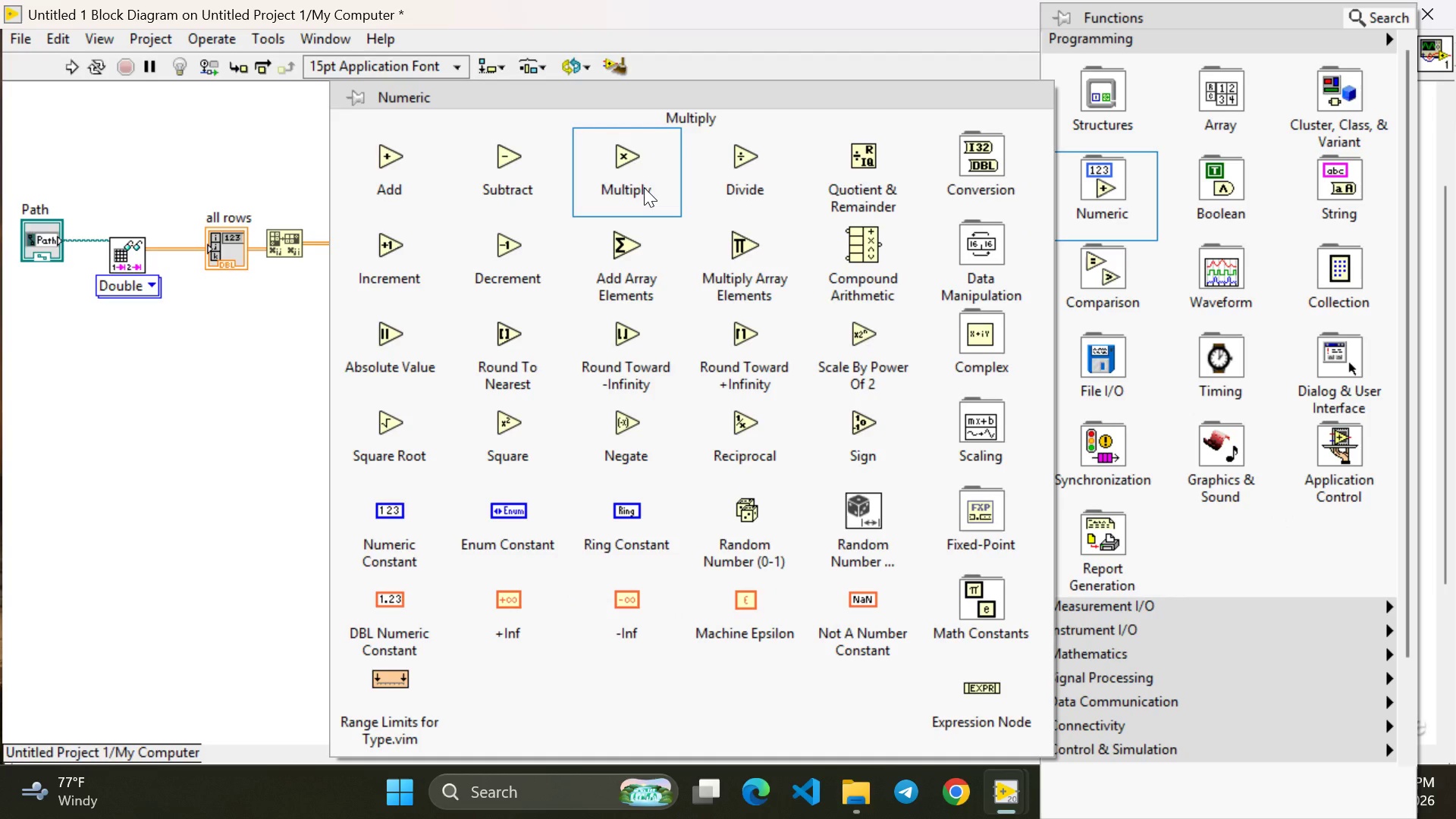 
left_click([644, 187])
 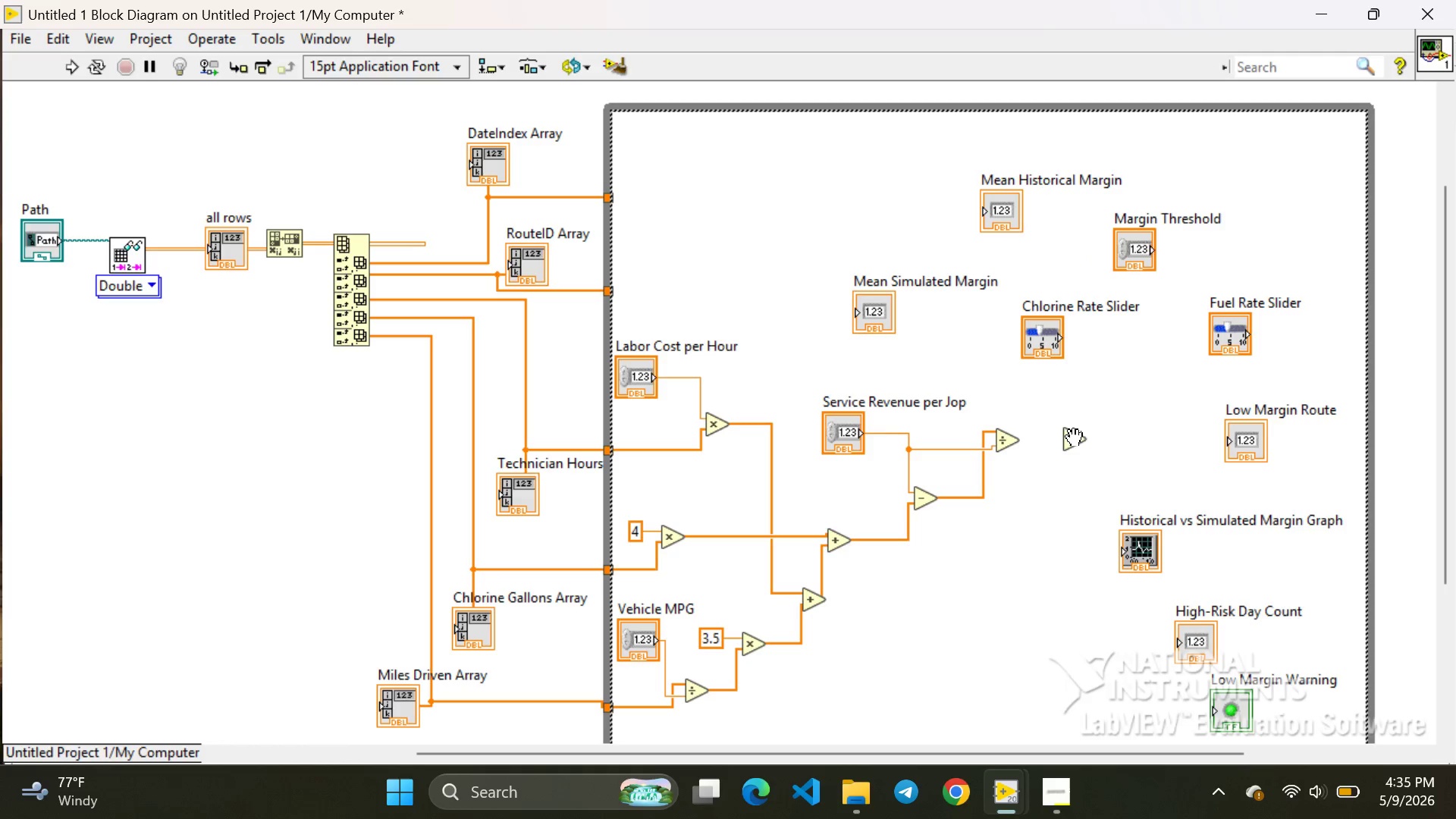 
left_click([1071, 438])
 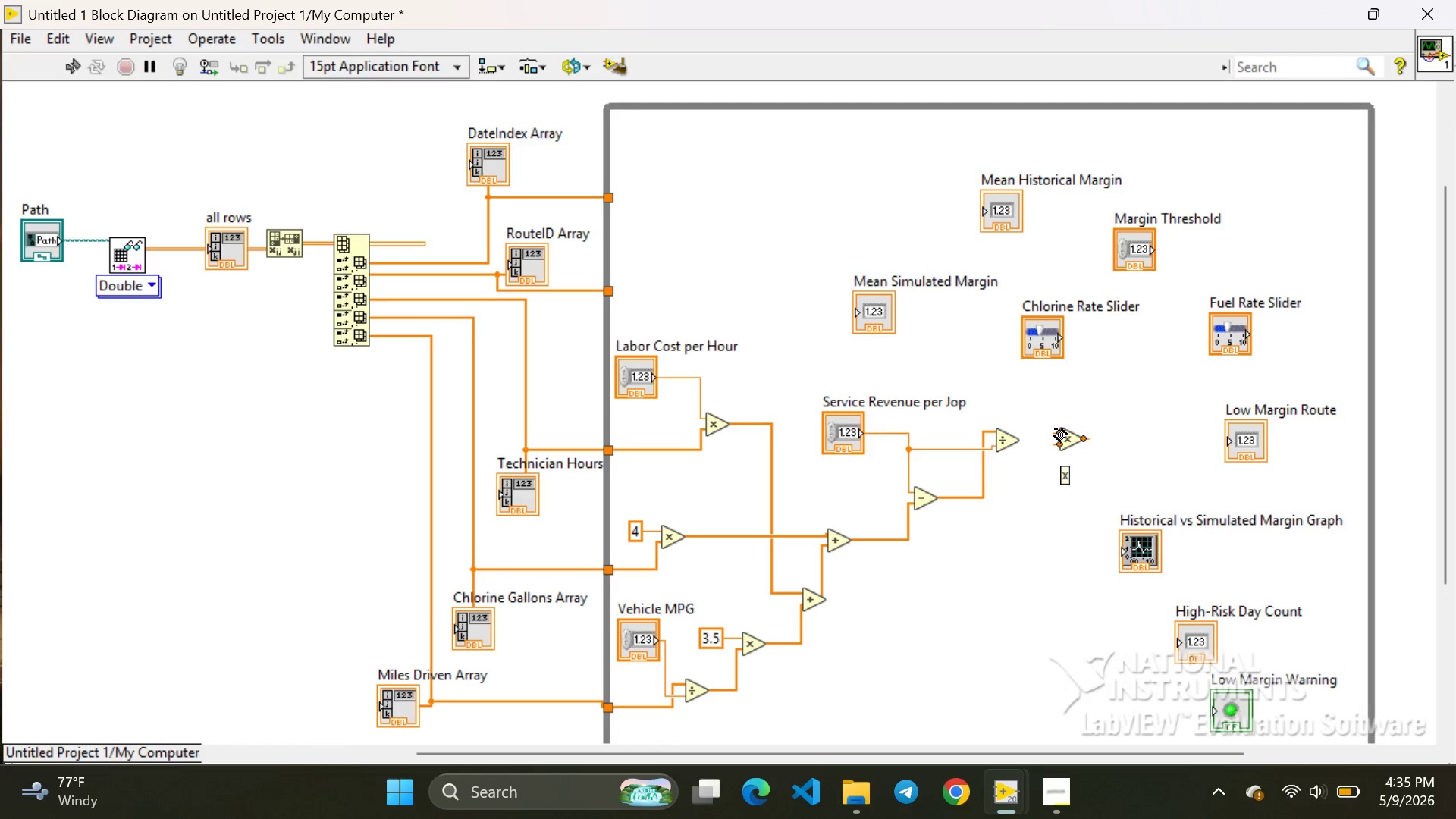 
right_click([1055, 429])
 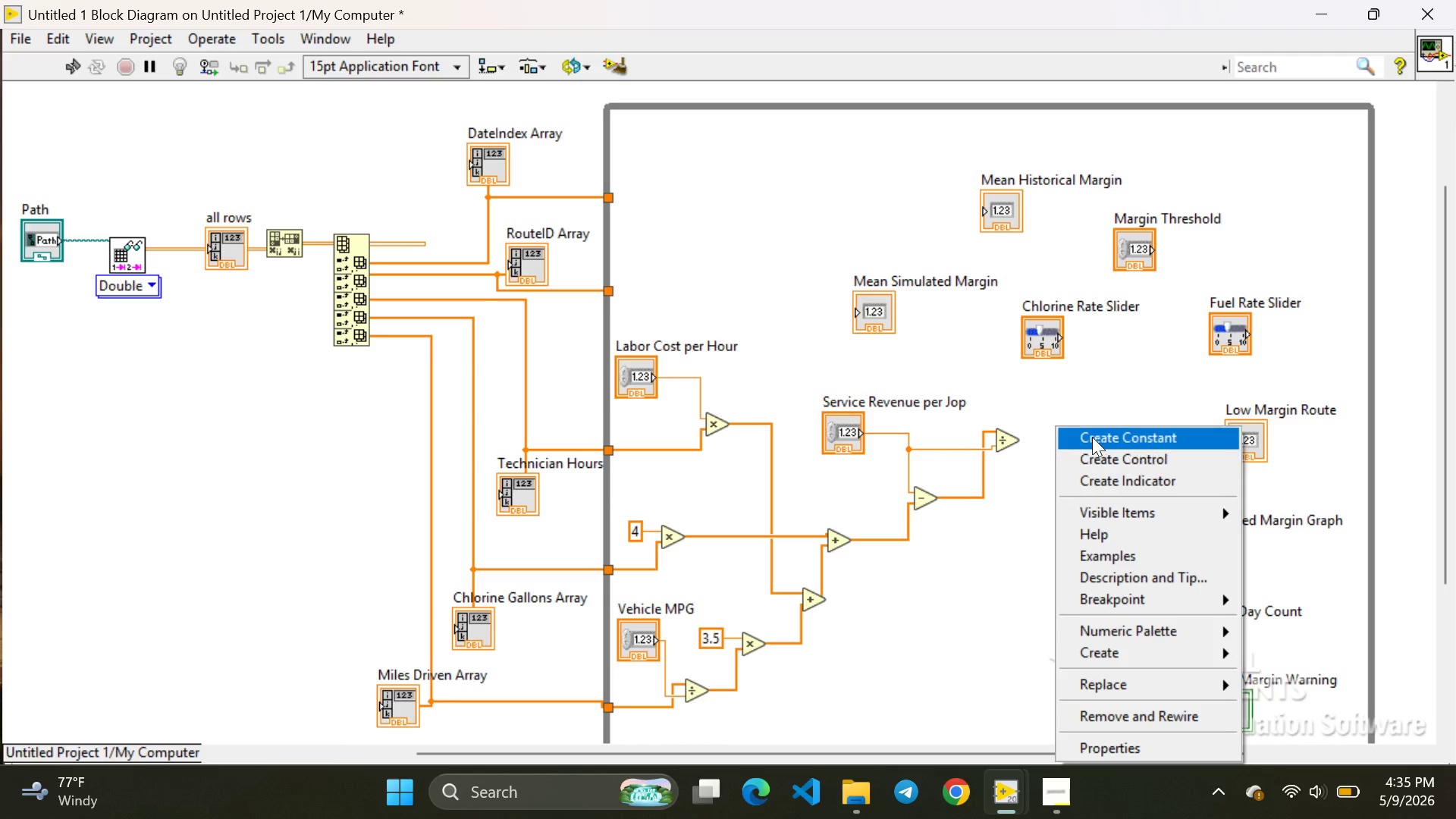 
left_click([1092, 436])
 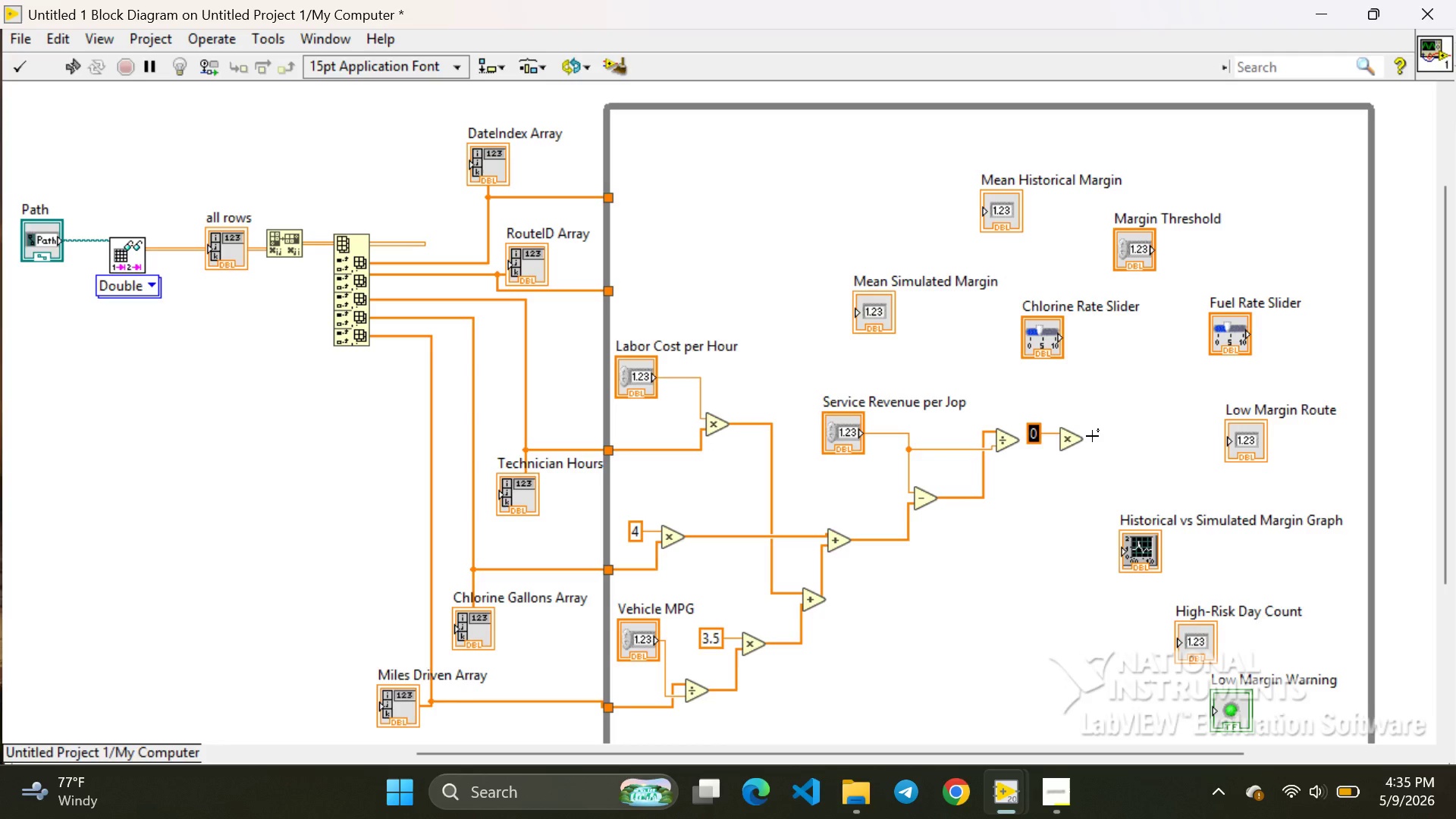 
type(100)
 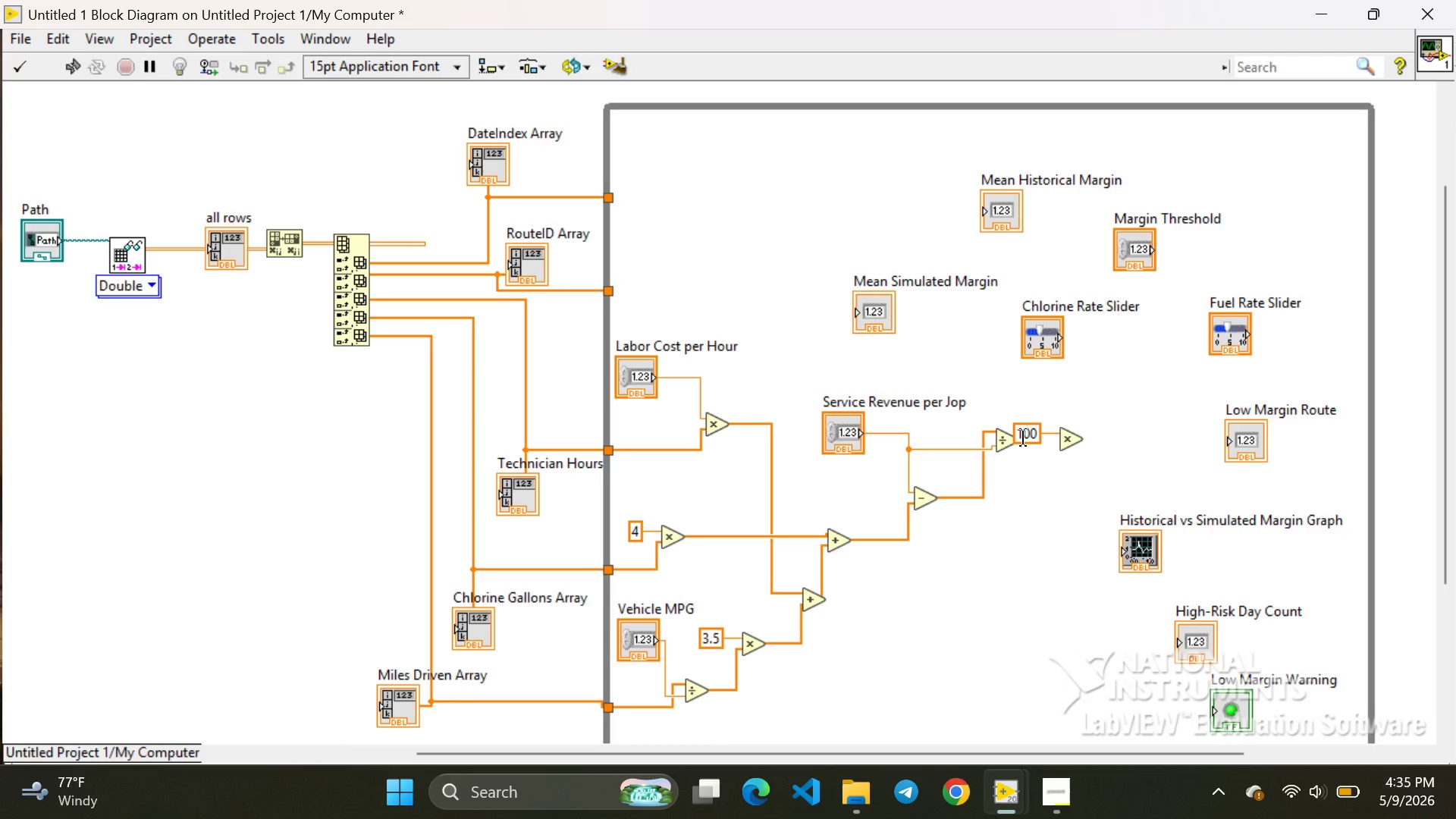 
left_click([1023, 438])
 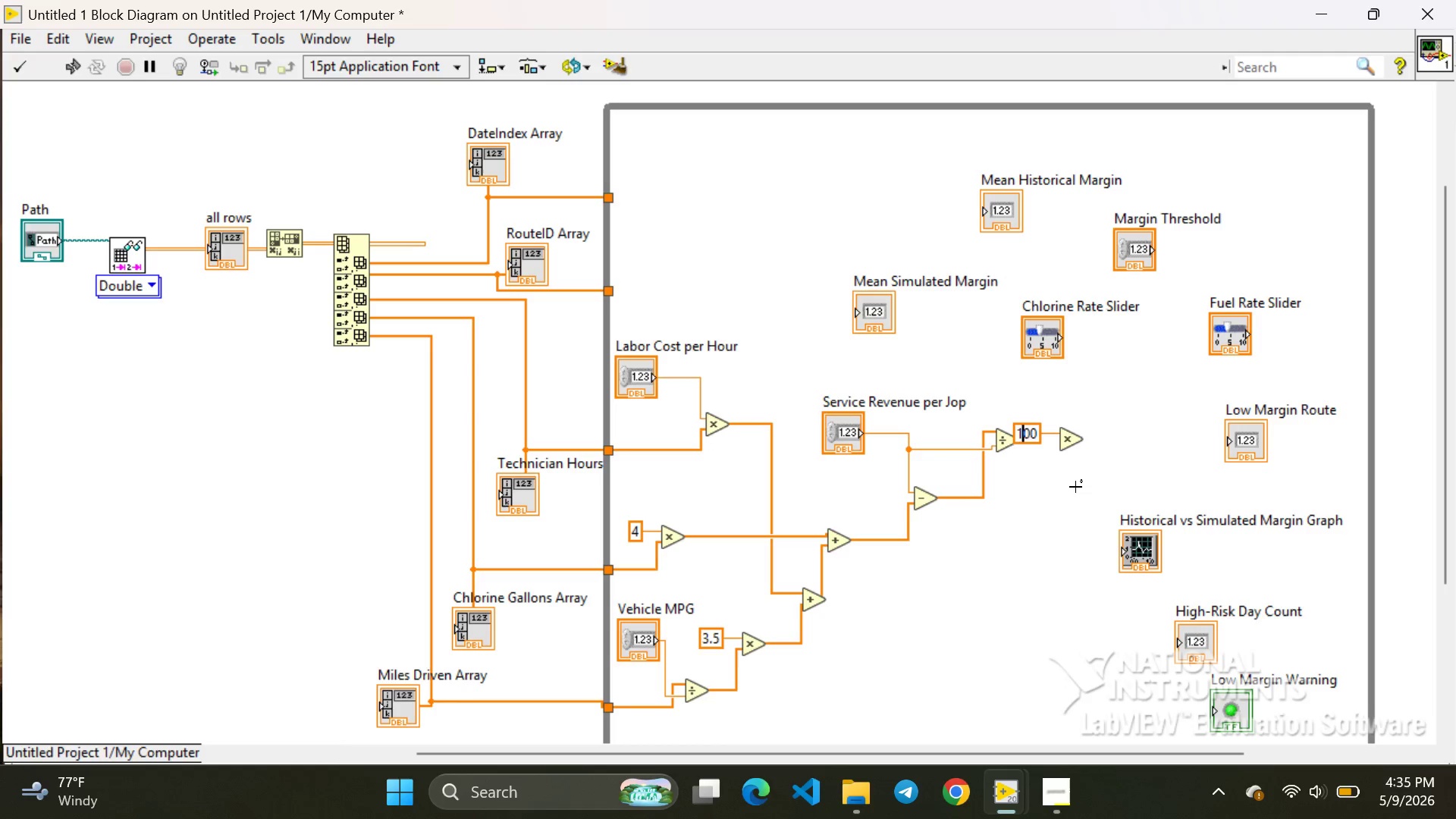 
left_click([1075, 487])
 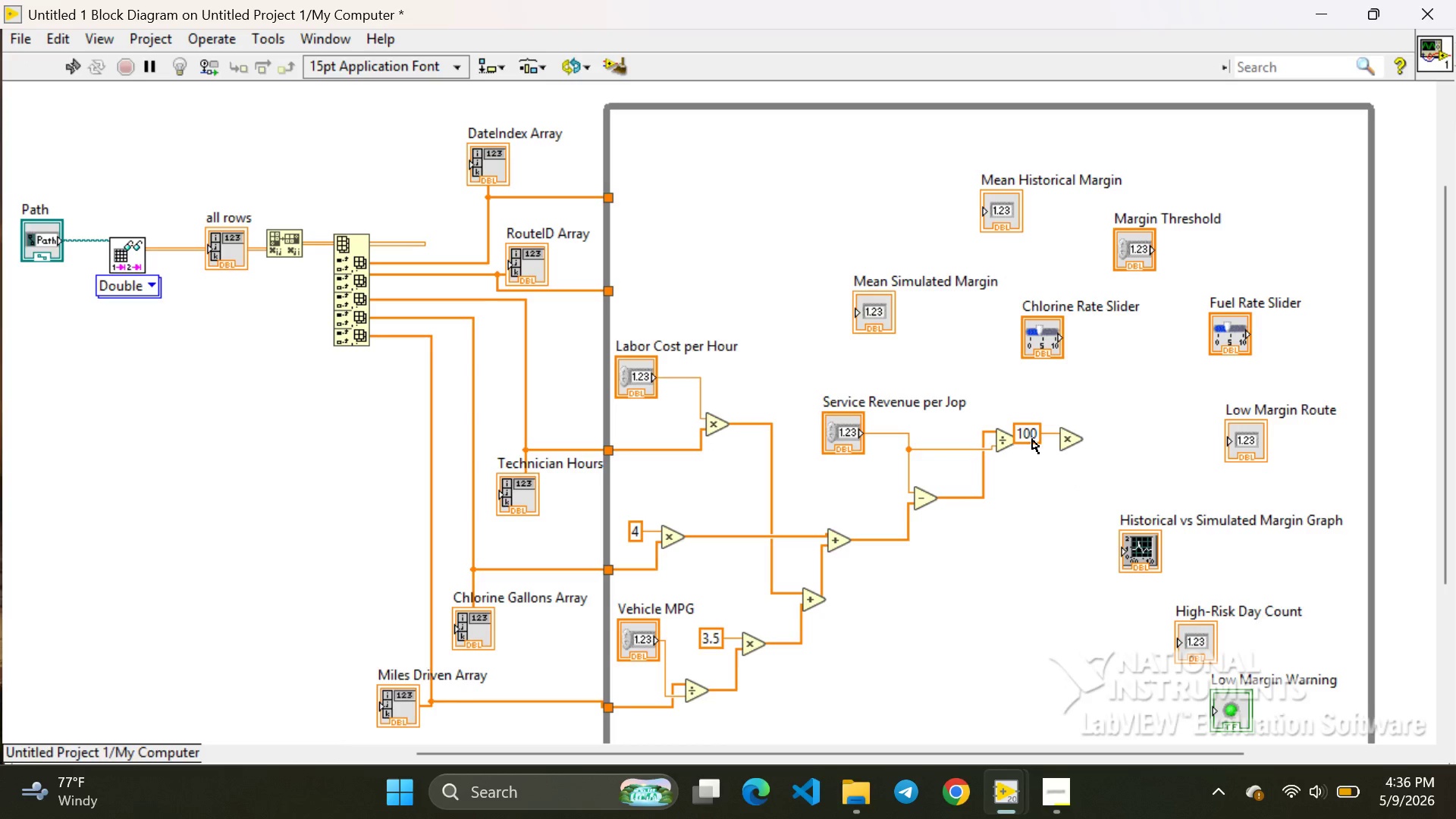 
left_click([1032, 439])
 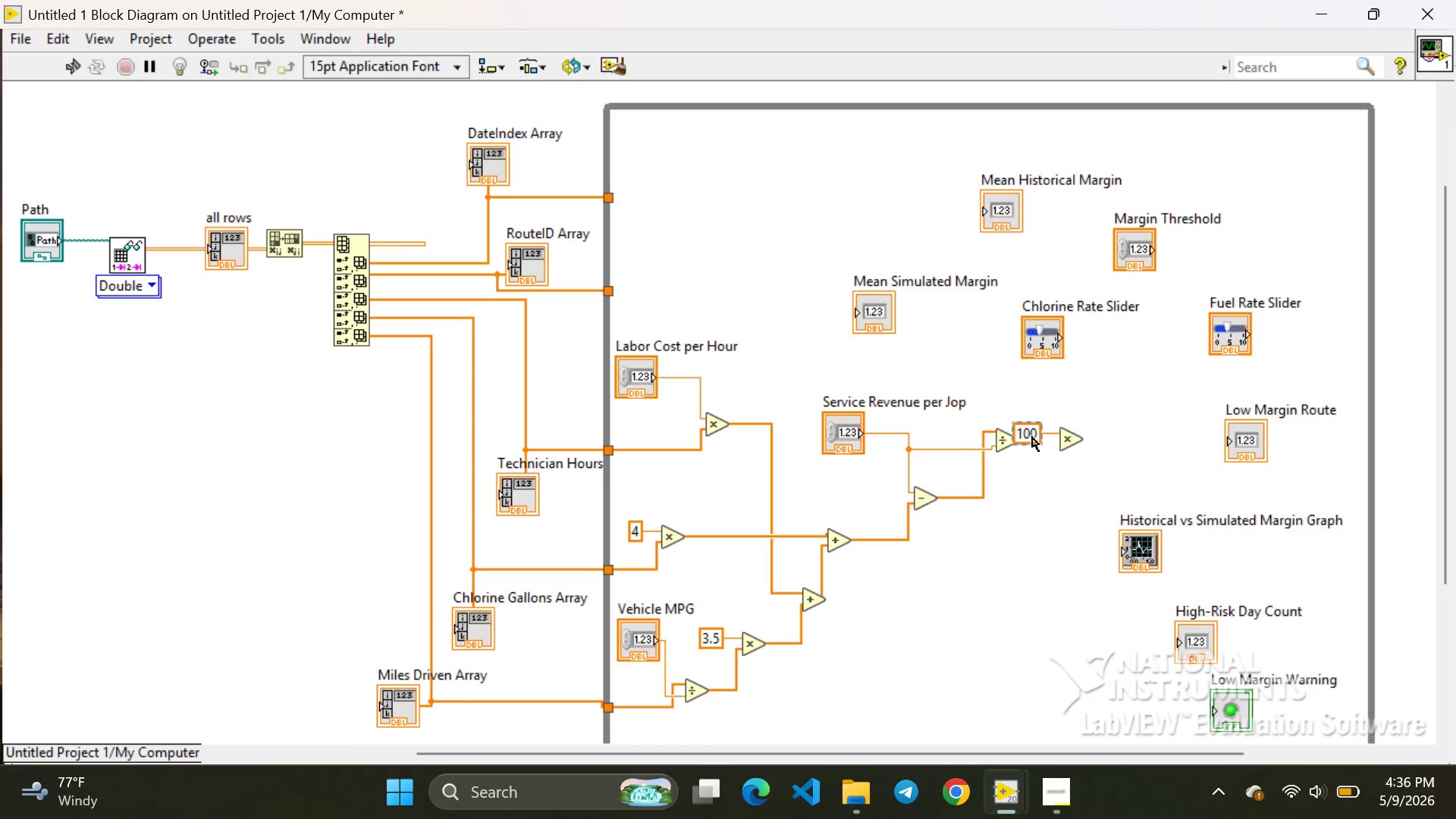 
left_click_drag(start_coordinate=[1032, 438], to_coordinate=[1032, 426])
 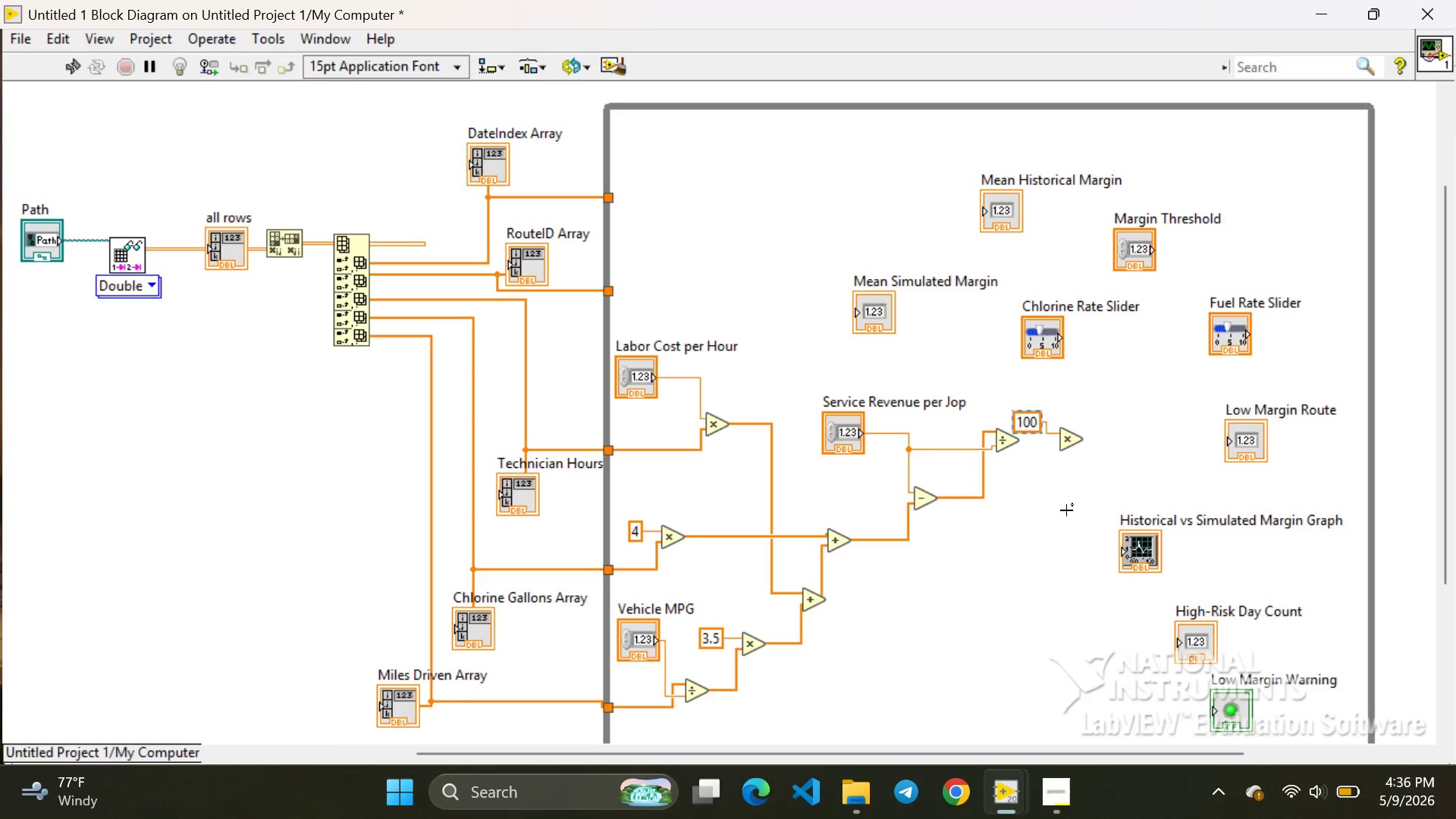 
left_click([1066, 510])
 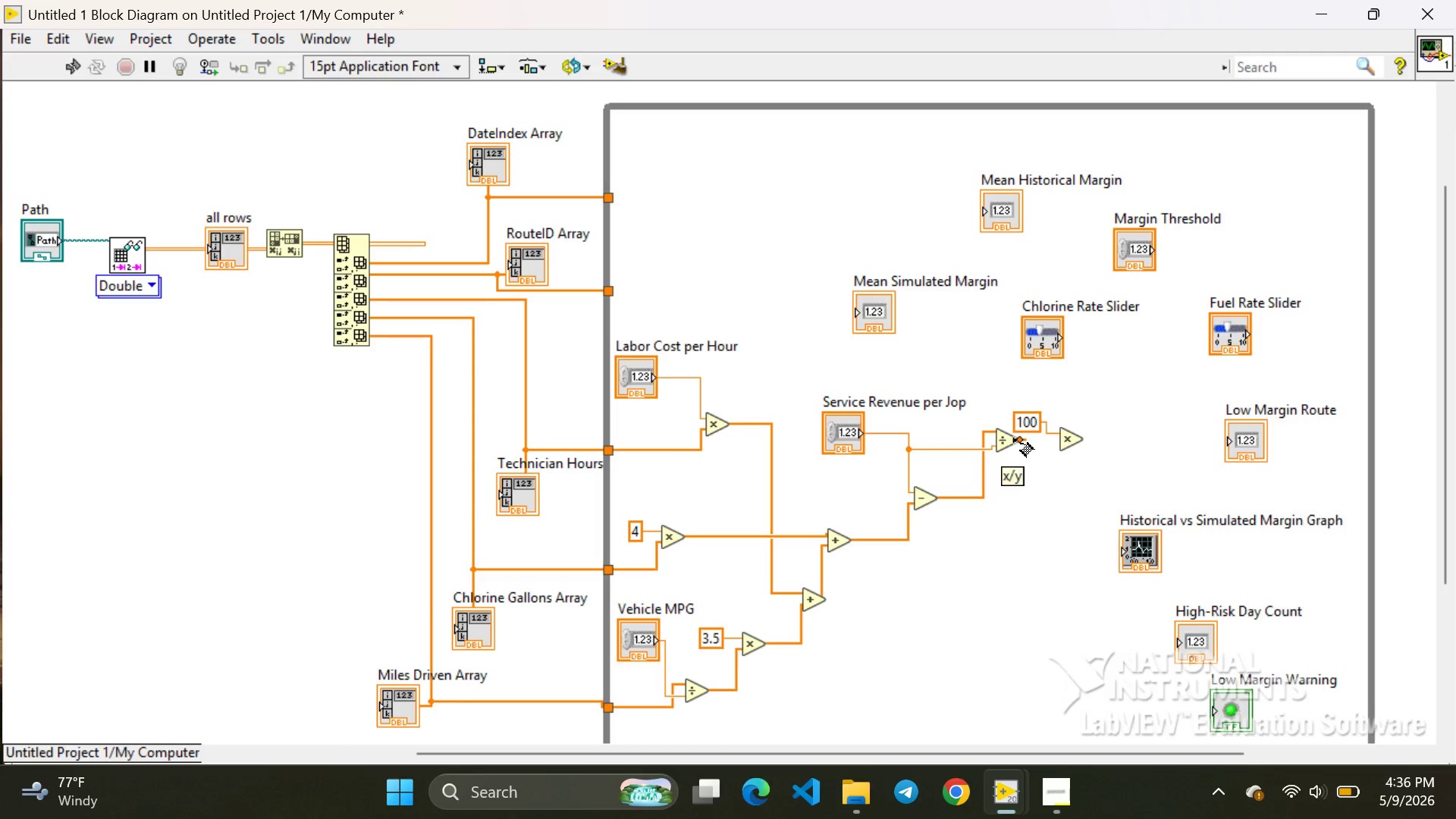 
left_click_drag(start_coordinate=[1021, 444], to_coordinate=[1056, 446])
 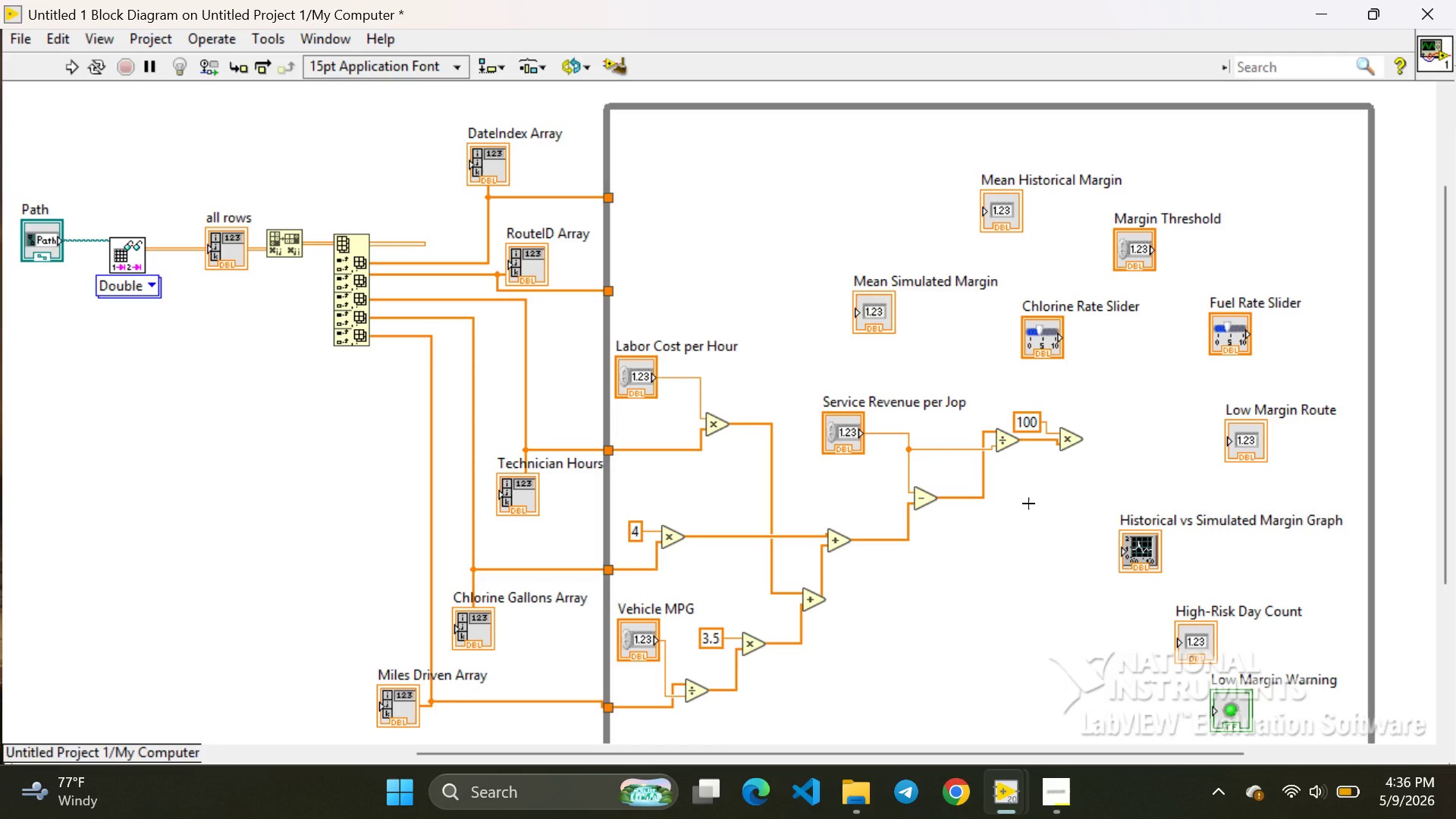 
left_click([1028, 504])
 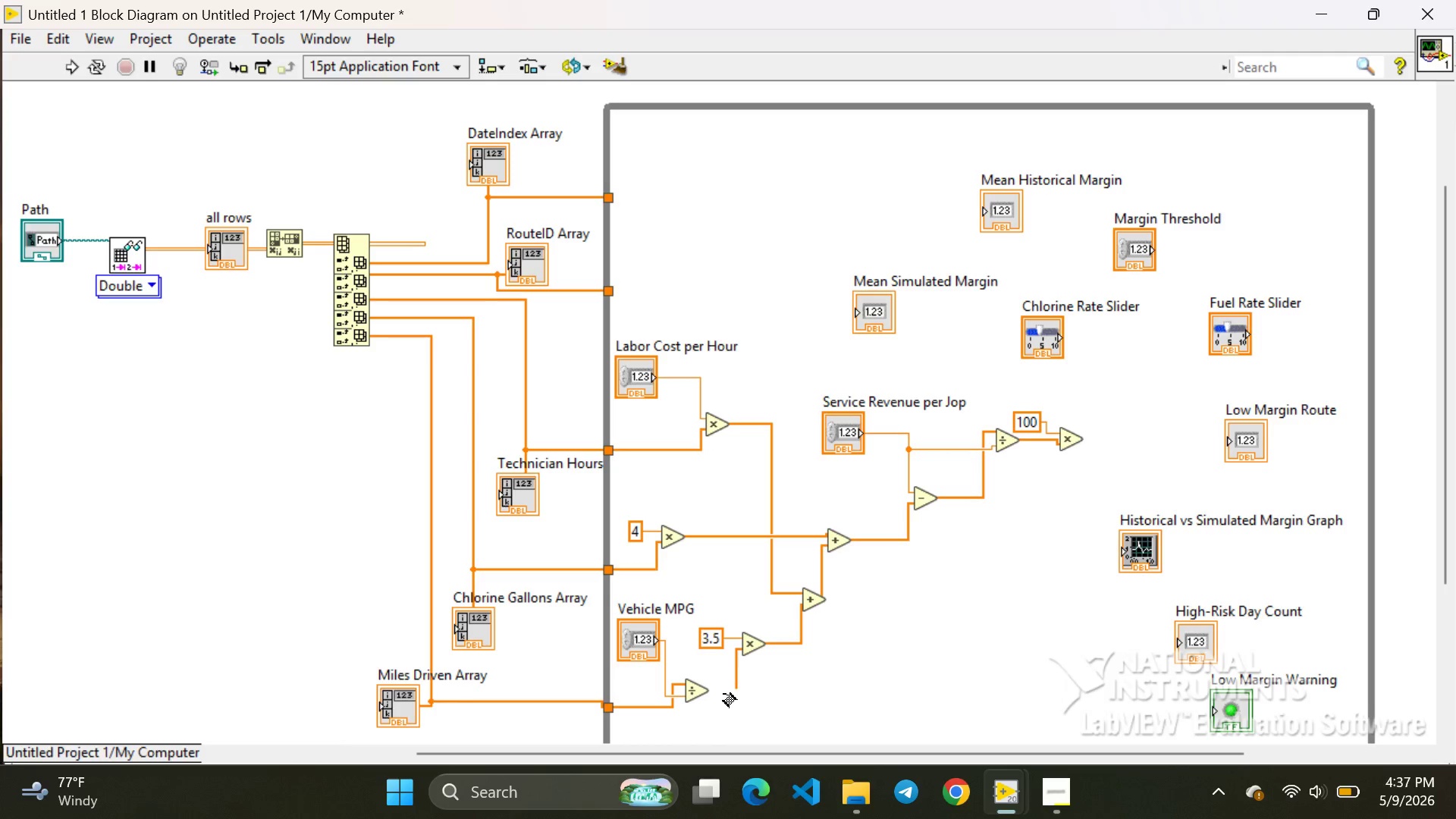 
wait(61.83)
 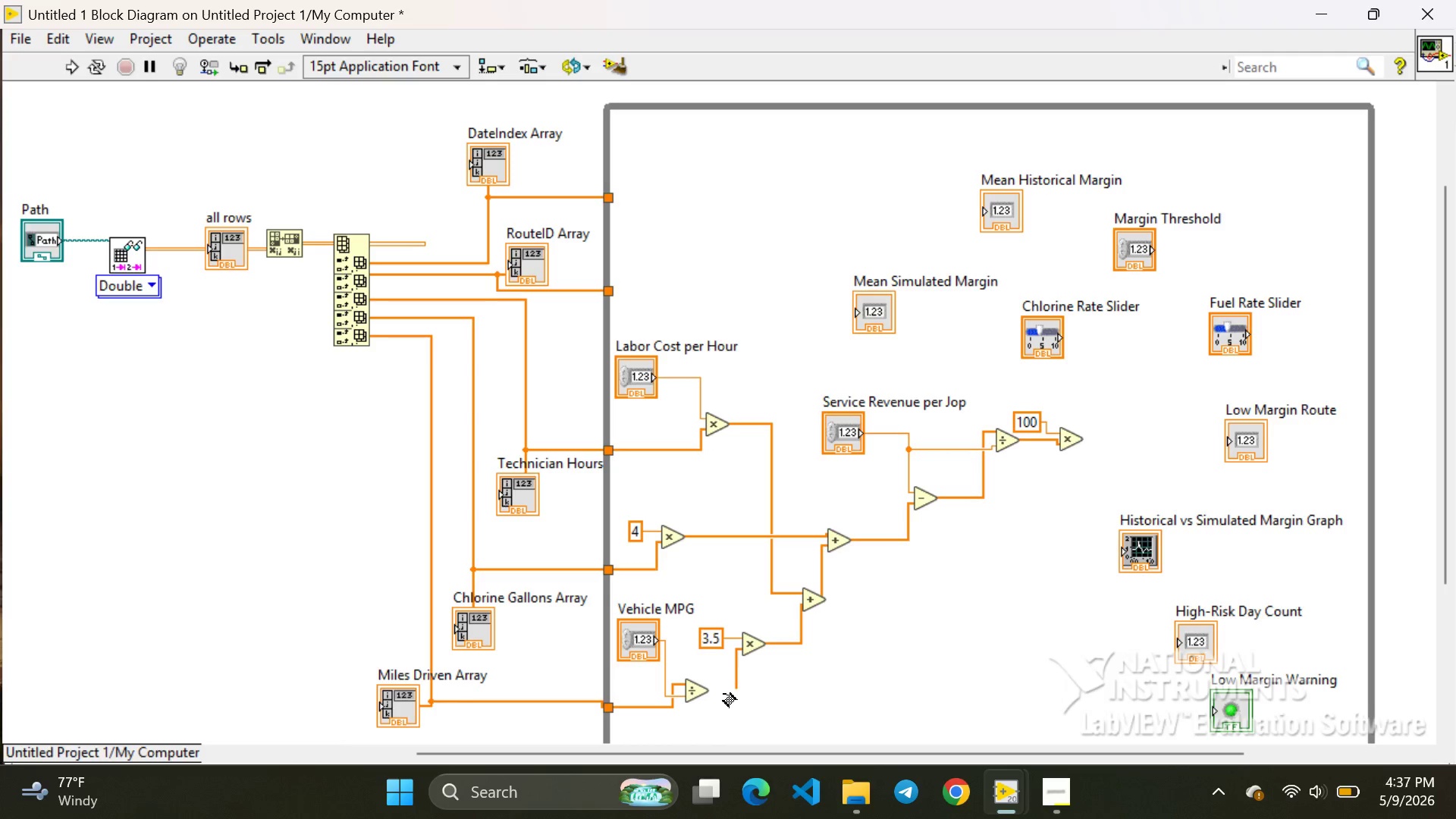 
left_click([1235, 334])
 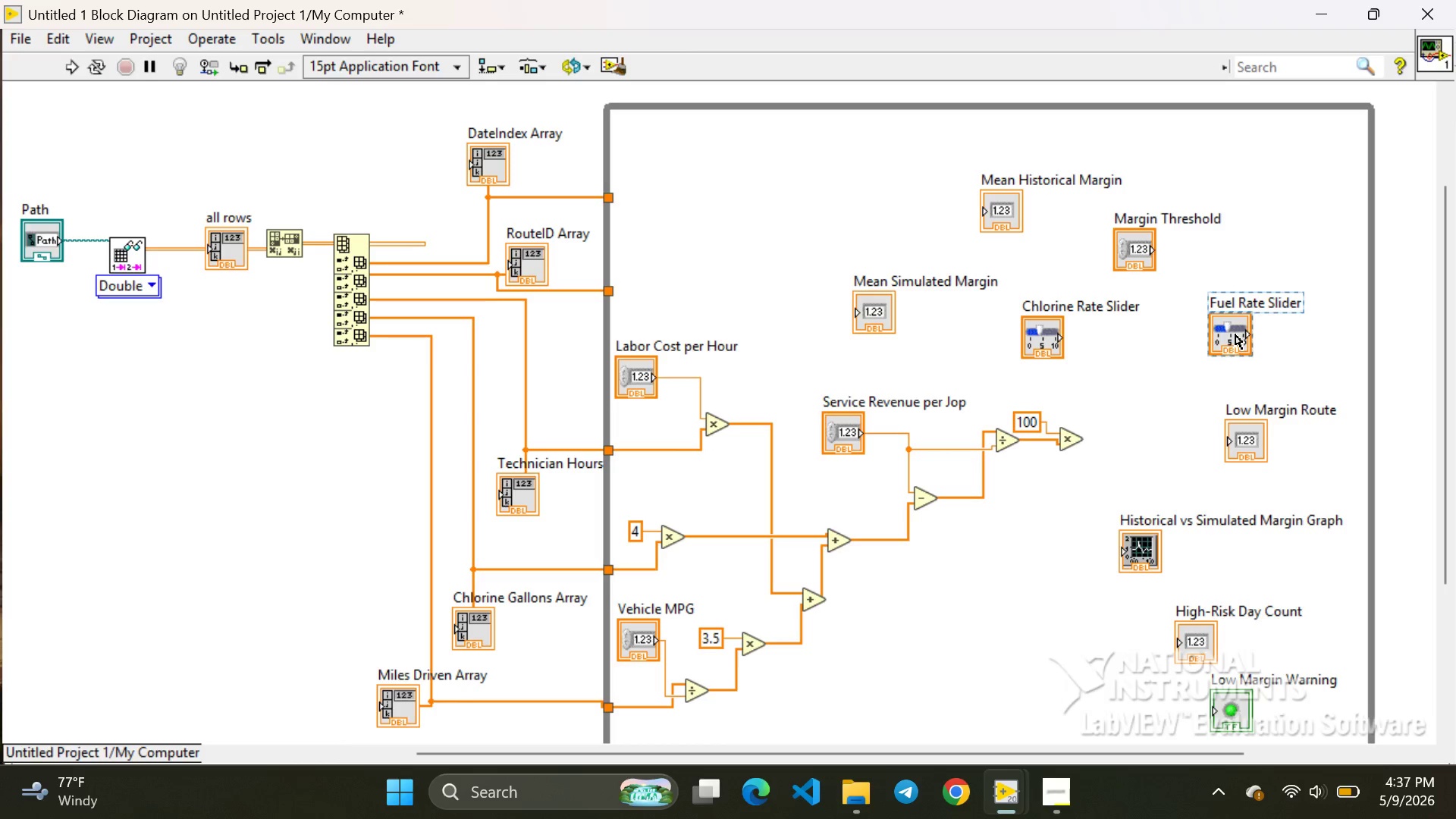 
left_click_drag(start_coordinate=[1235, 334], to_coordinate=[787, 732])
 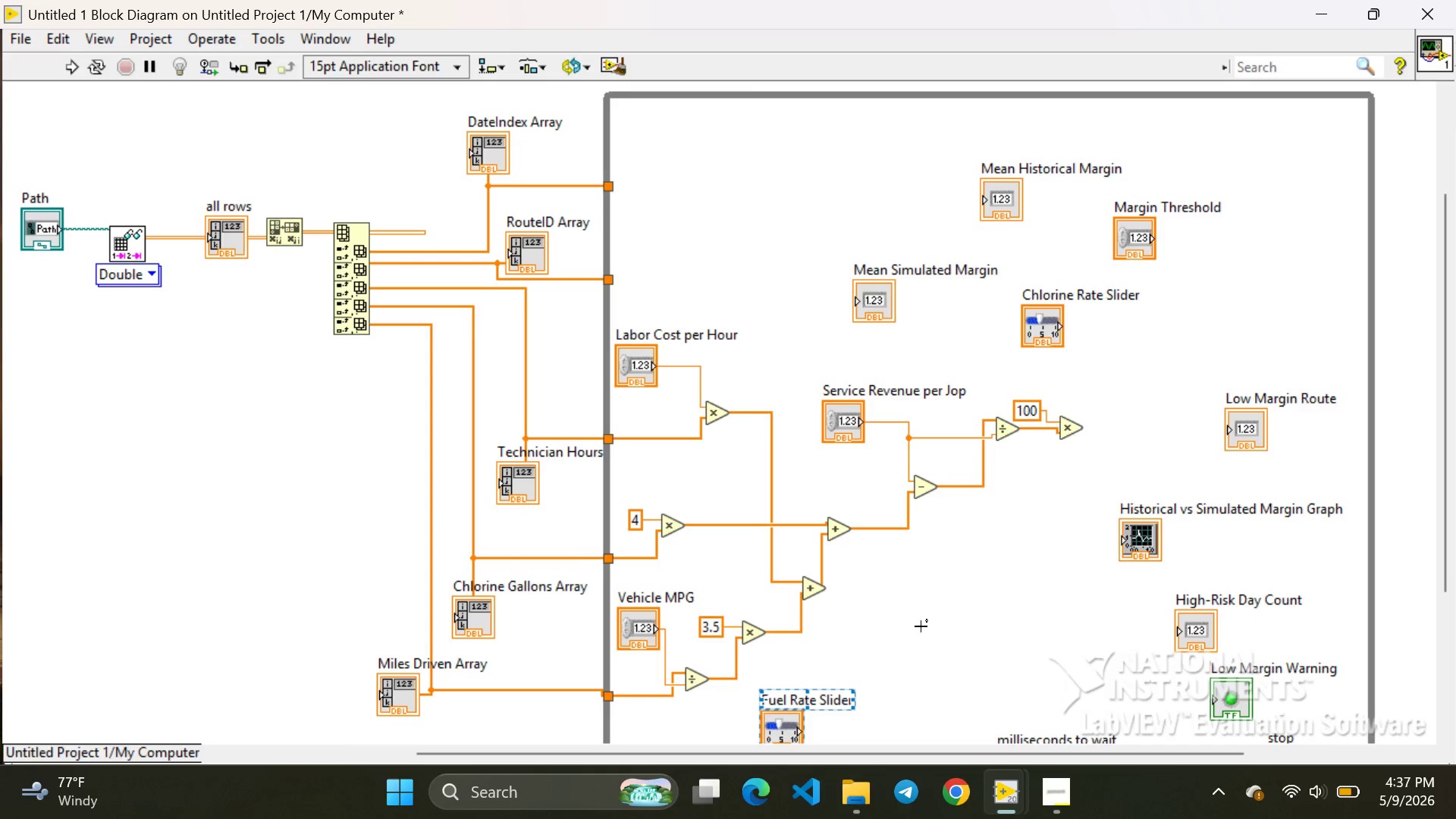 
scroll: coordinate [891, 594], scroll_direction: down, amount: 2.0
 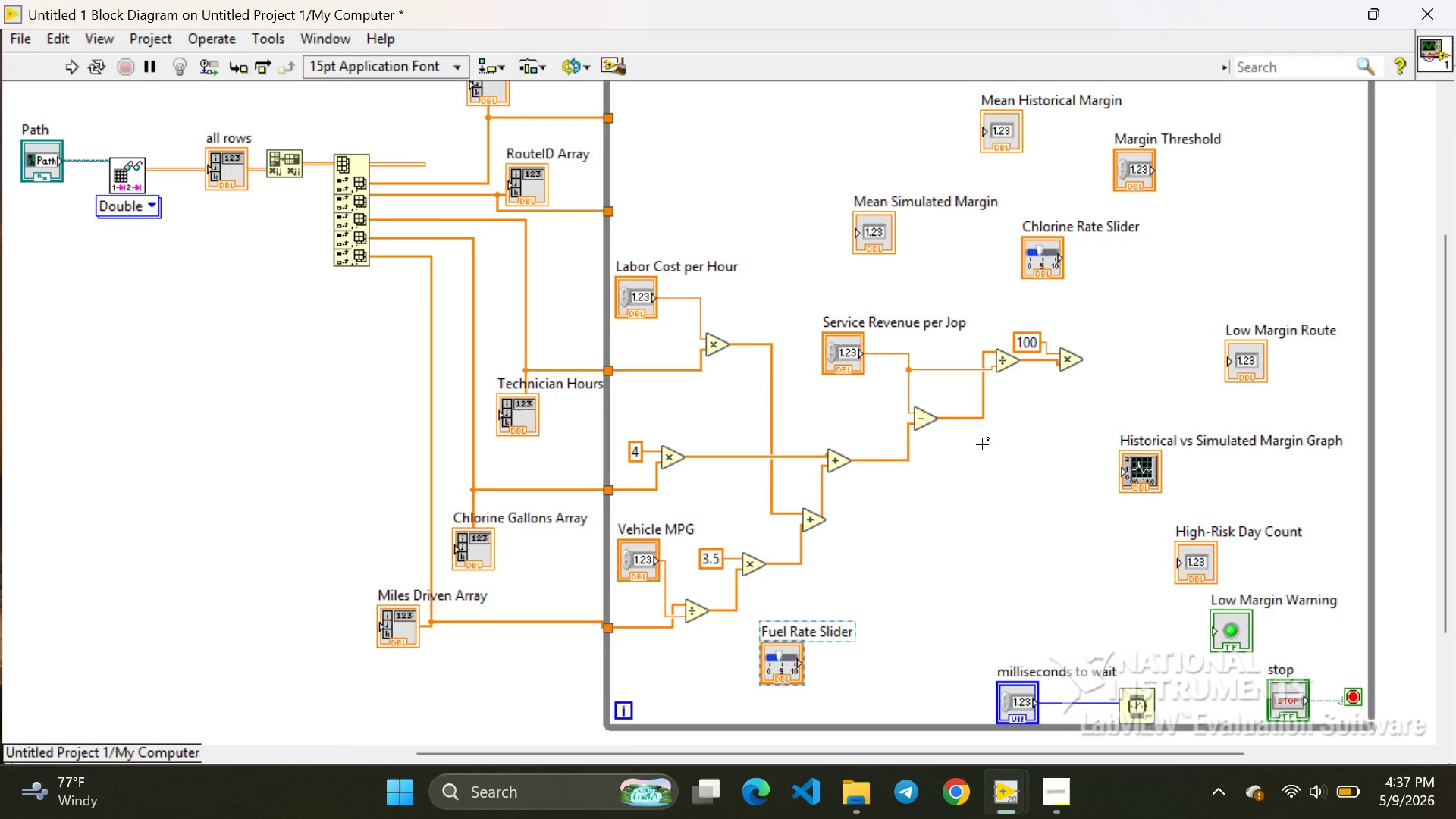 
left_click([947, 510])
 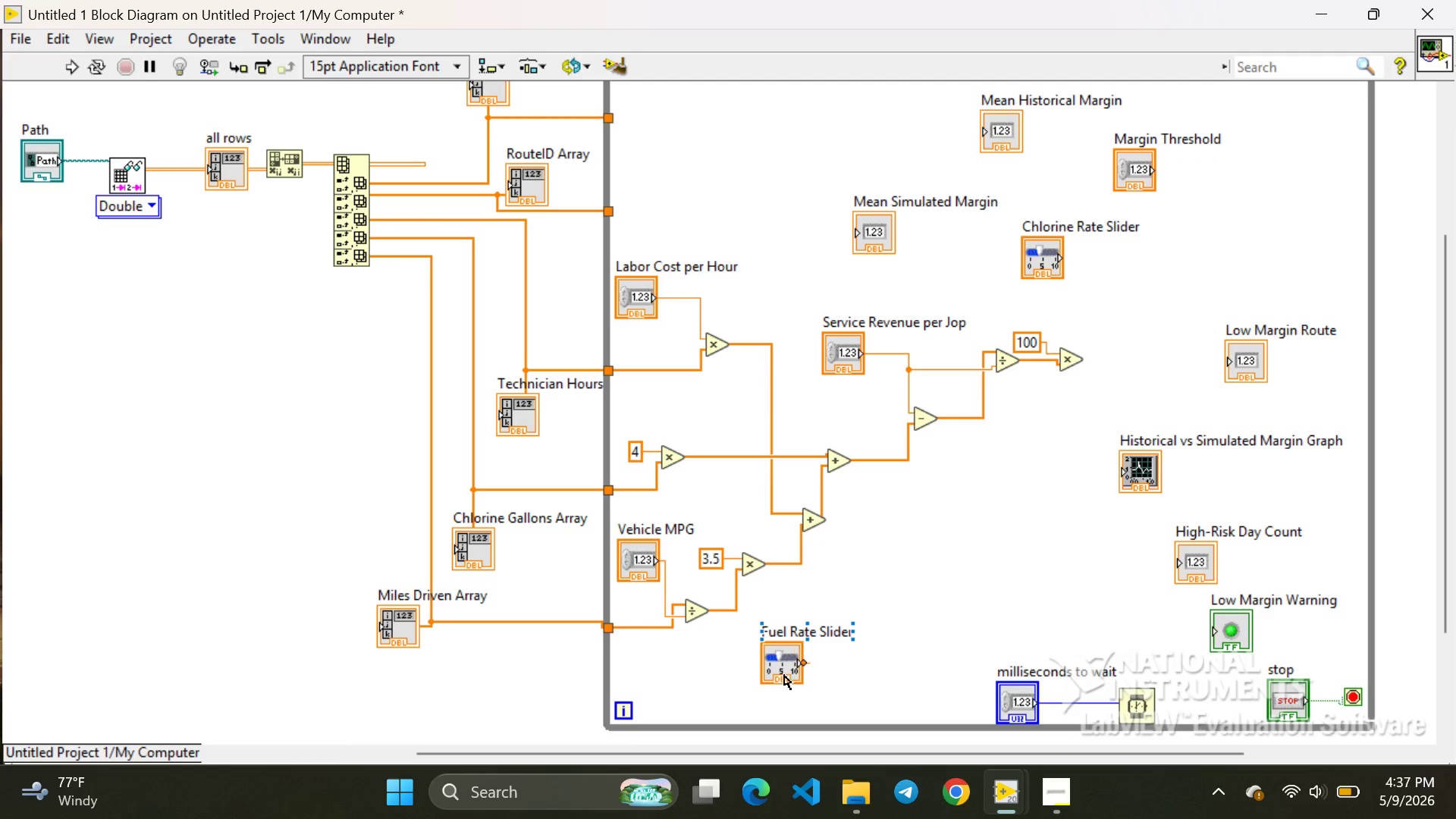 
left_click([780, 665])
 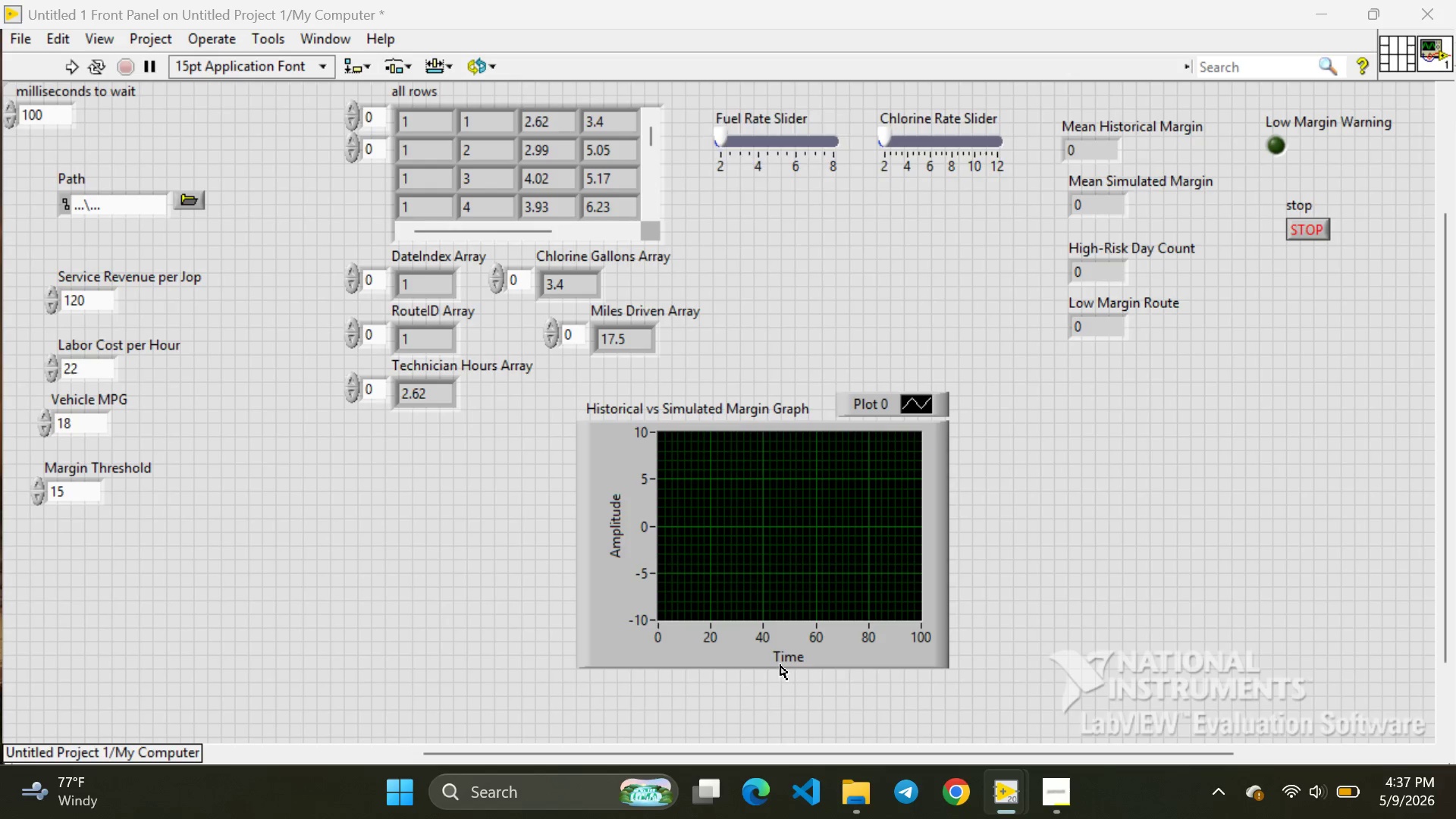 
left_click_drag(start_coordinate=[780, 665], to_coordinate=[768, 678])
 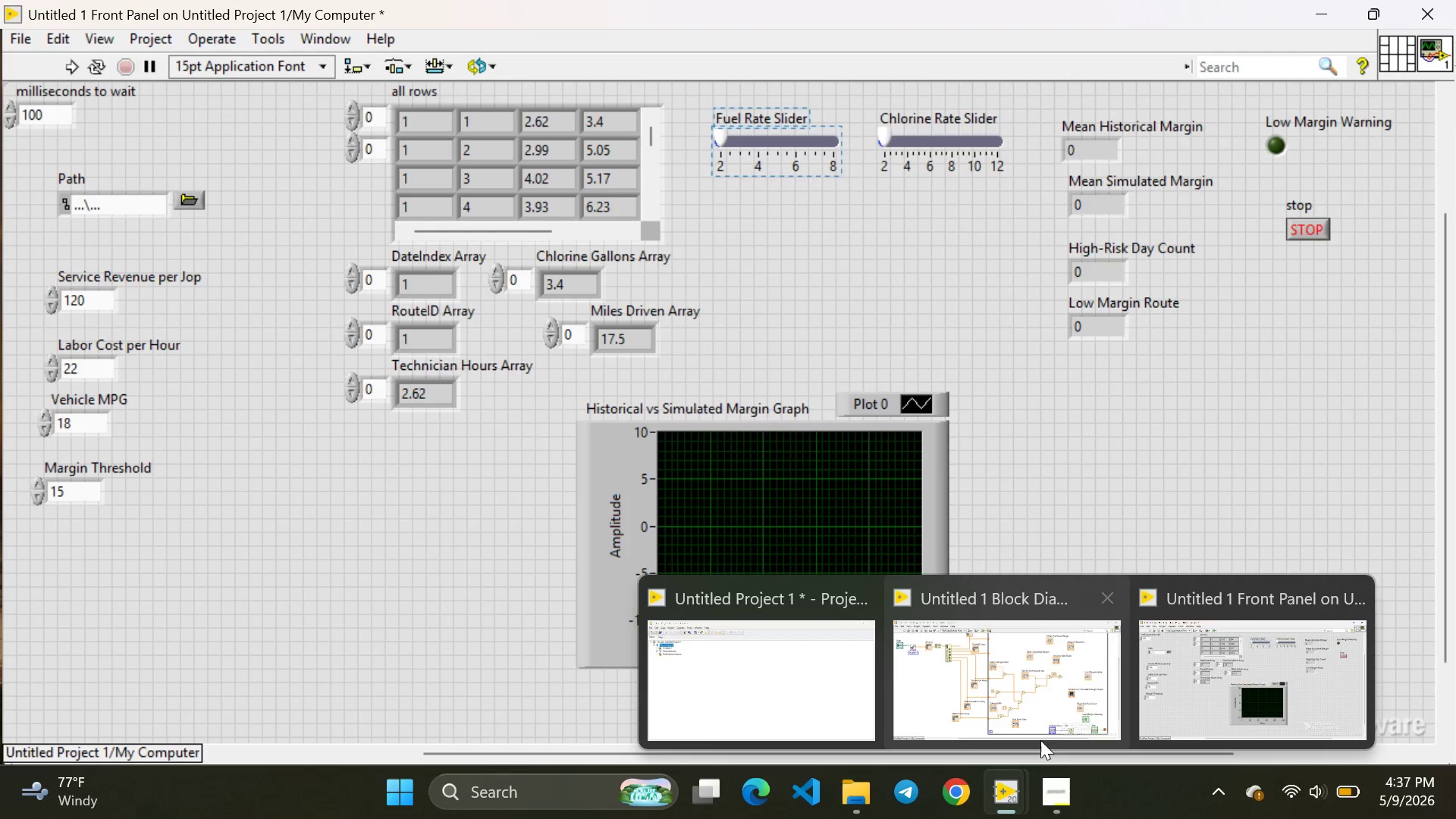 
left_click([1050, 713])
 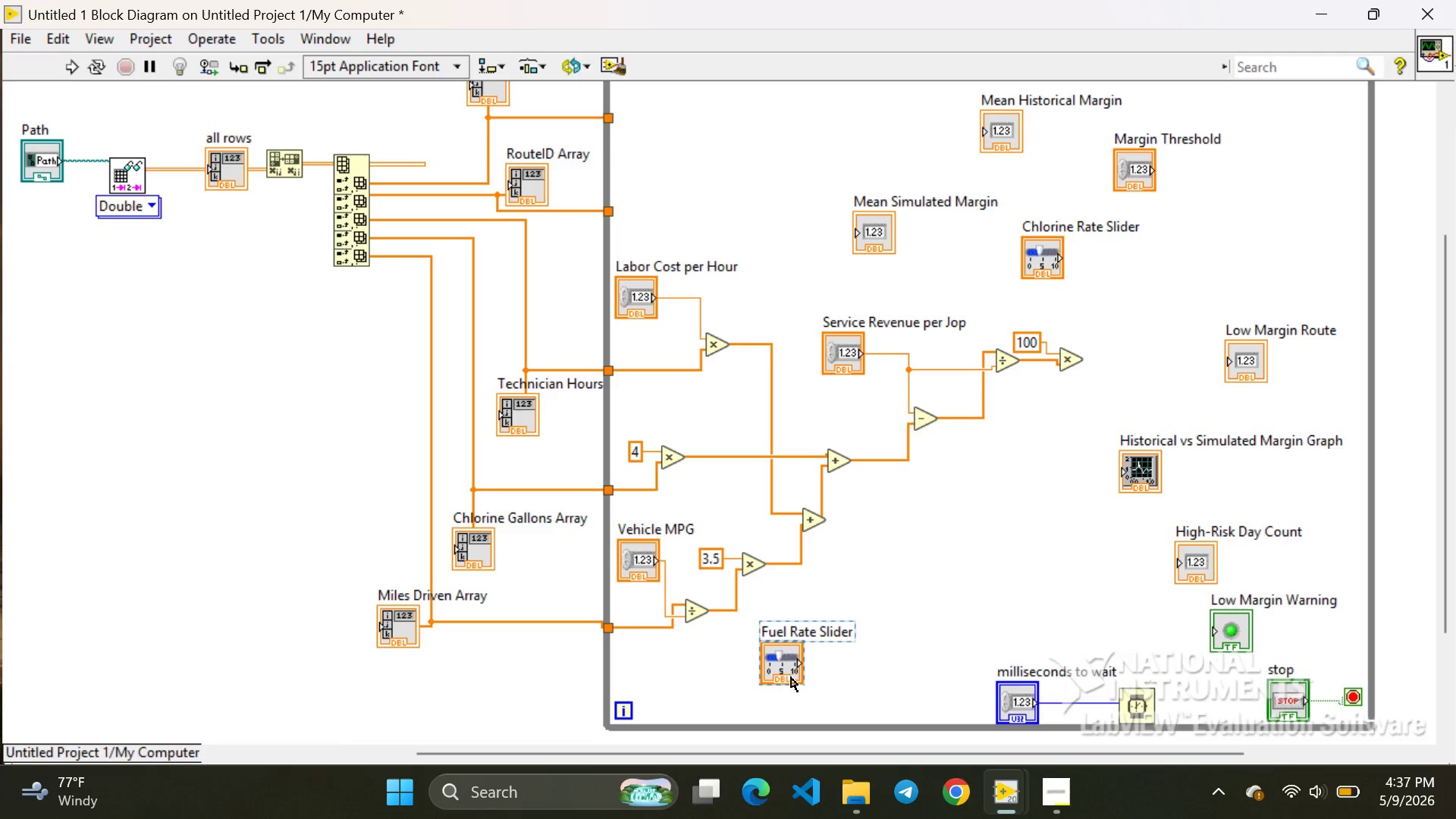 
left_click_drag(start_coordinate=[789, 672], to_coordinate=[780, 695])
 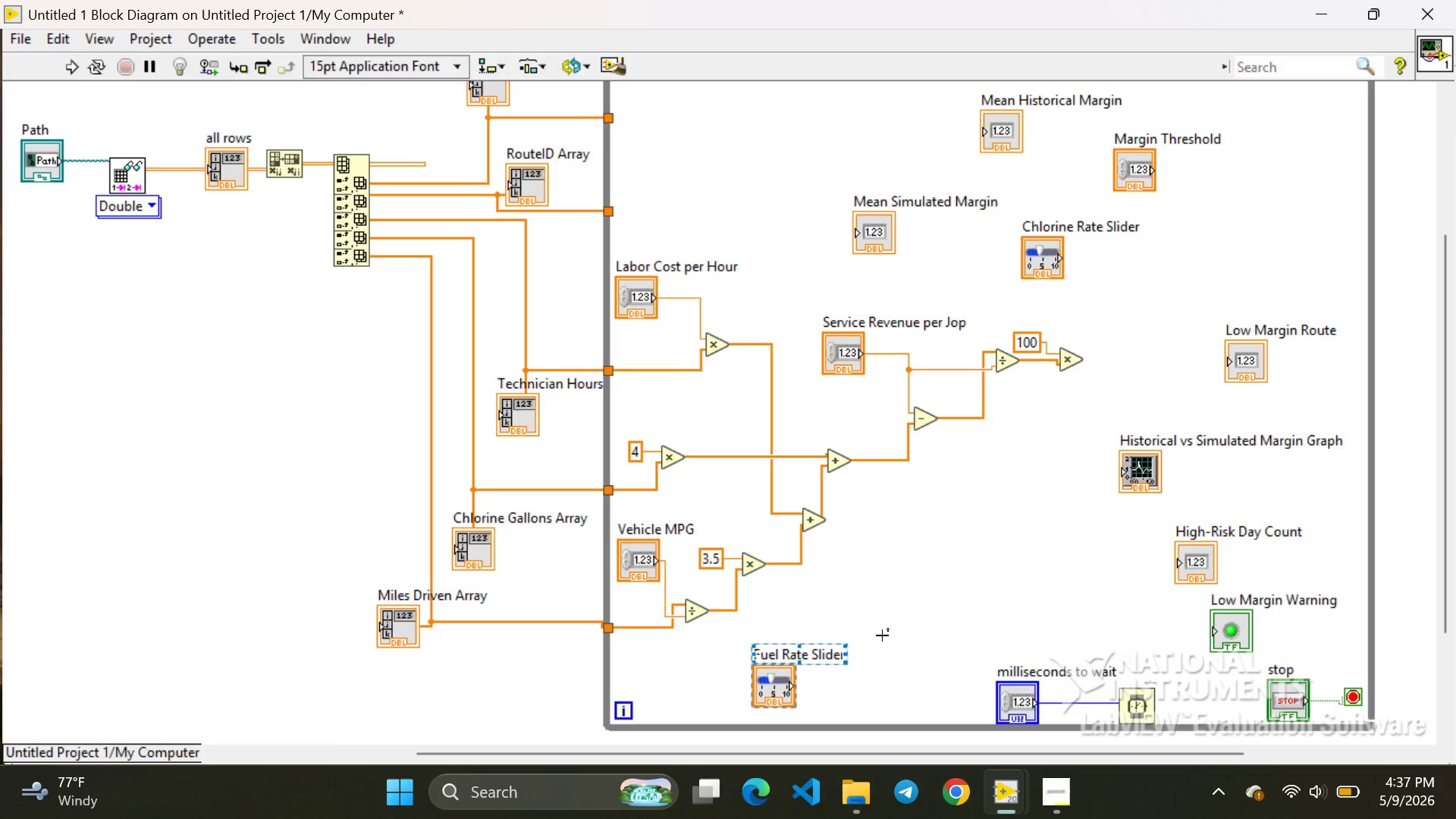 
left_click([882, 635])
 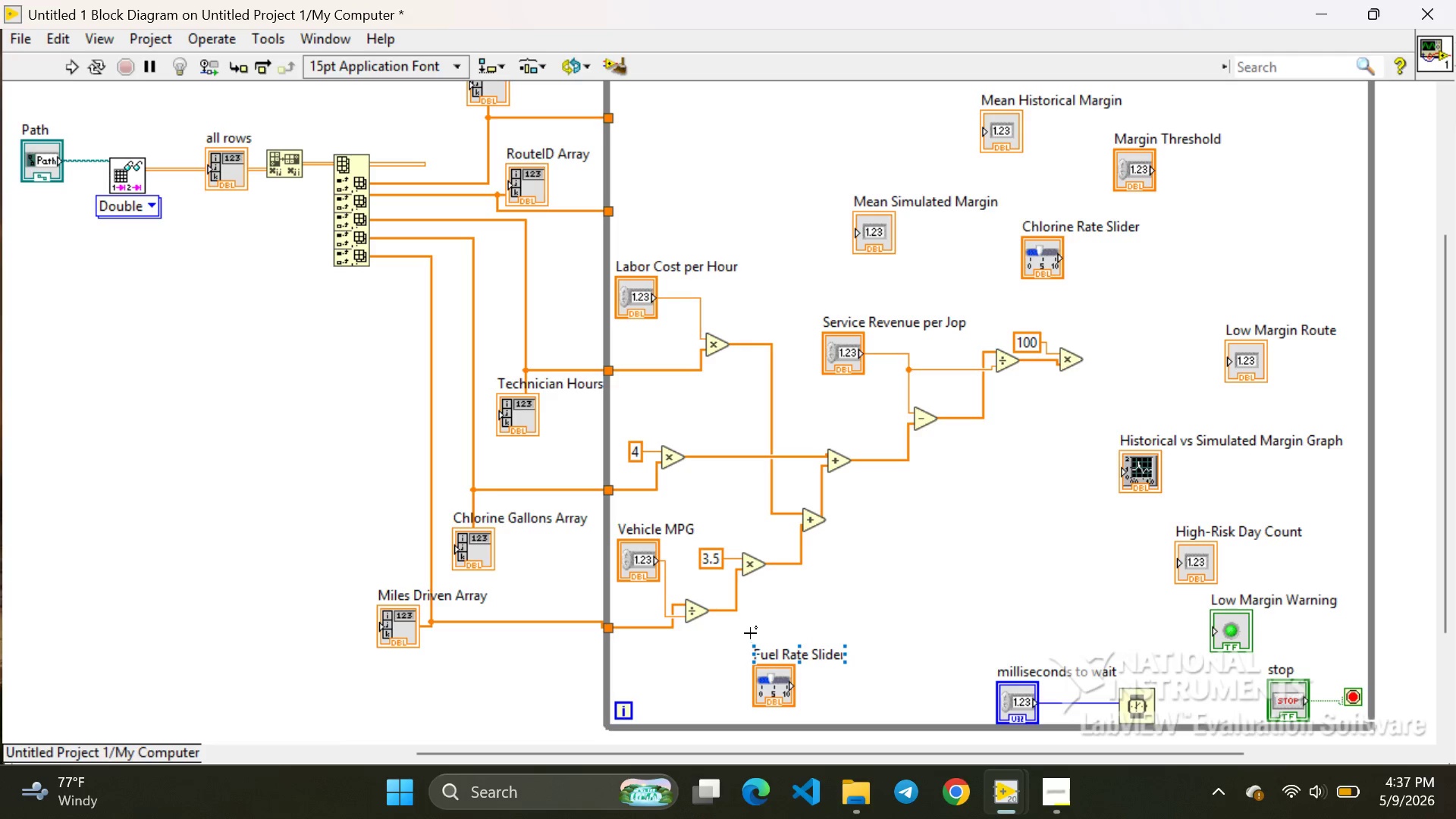 
right_click([763, 624])
 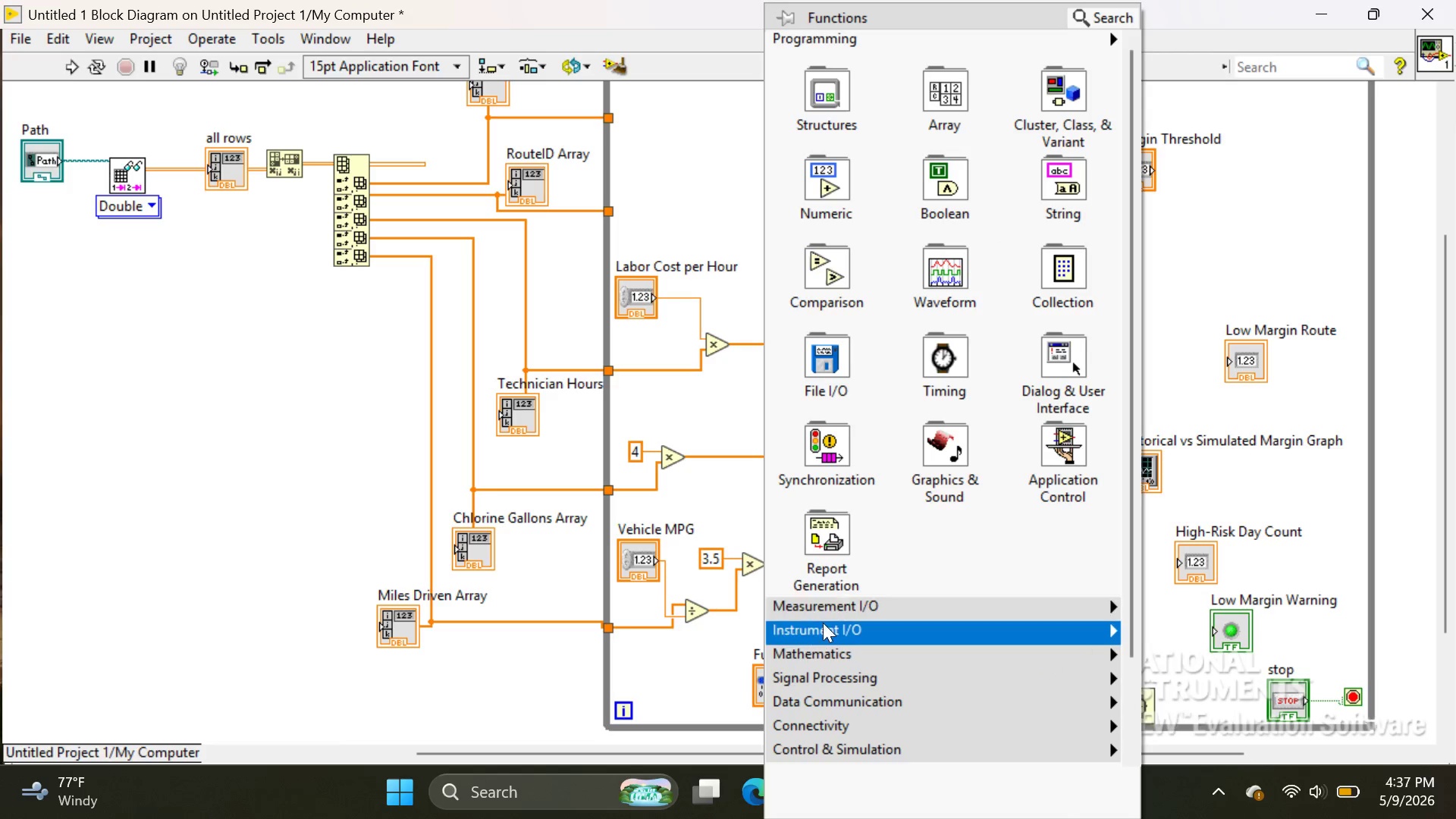 
mouse_move([822, 604])
 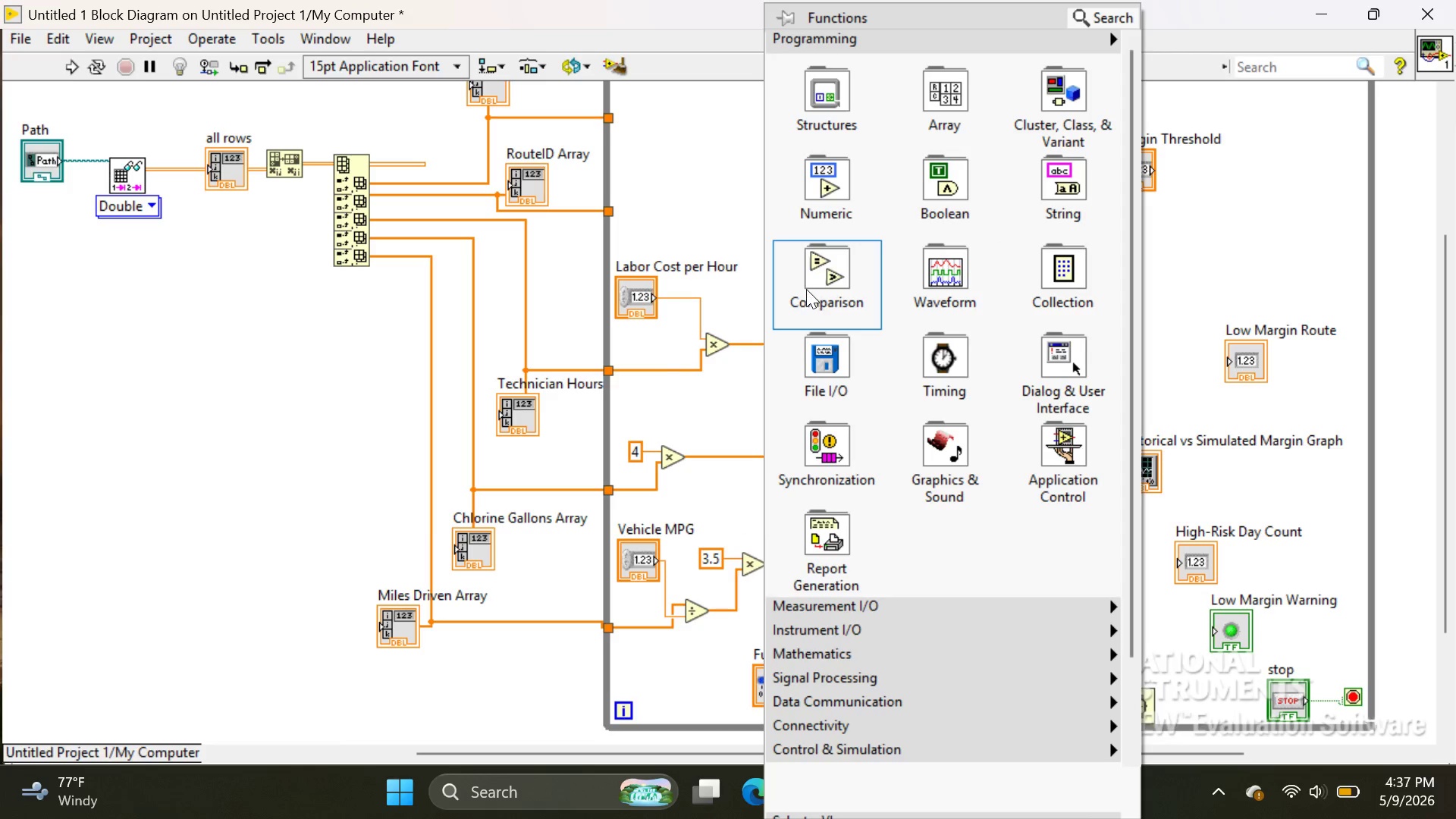 
left_click([806, 289])
 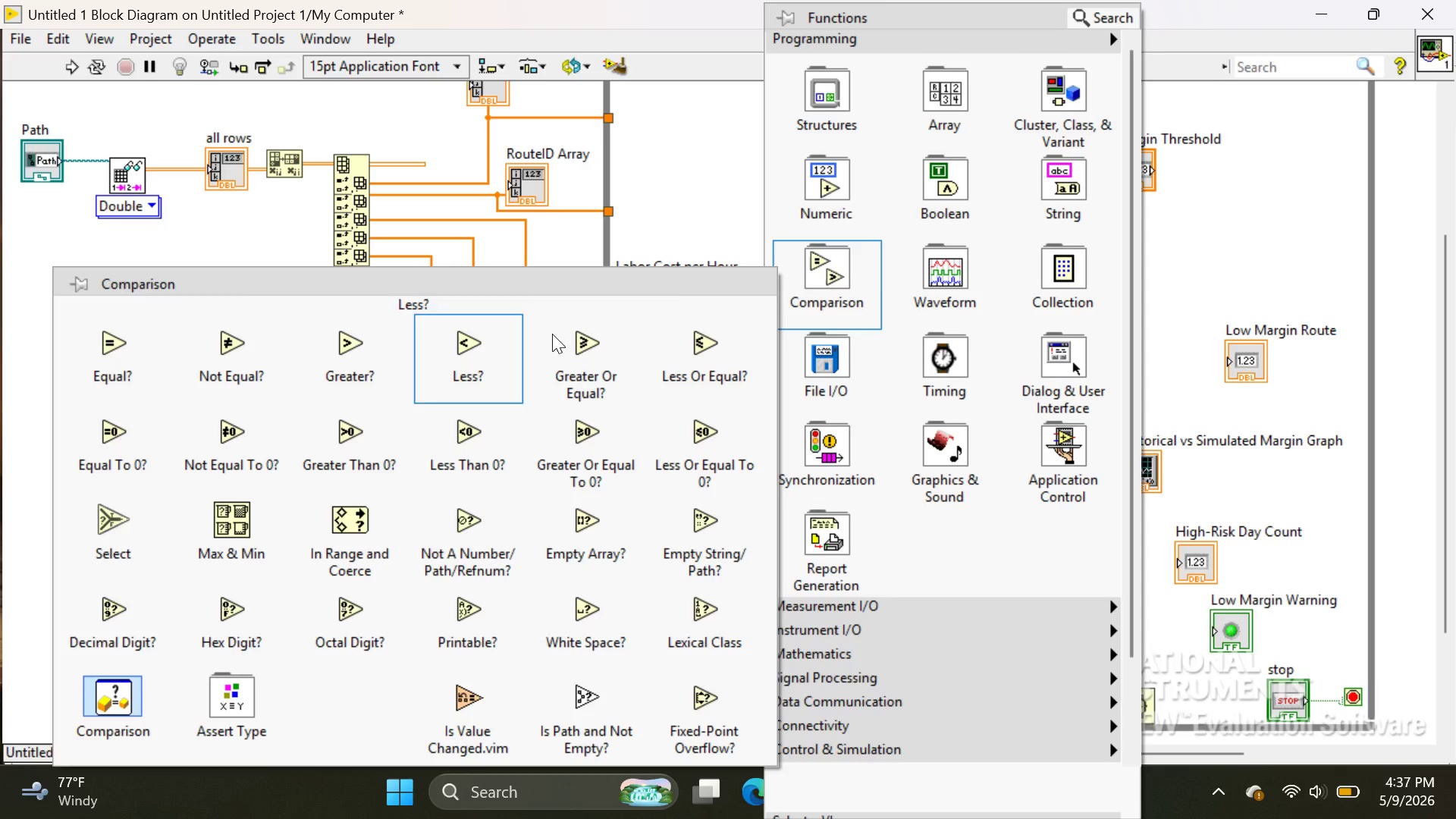 
wait(5.03)
 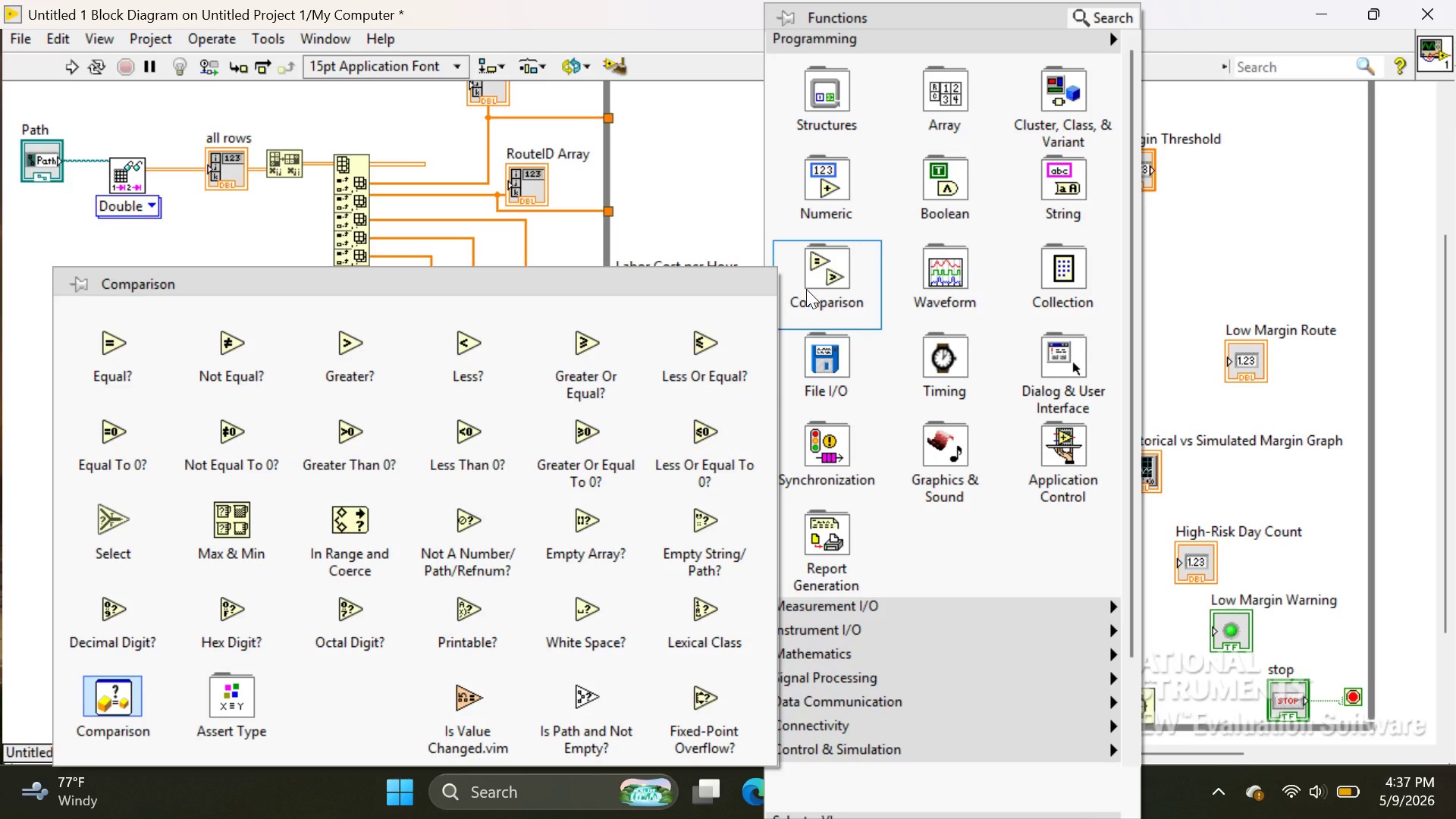 
left_click([802, 198])
 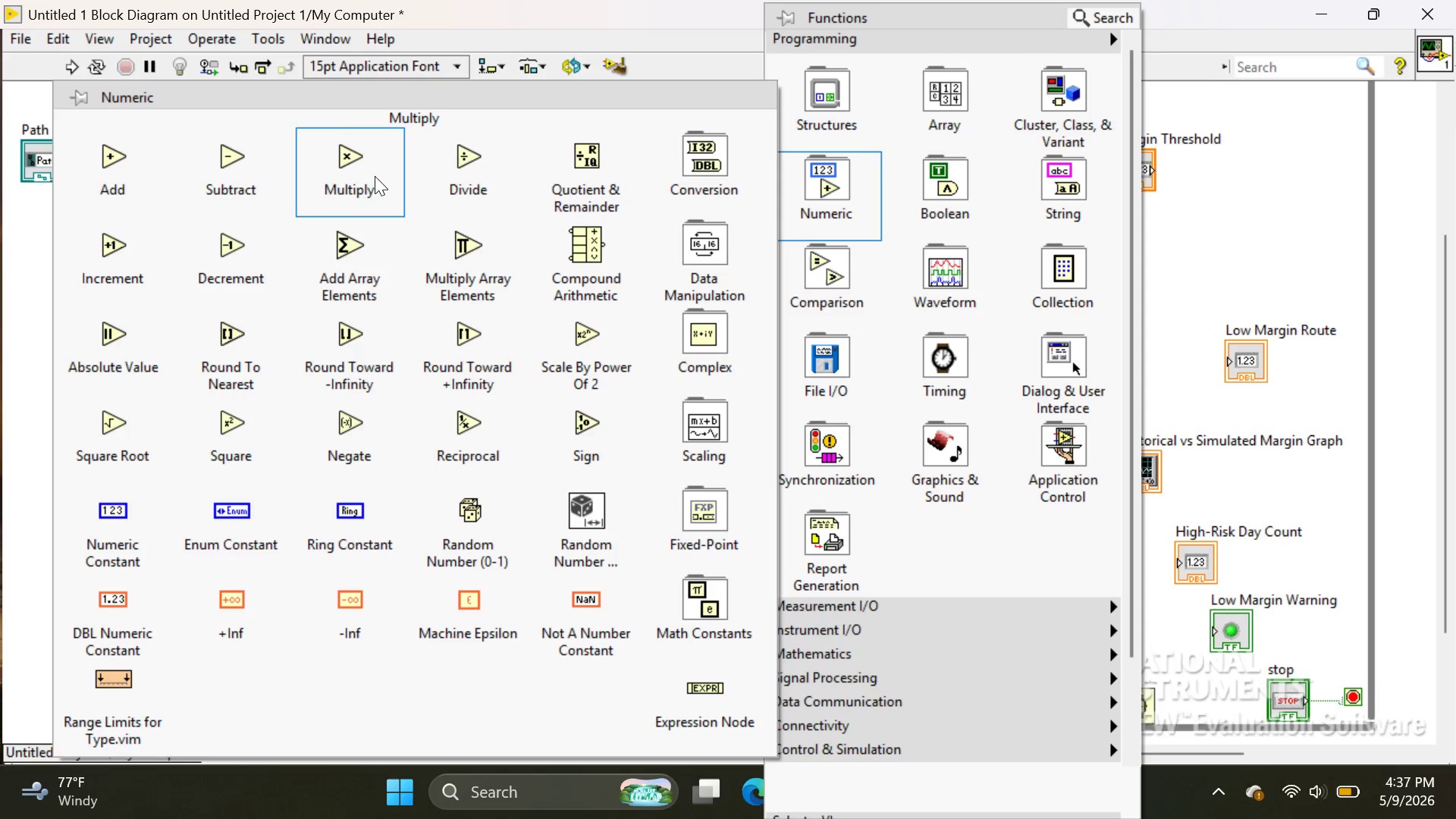 
left_click([374, 171])
 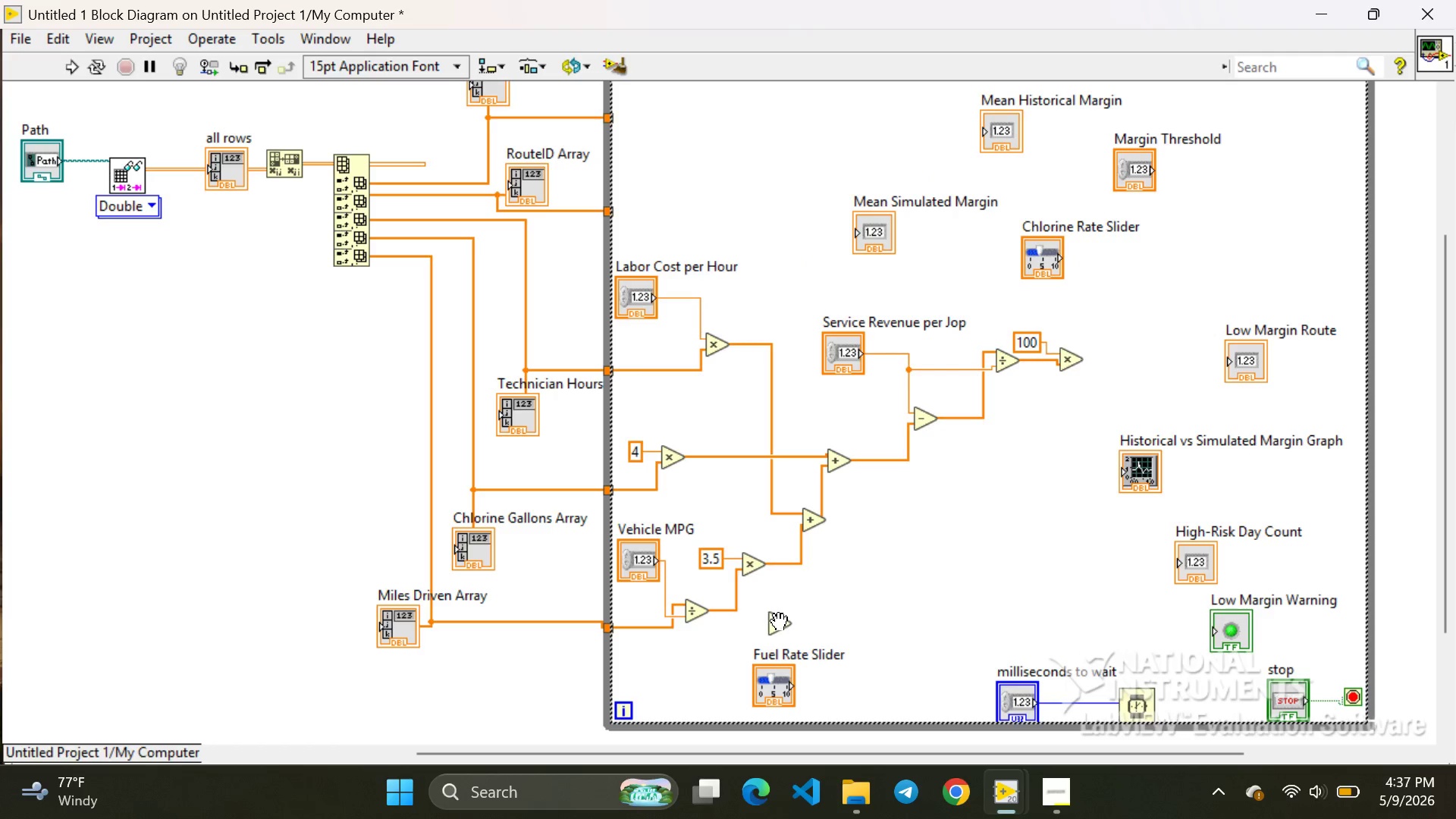 
left_click([780, 622])
 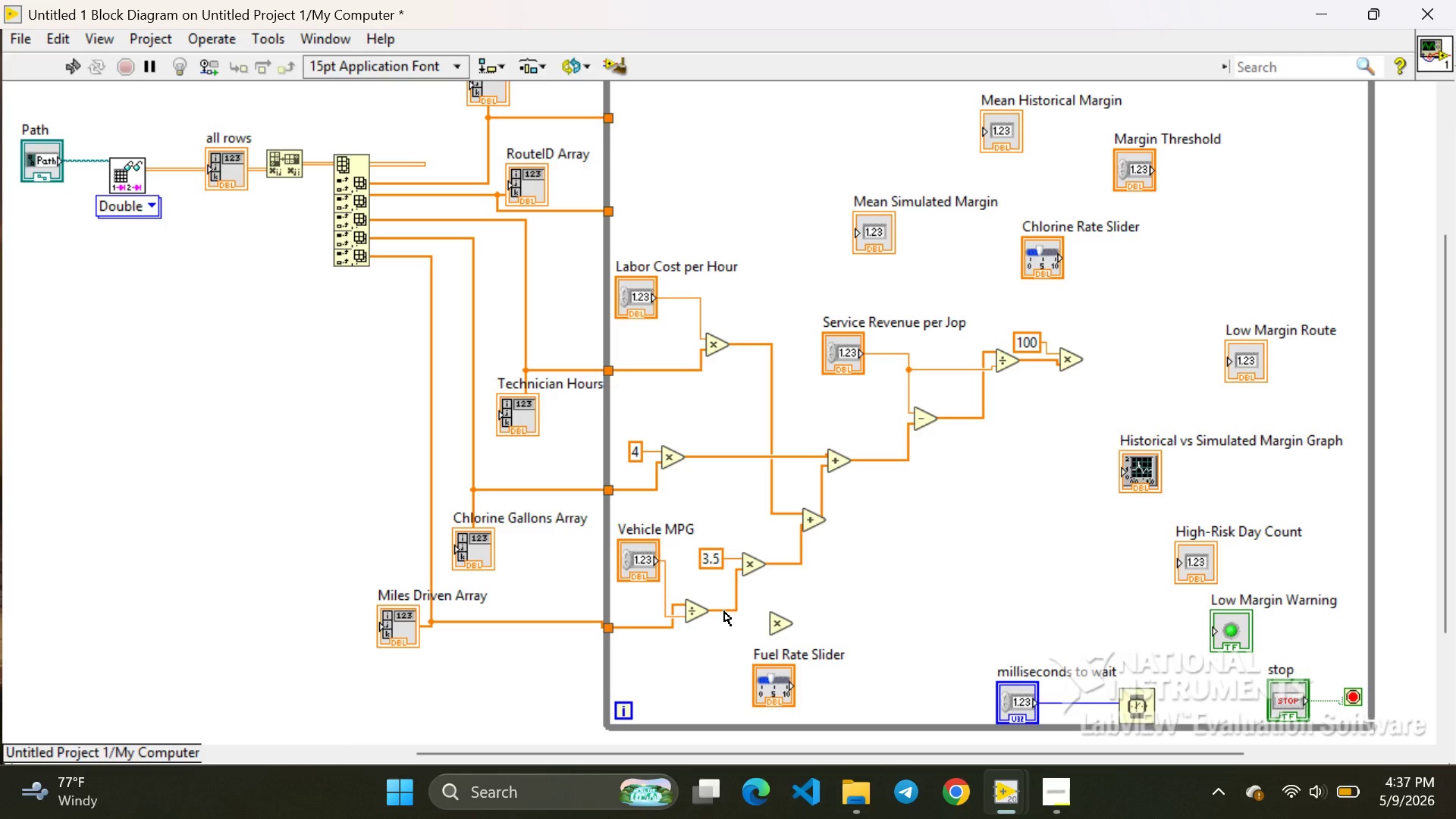 
wait(11.42)
 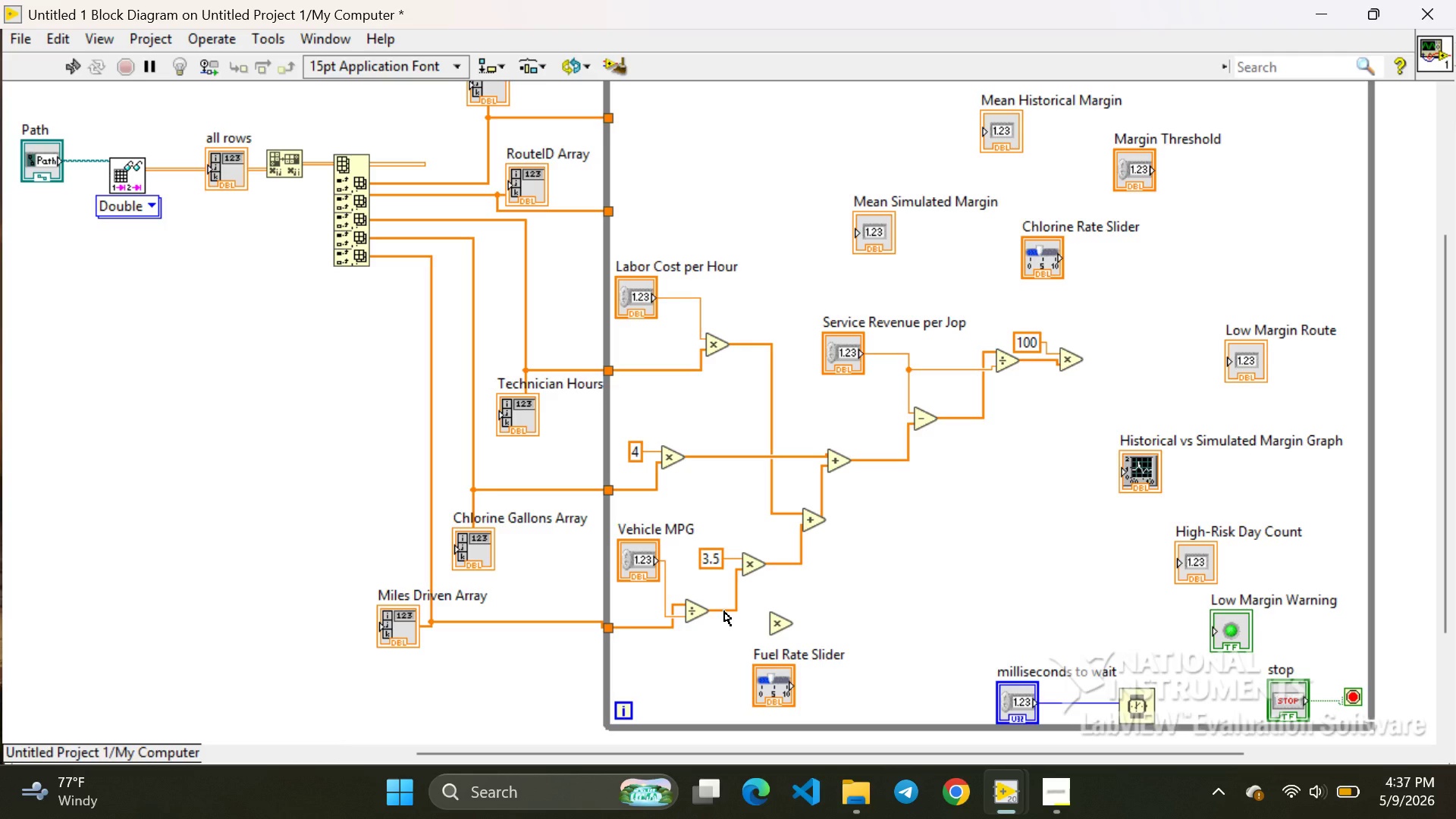 
left_click_drag(start_coordinate=[729, 616], to_coordinate=[770, 617])
 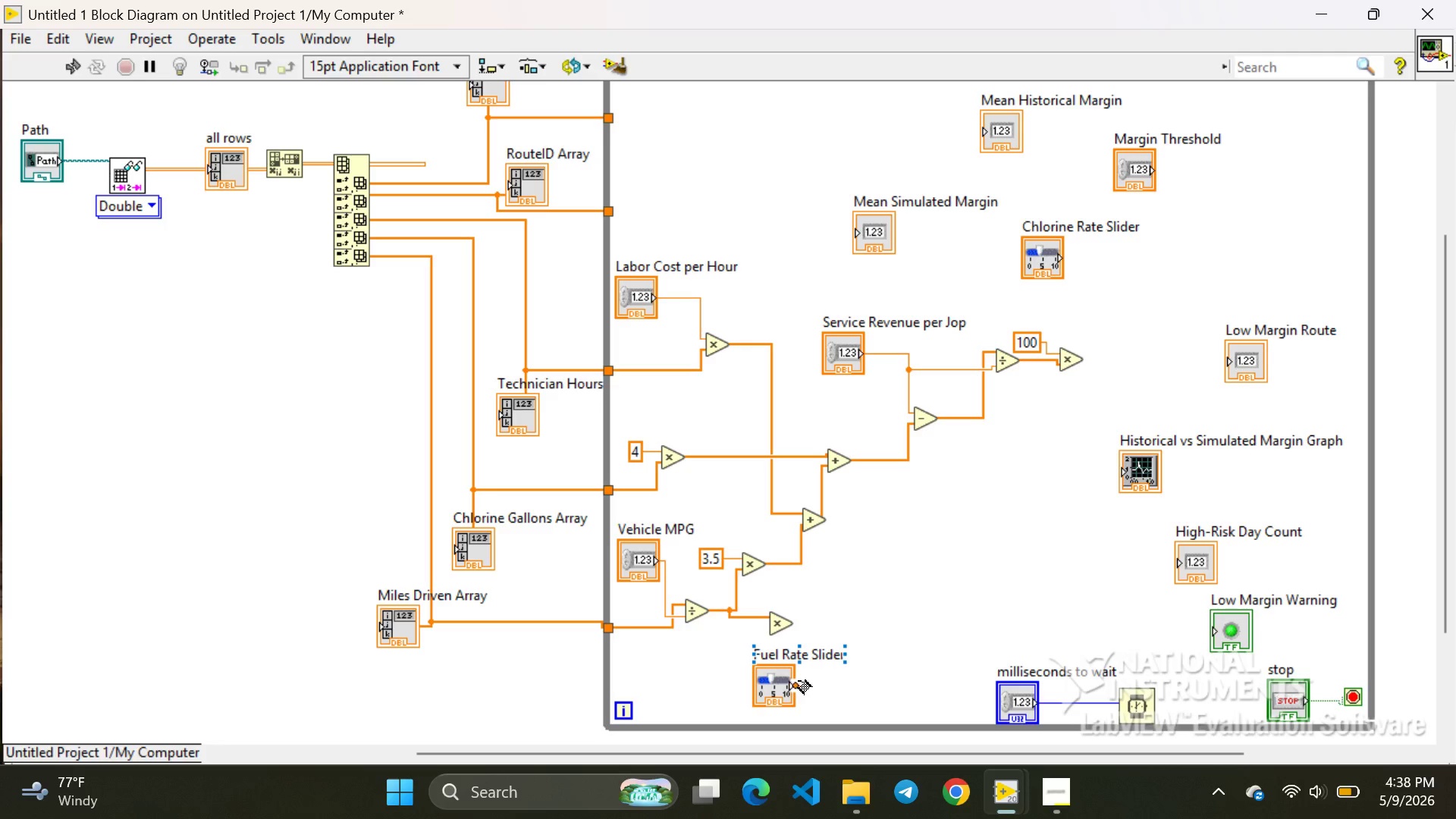 
left_click([782, 687])
 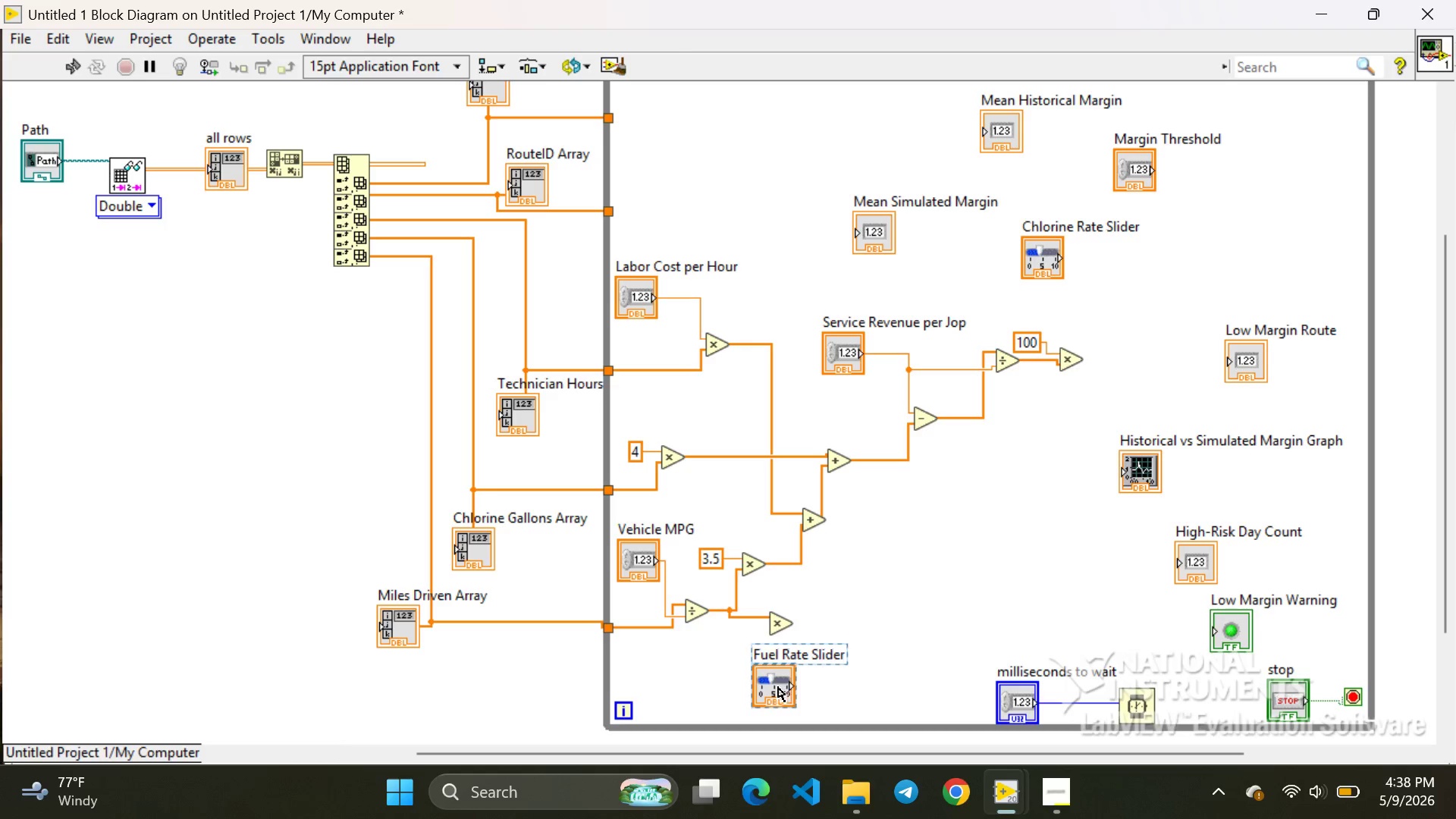 
left_click_drag(start_coordinate=[778, 687], to_coordinate=[733, 689])
 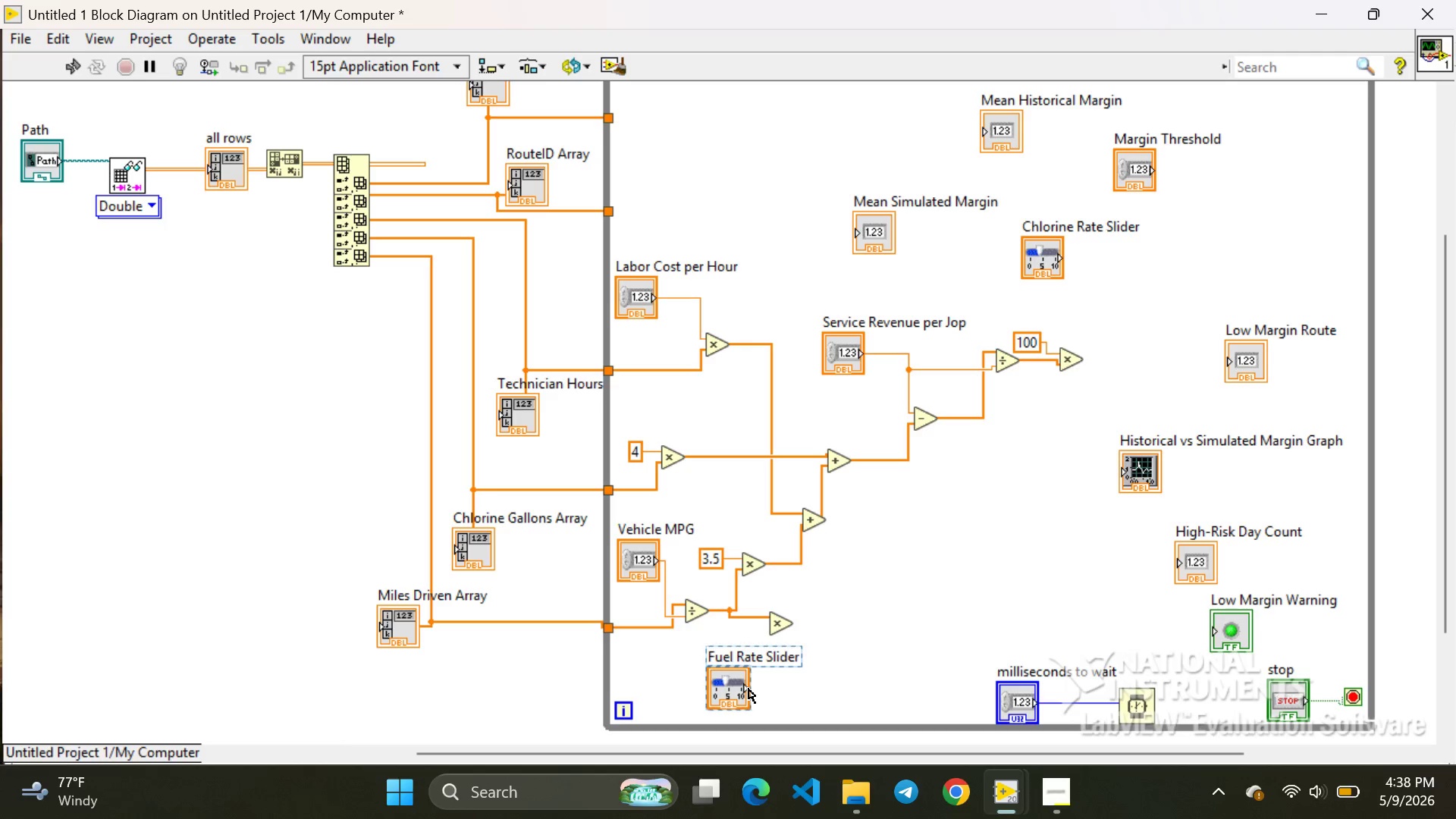 
left_click([773, 692])
 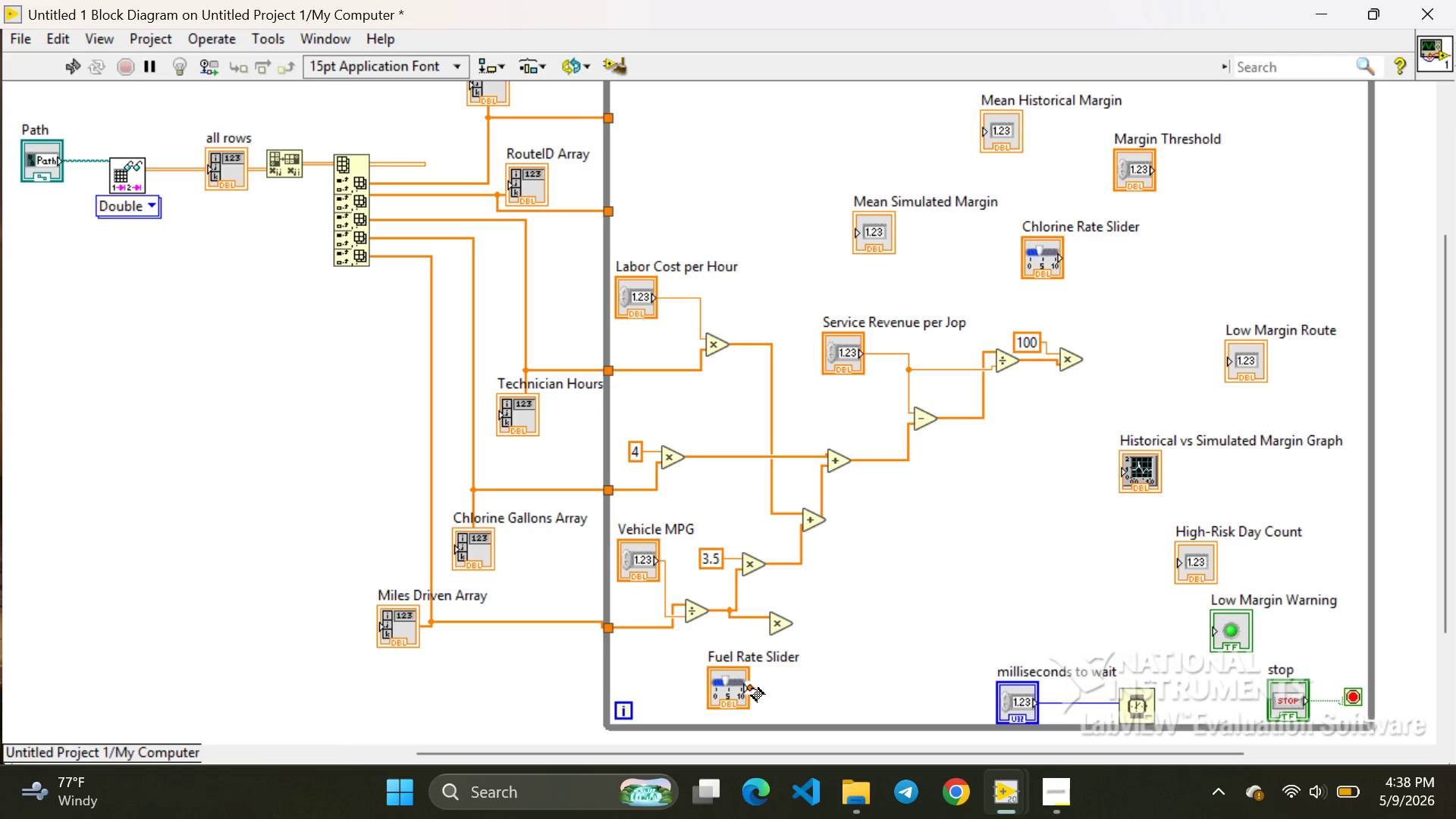 
left_click_drag(start_coordinate=[752, 689], to_coordinate=[761, 631])
 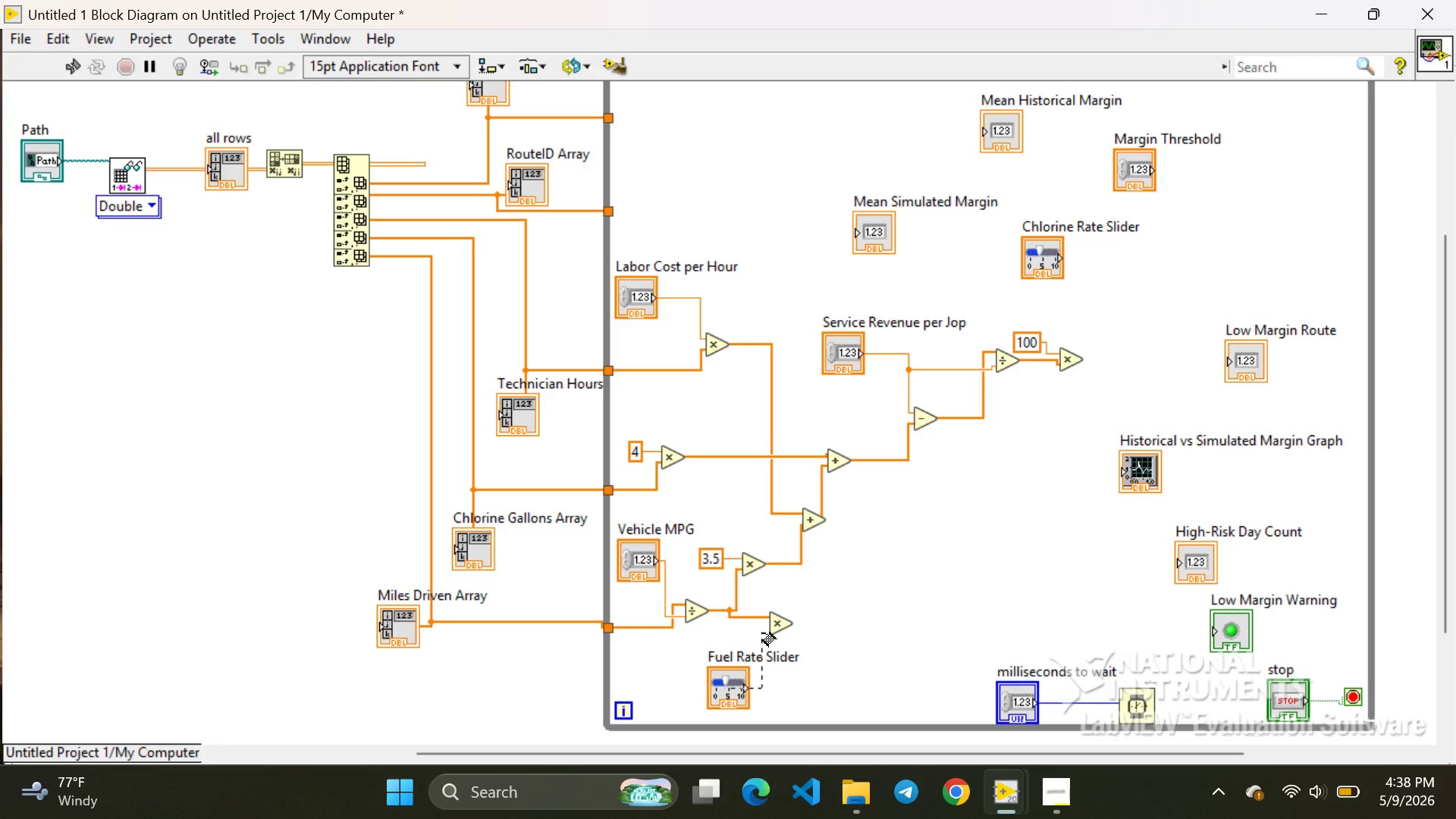 
left_click_drag(start_coordinate=[763, 633], to_coordinate=[769, 629])
 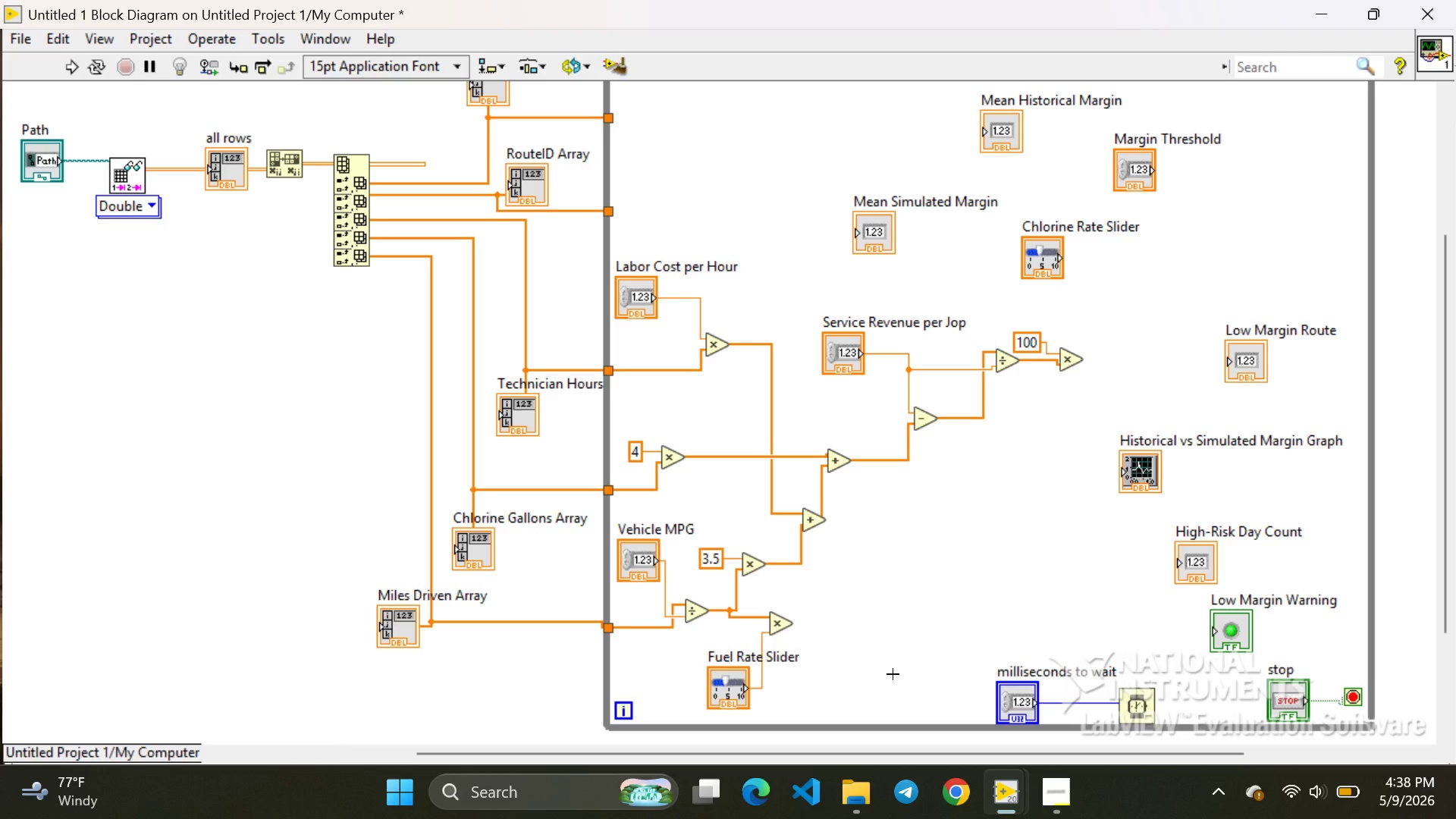 
left_click([893, 674])
 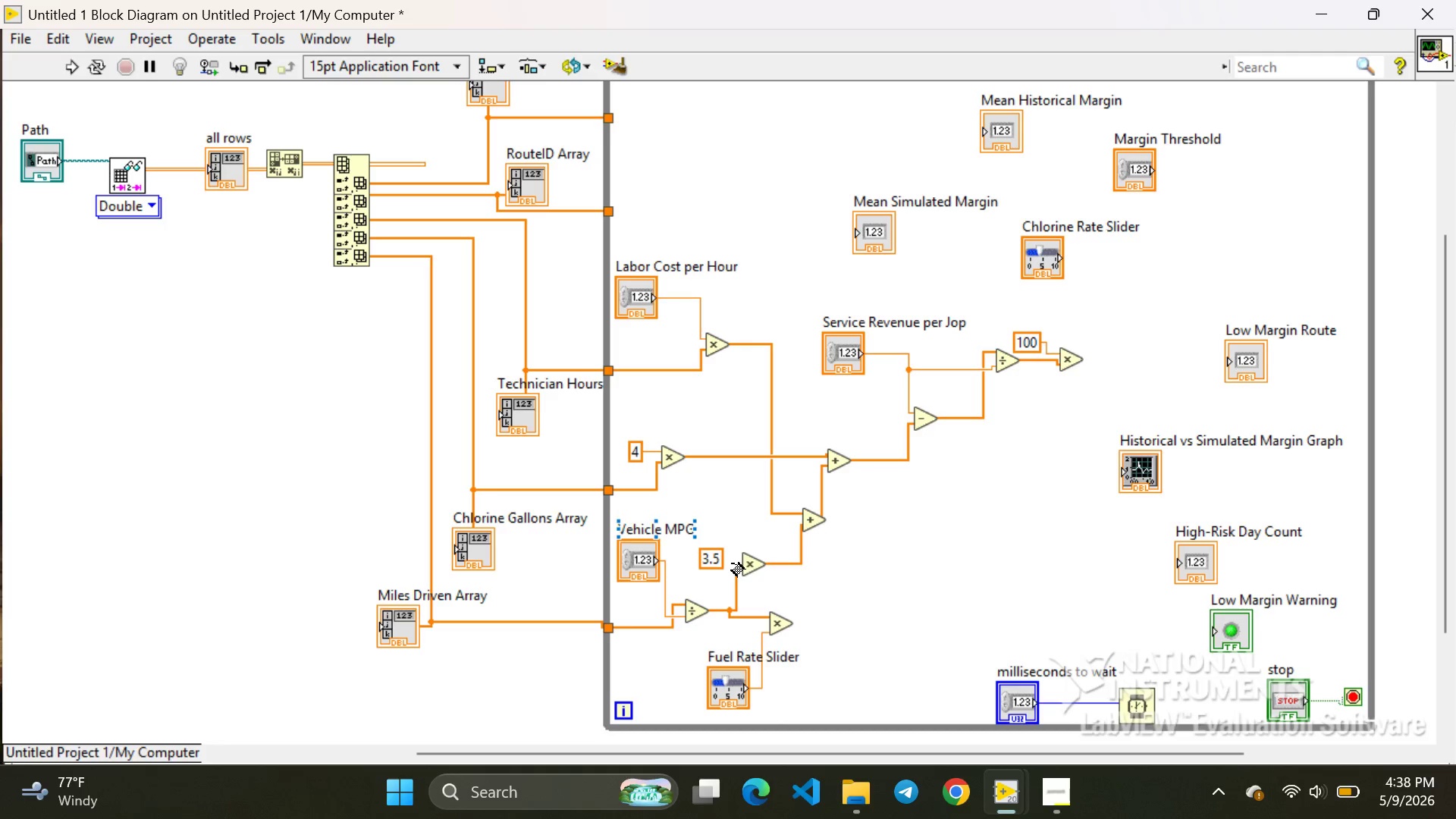 
wait(48.03)
 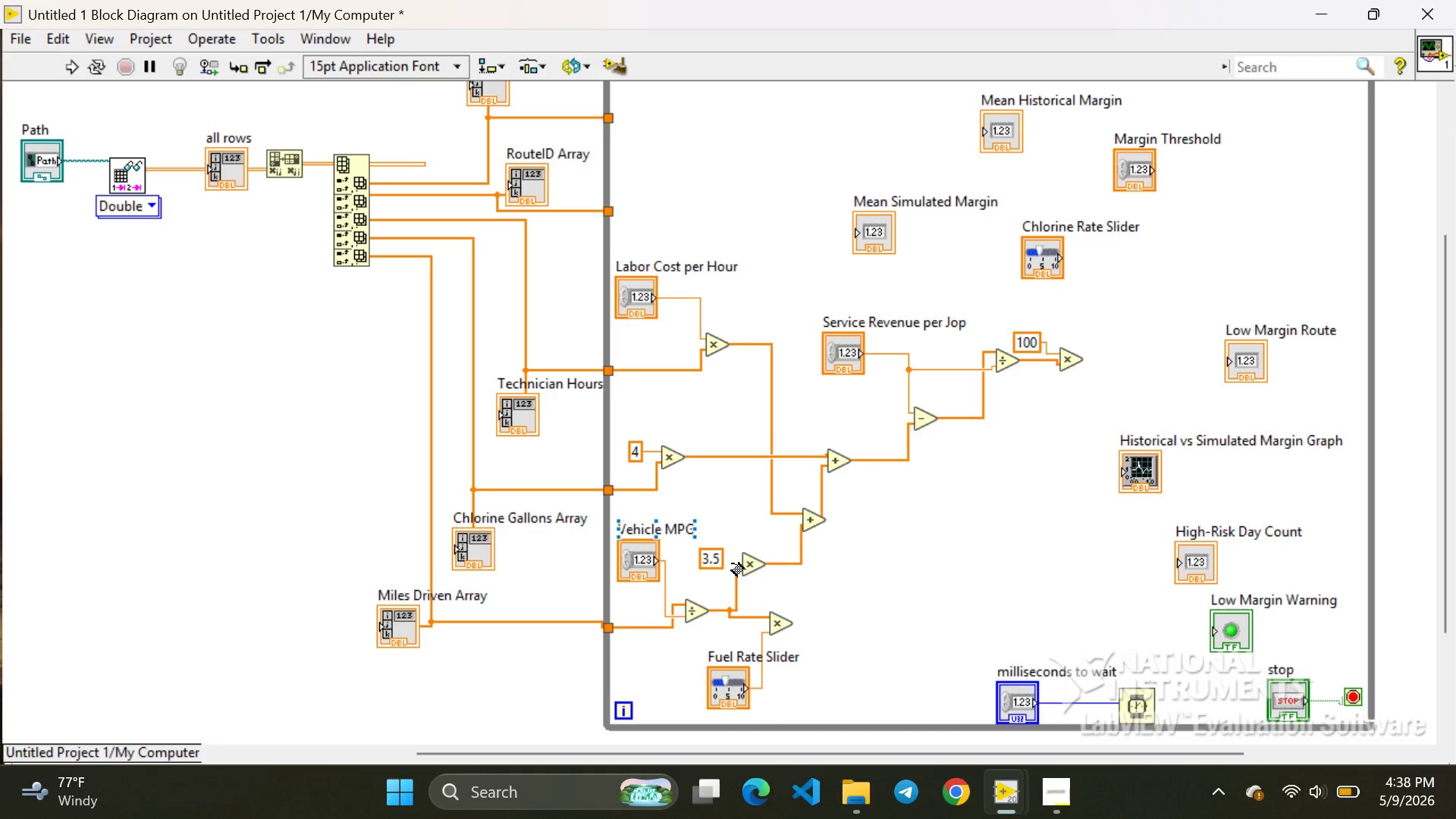 
left_click([1048, 261])
 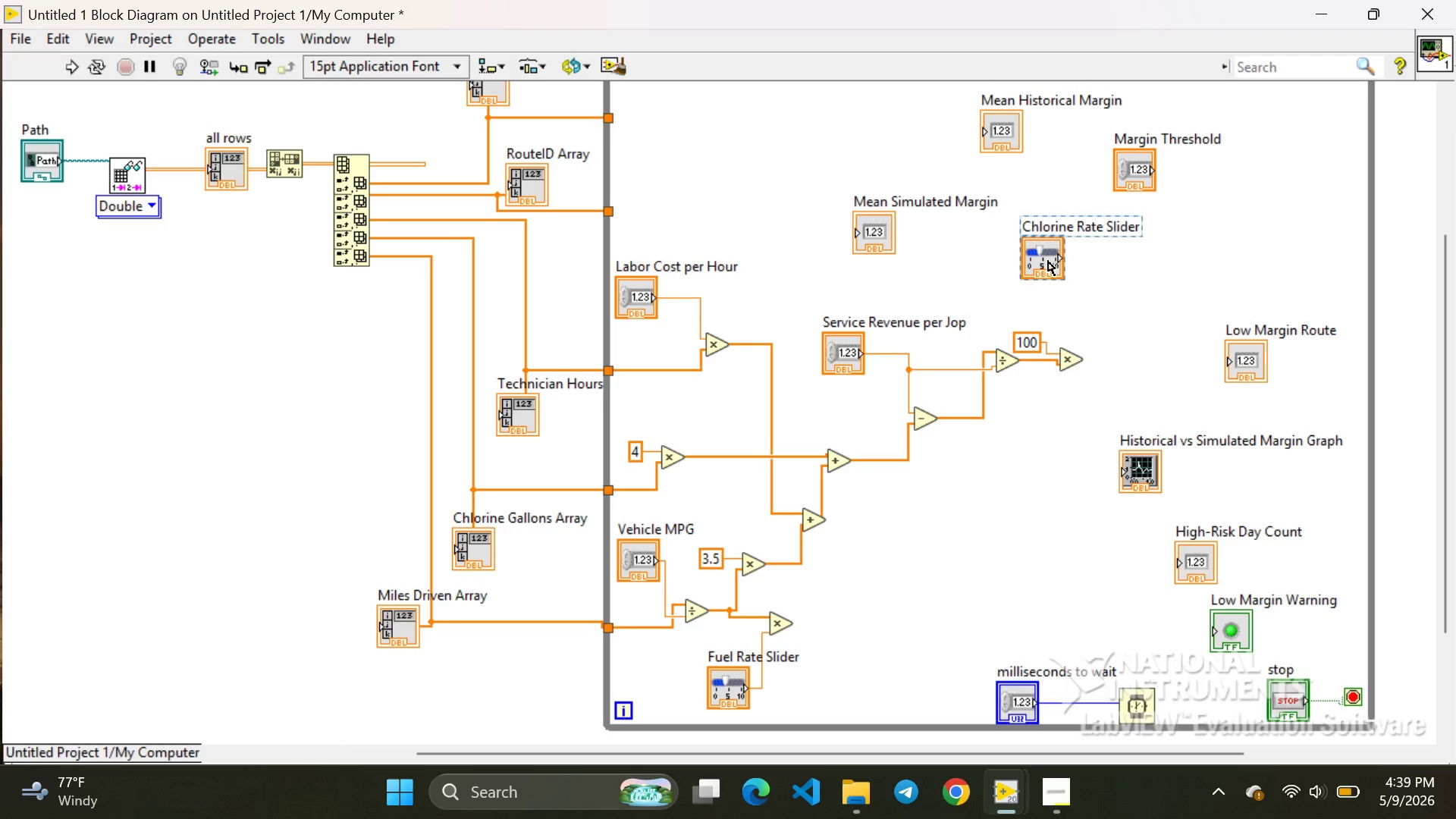 
left_click_drag(start_coordinate=[1048, 261], to_coordinate=[780, 178])
 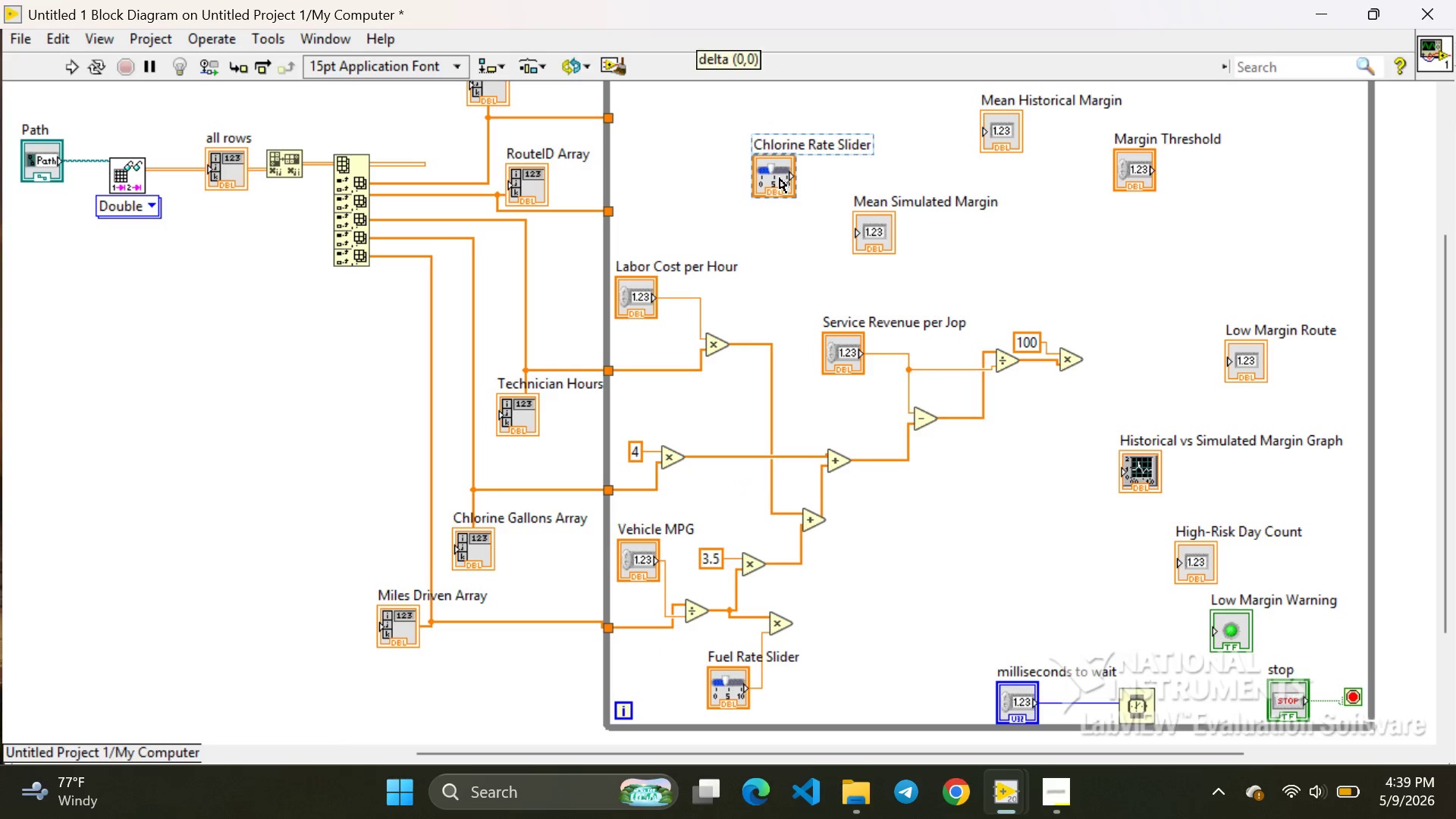 
left_click([780, 178])
 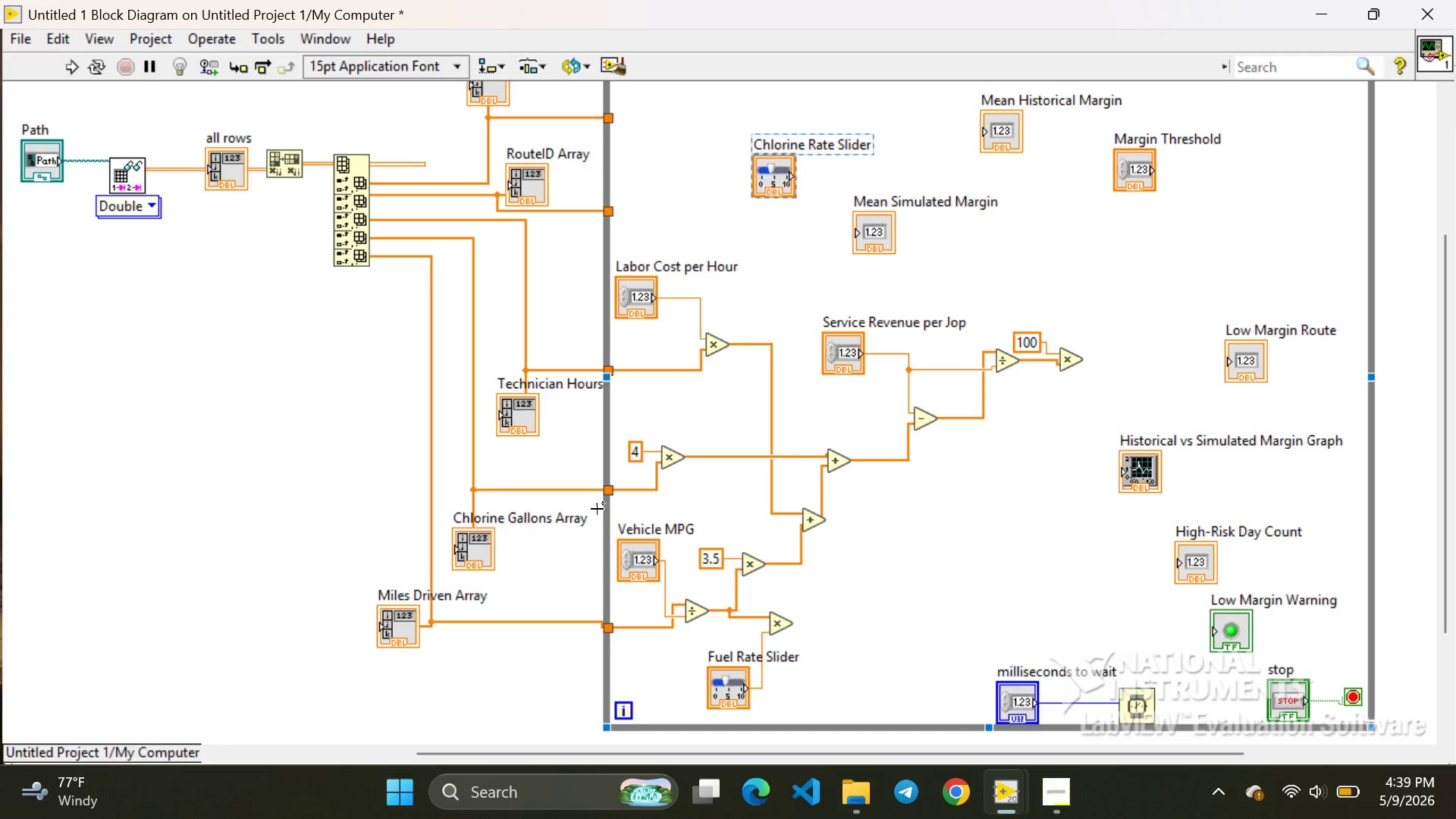 
wait(8.28)
 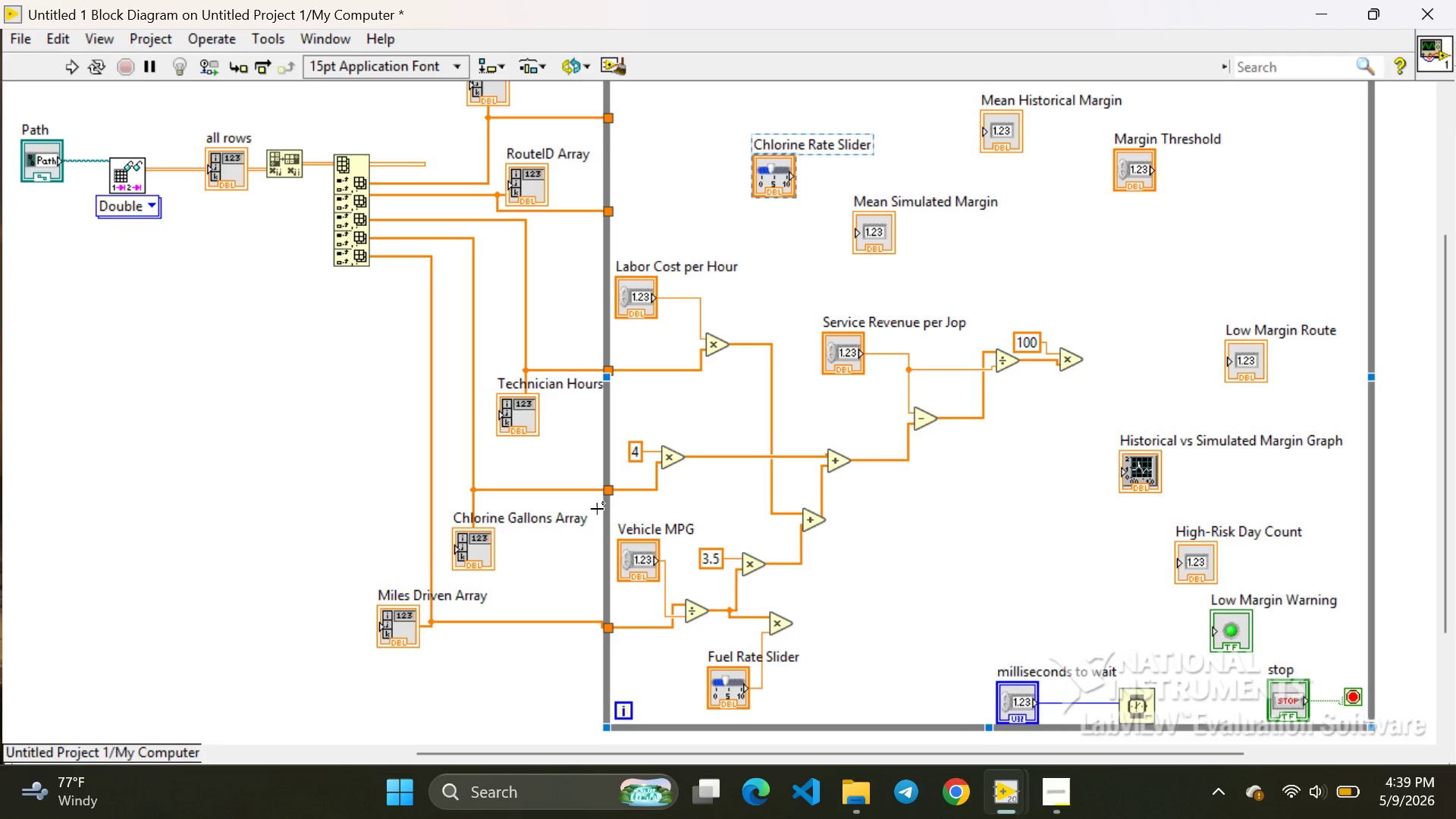 
left_click_drag(start_coordinate=[783, 180], to_coordinate=[859, 700])
 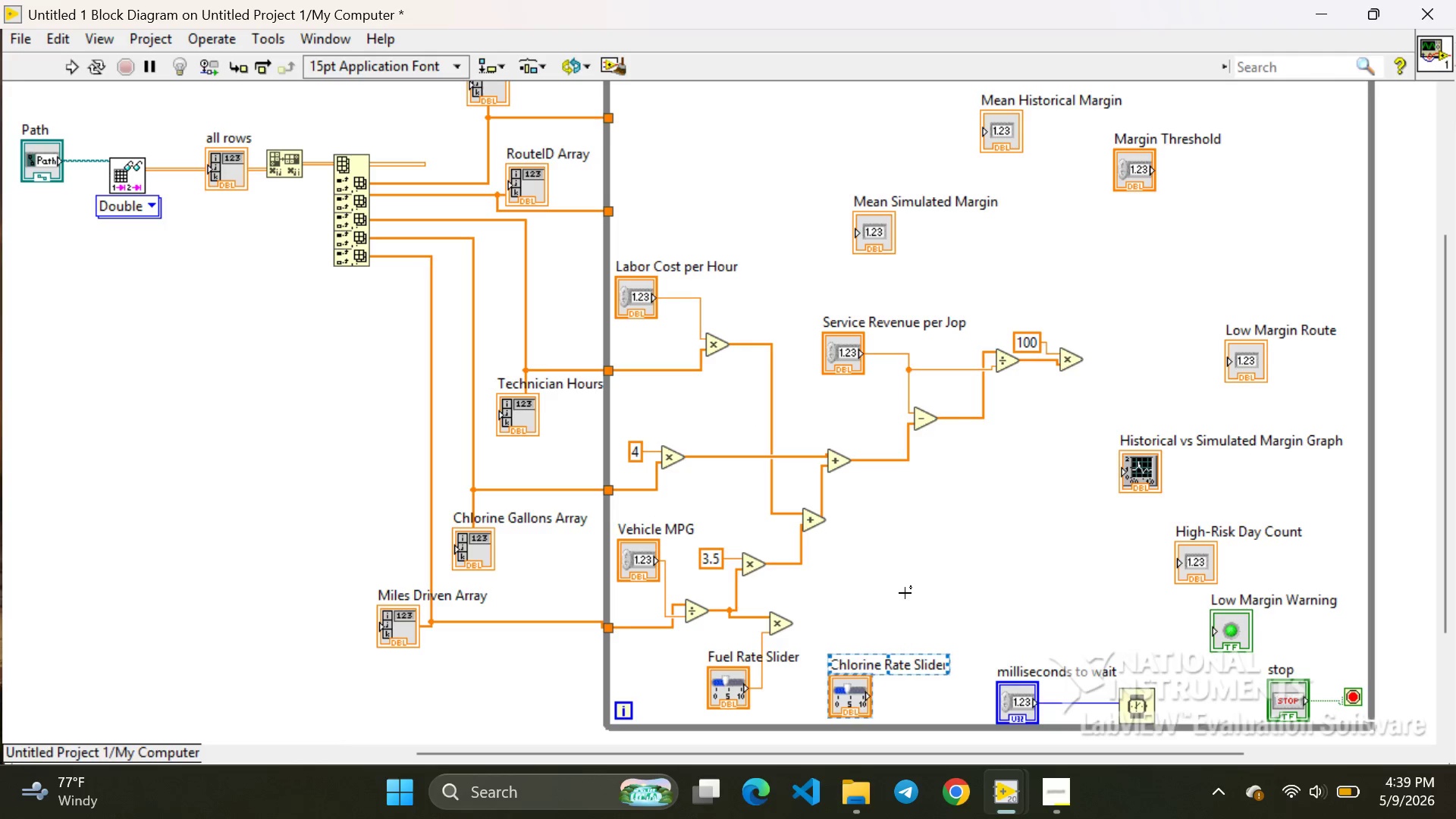 
left_click([905, 593])
 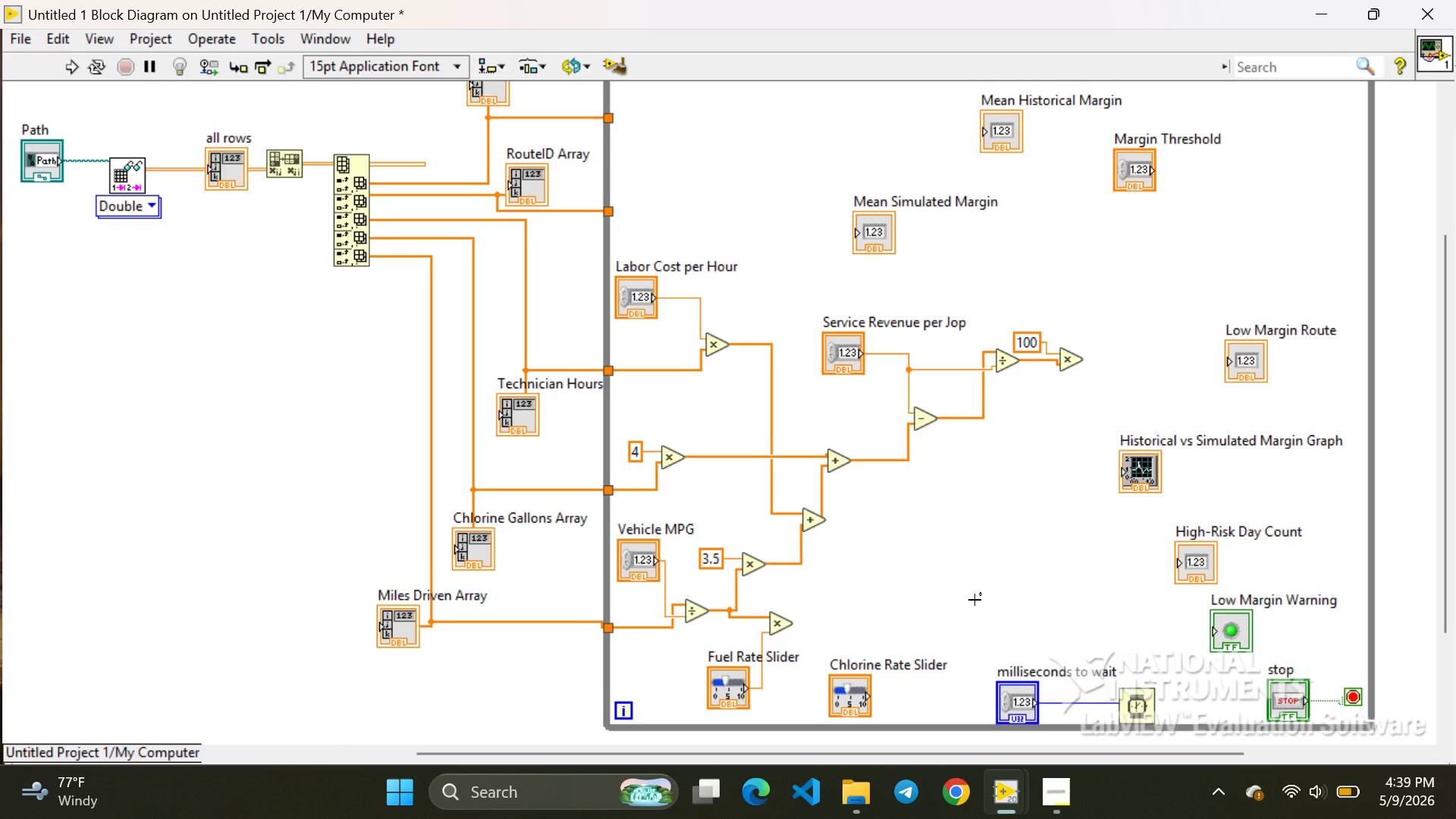 
right_click([927, 569])
 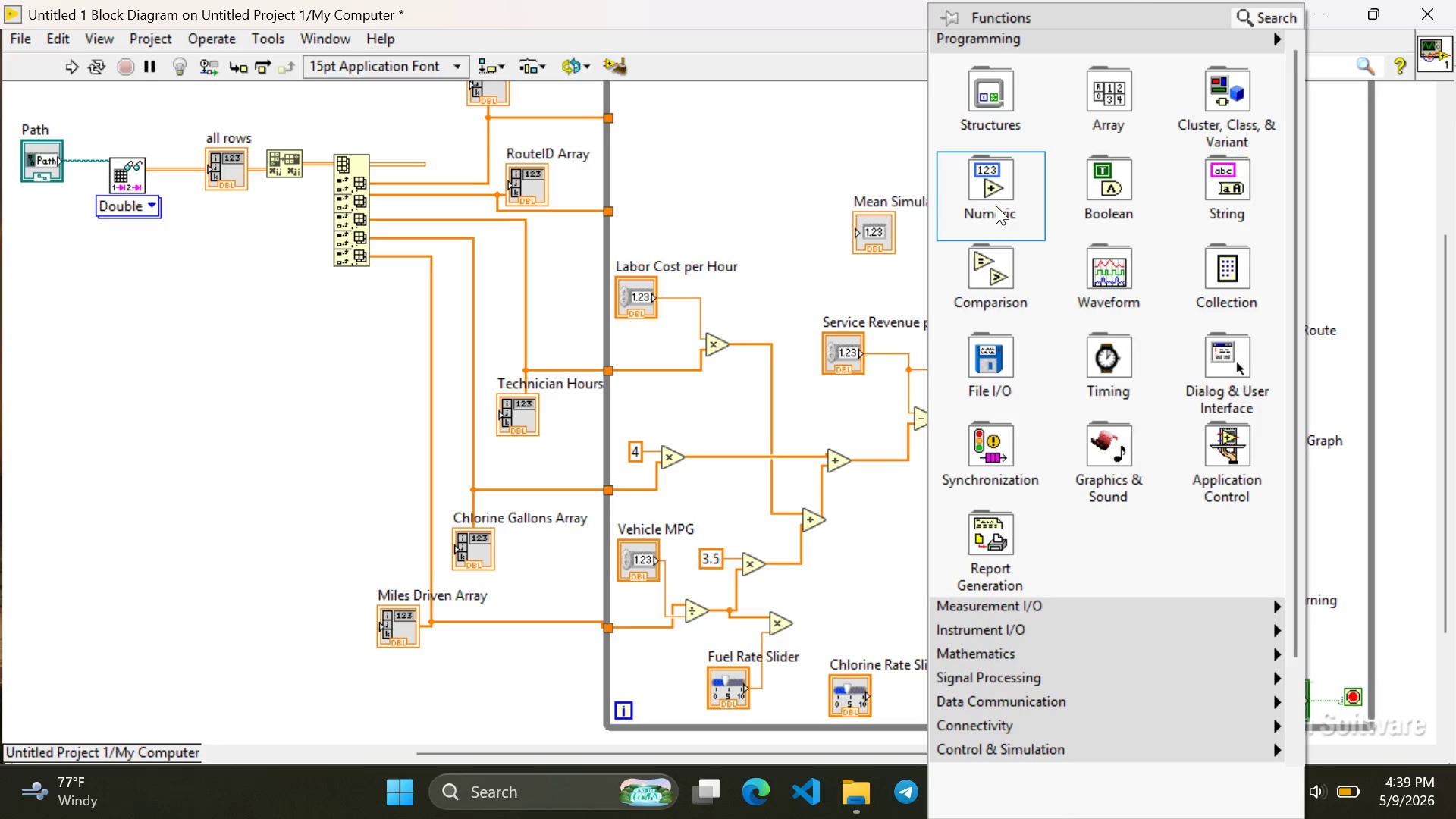 
left_click([996, 206])
 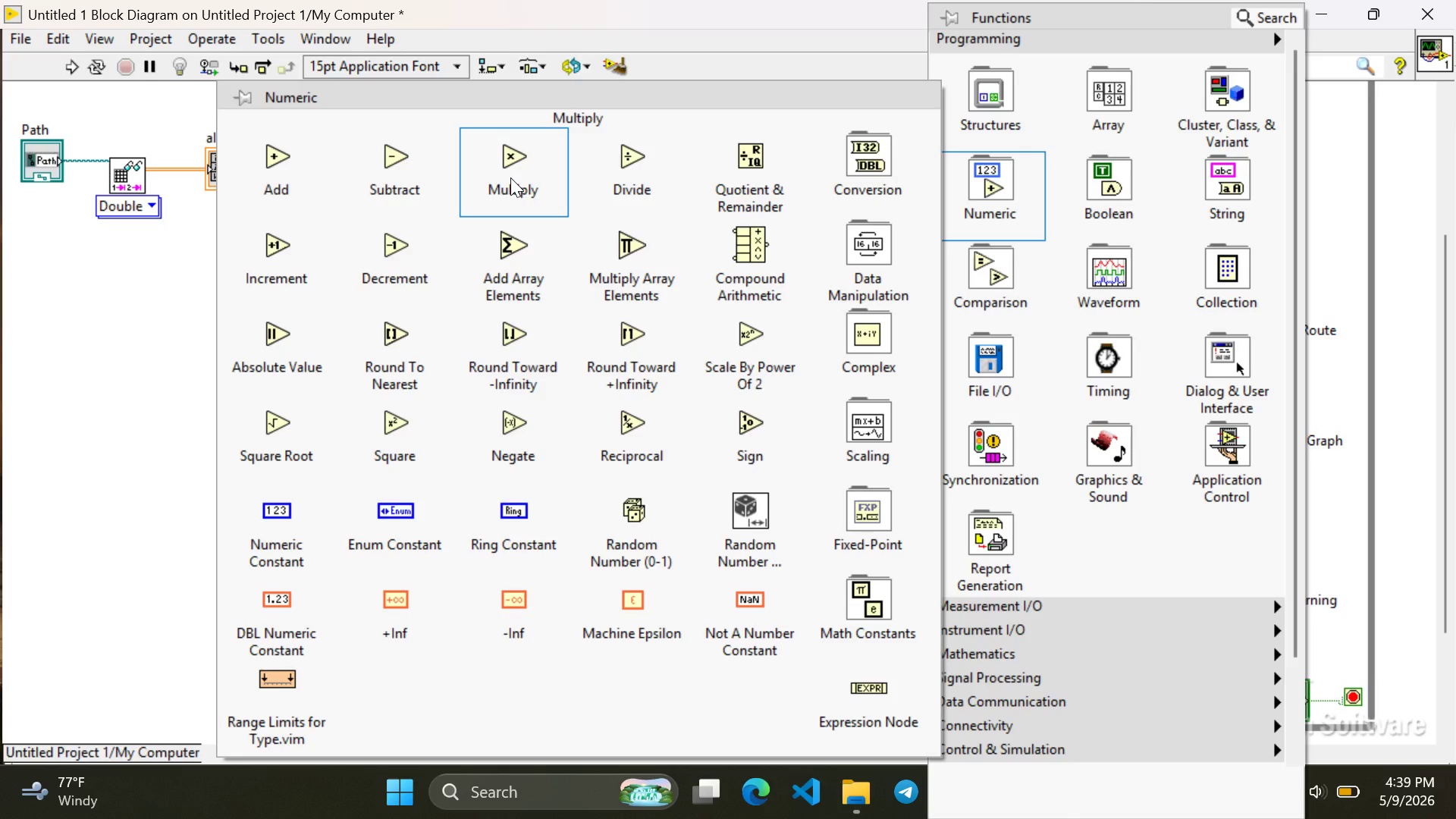 
left_click([510, 177])
 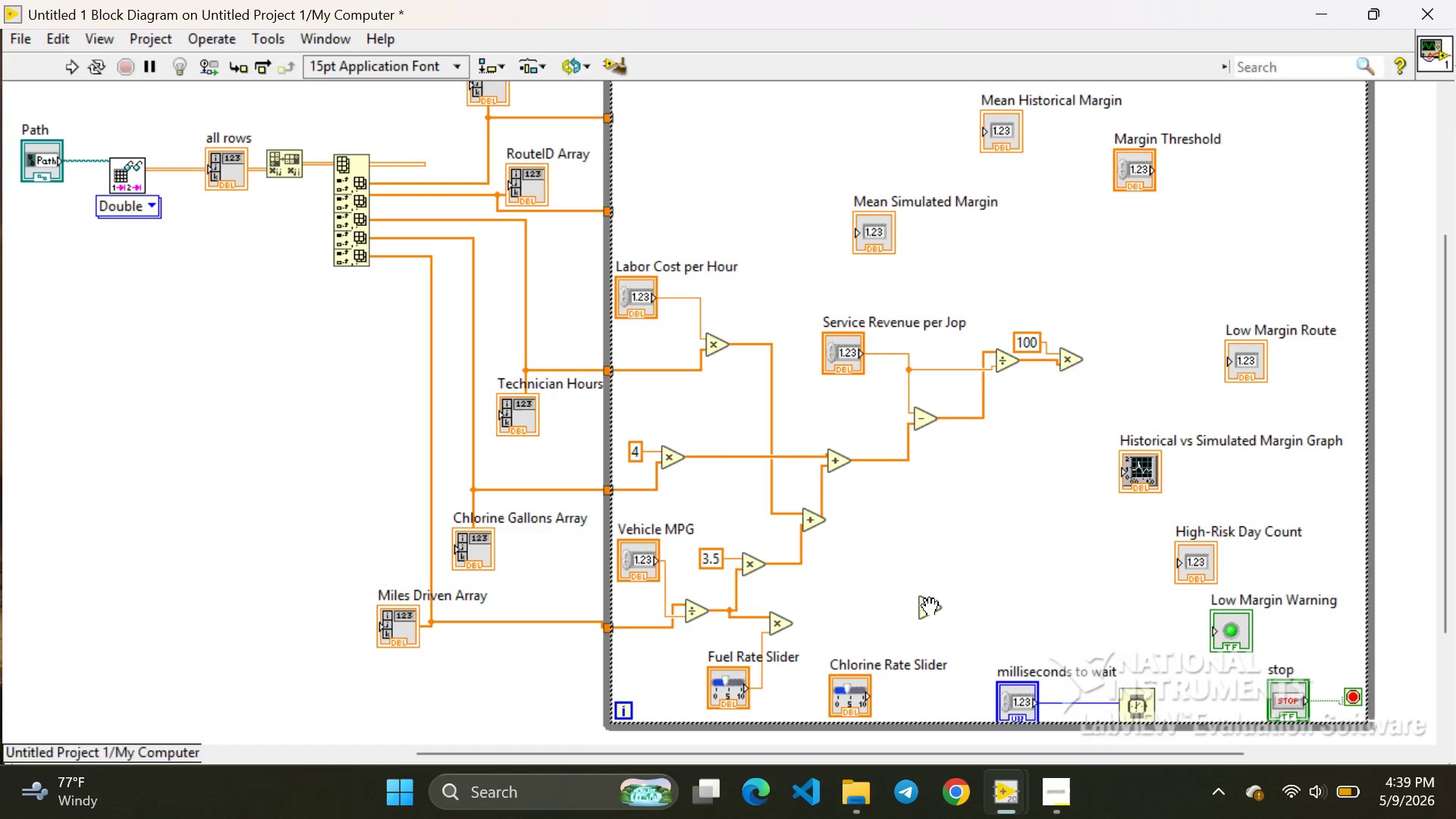 
left_click([928, 606])
 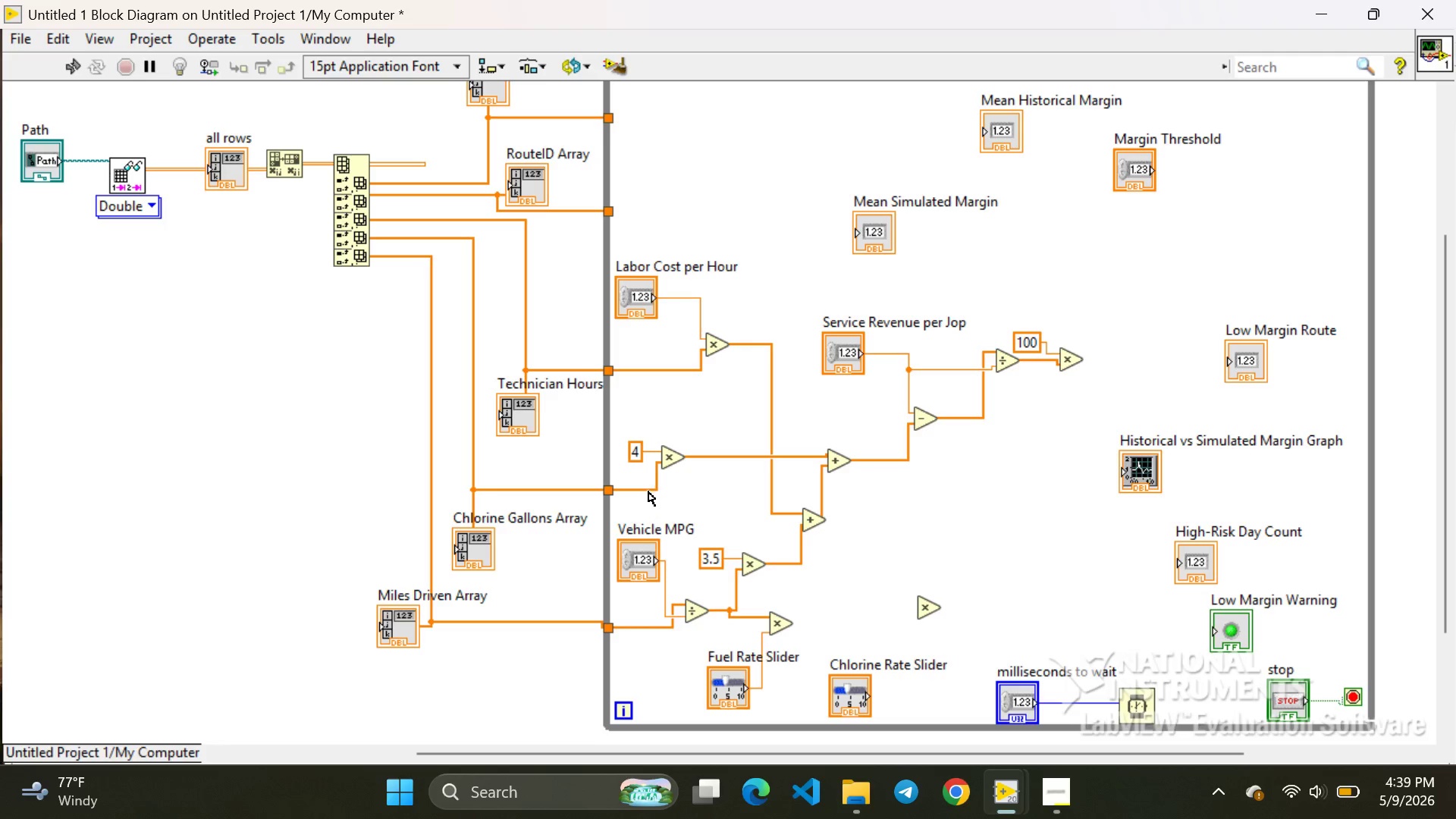 
left_click_drag(start_coordinate=[649, 494], to_coordinate=[836, 541])
 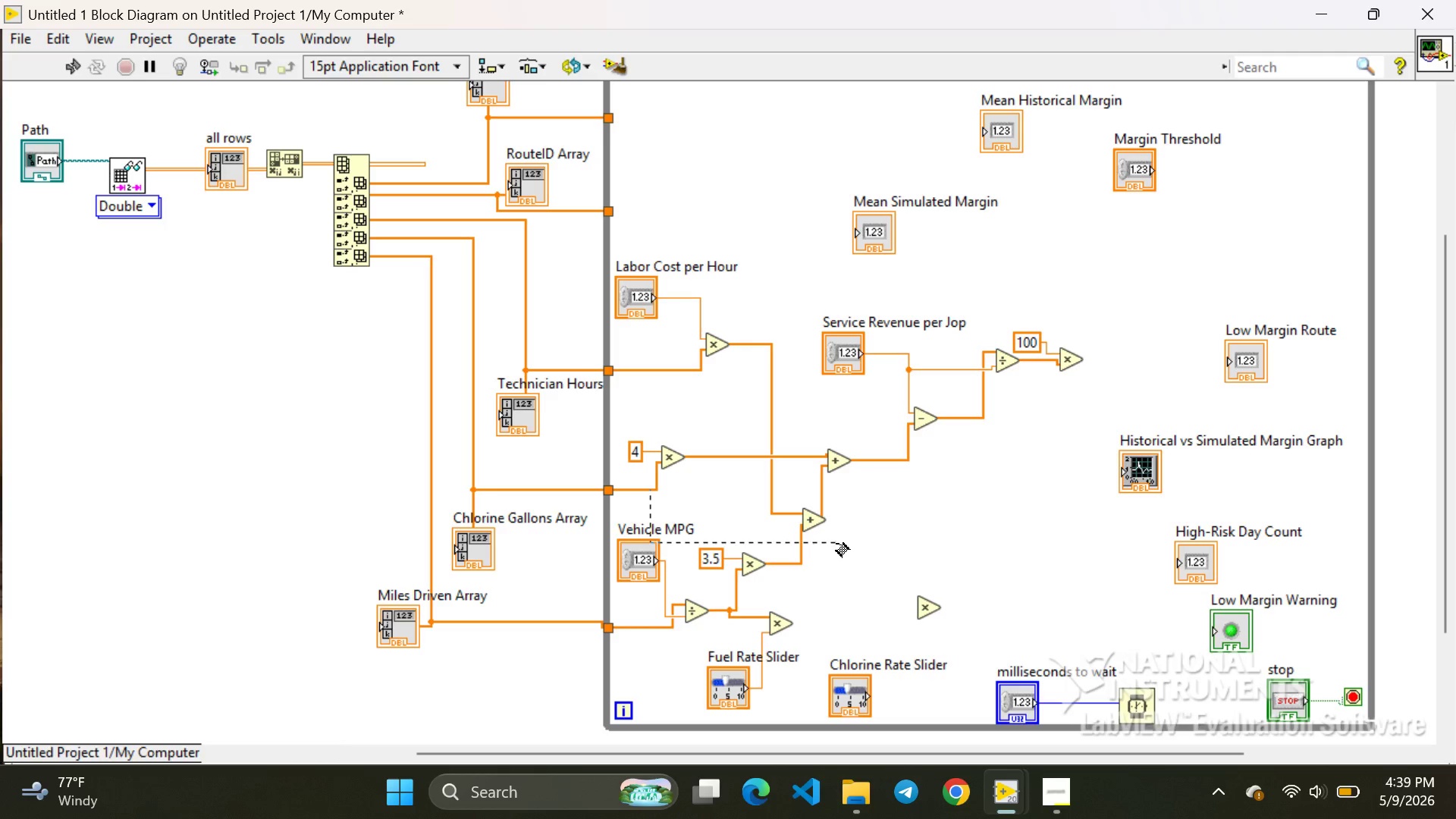 
left_click_drag(start_coordinate=[836, 541], to_coordinate=[915, 600])
 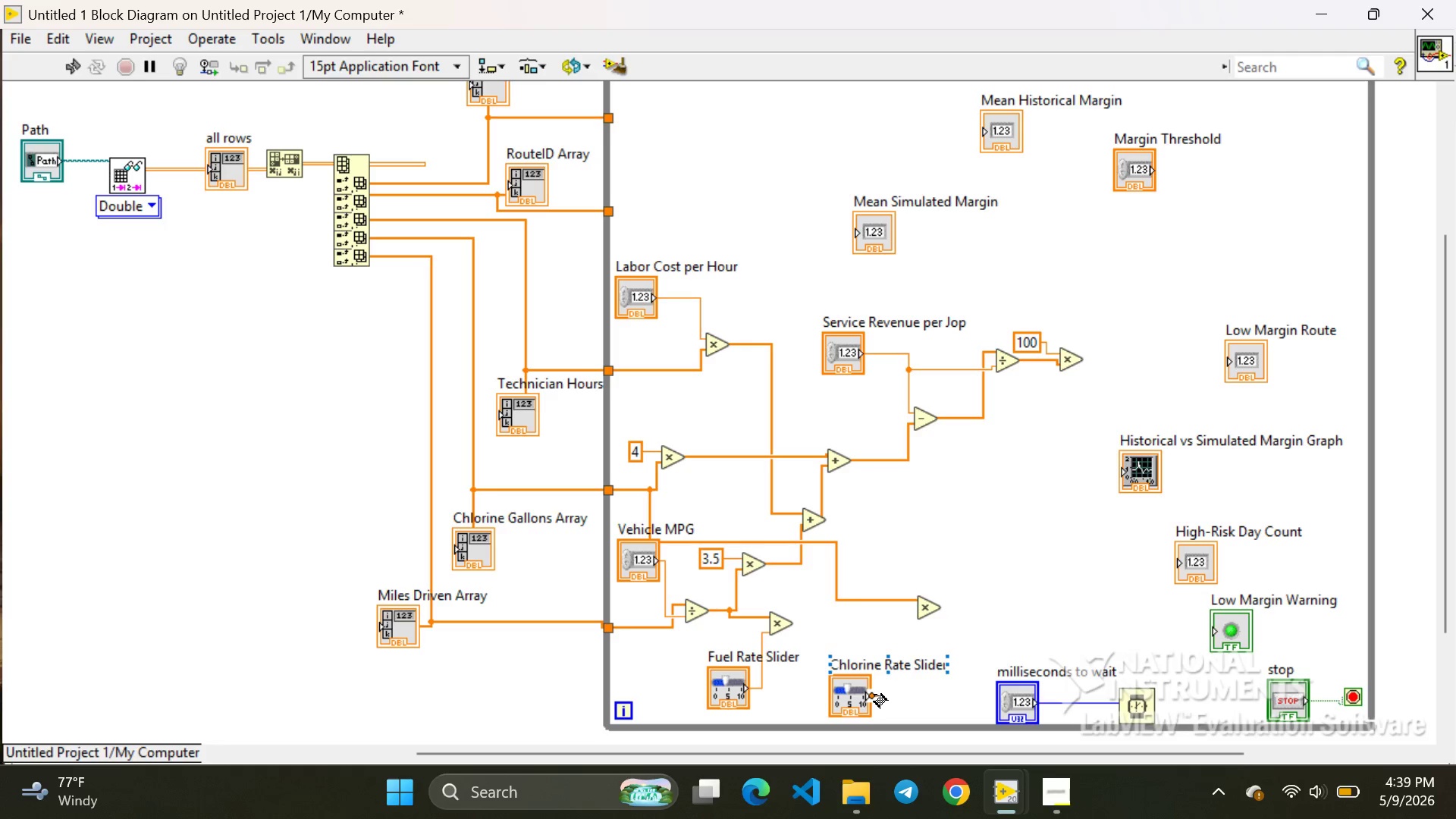 
left_click_drag(start_coordinate=[877, 695], to_coordinate=[899, 617])
 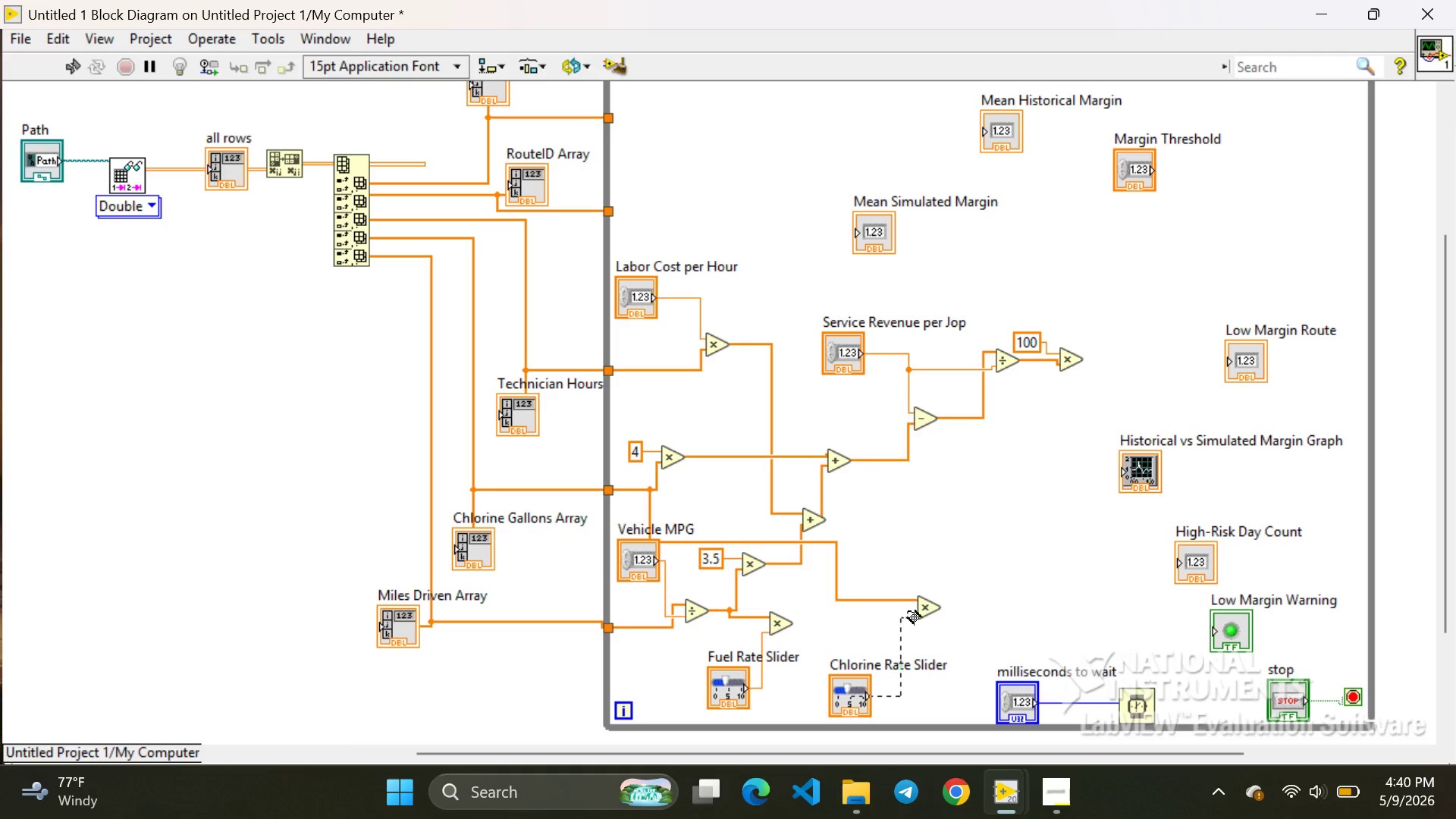 
left_click_drag(start_coordinate=[899, 617], to_coordinate=[911, 604])
 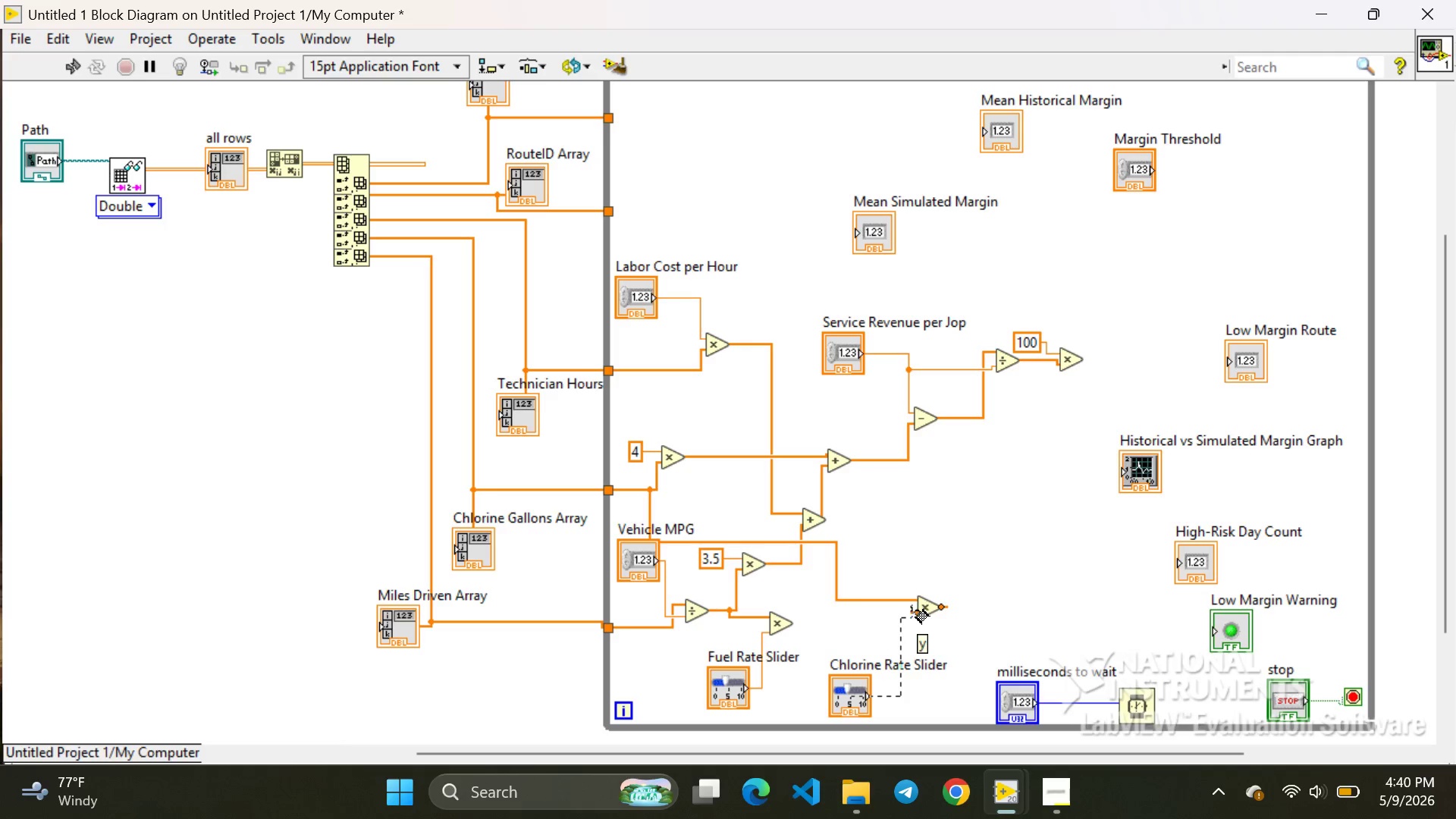 
left_click([915, 610])
 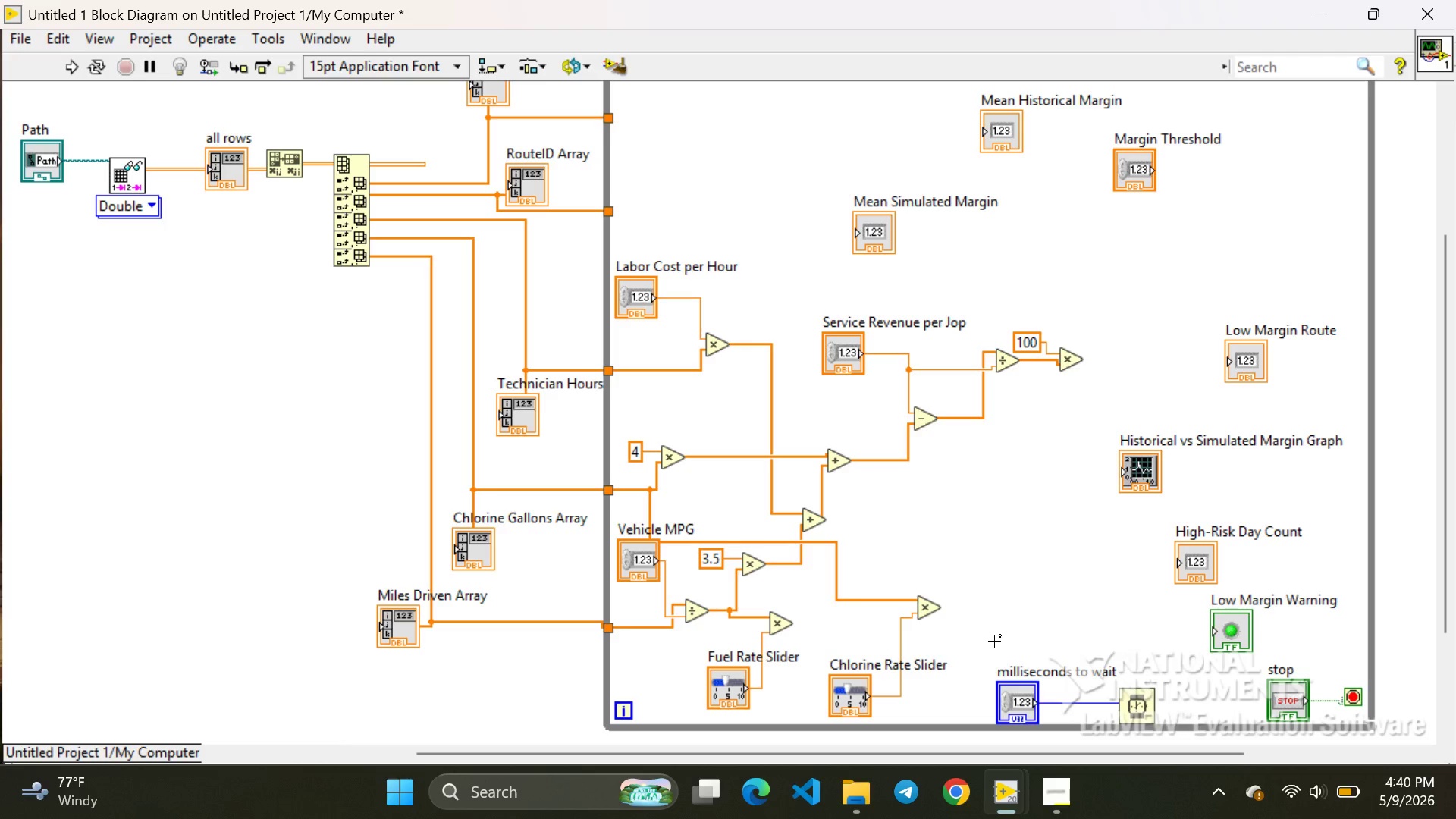 
left_click([994, 642])
 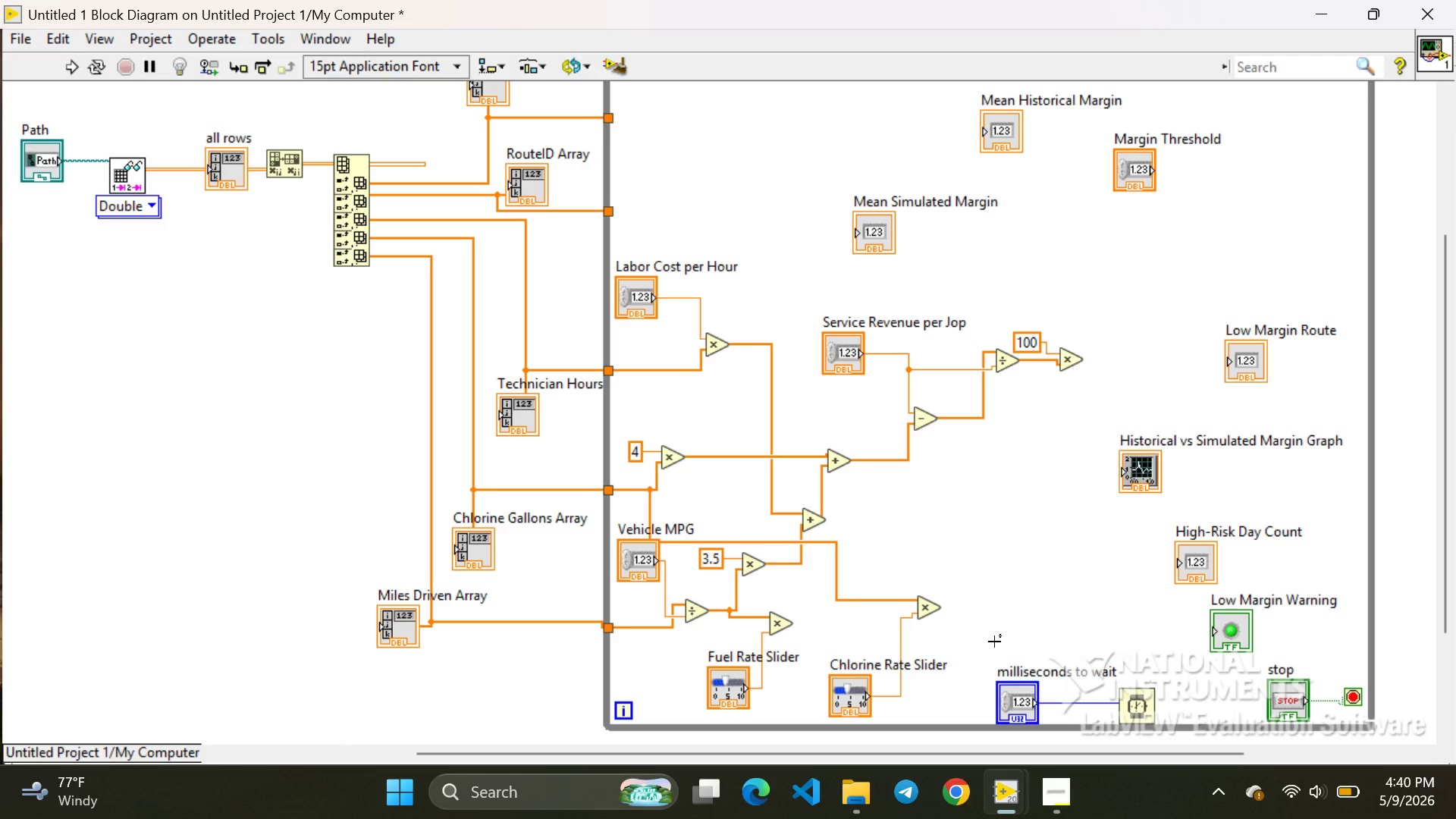 
wait(14.54)
 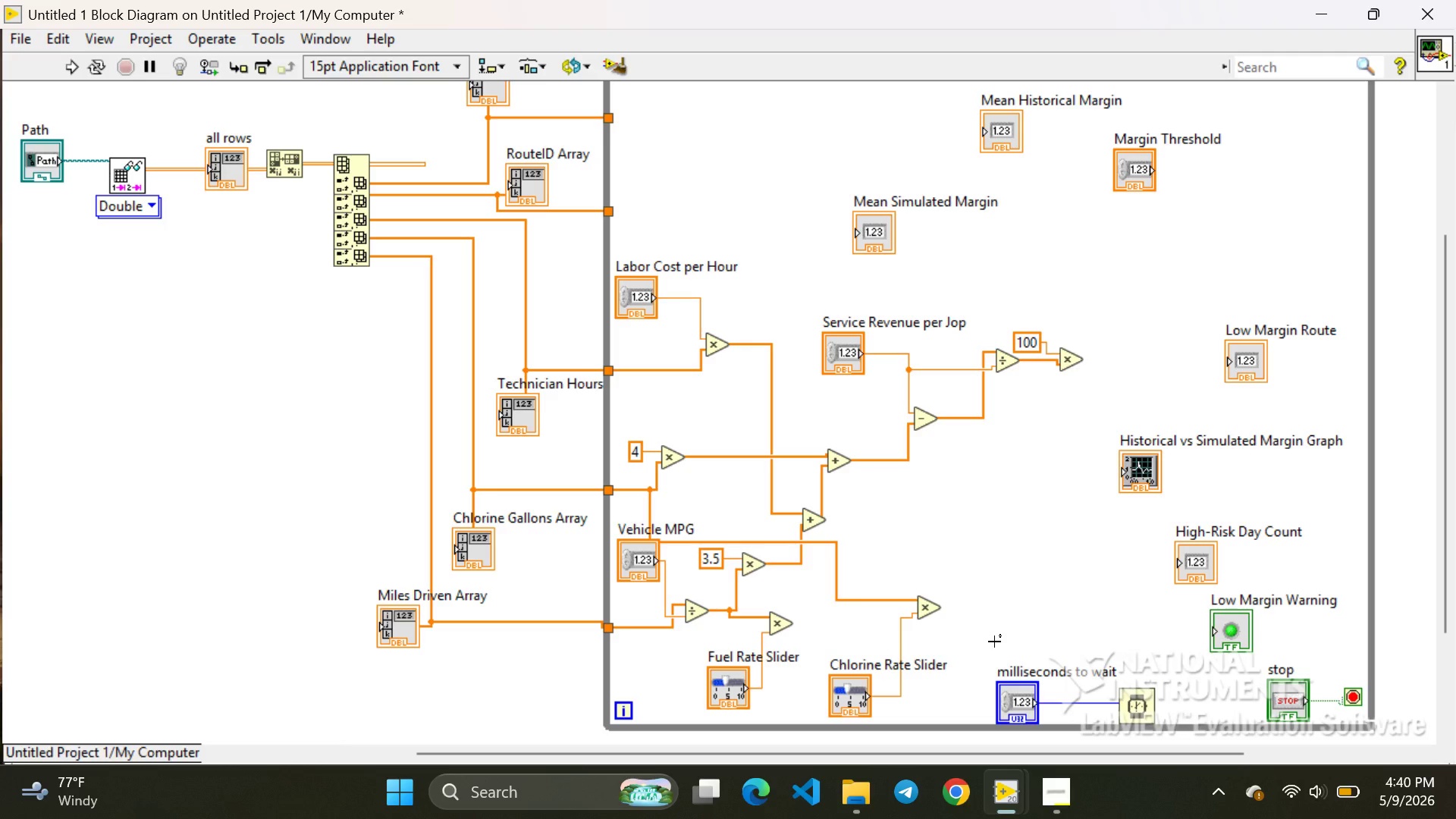 
mouse_move([802, 615])
 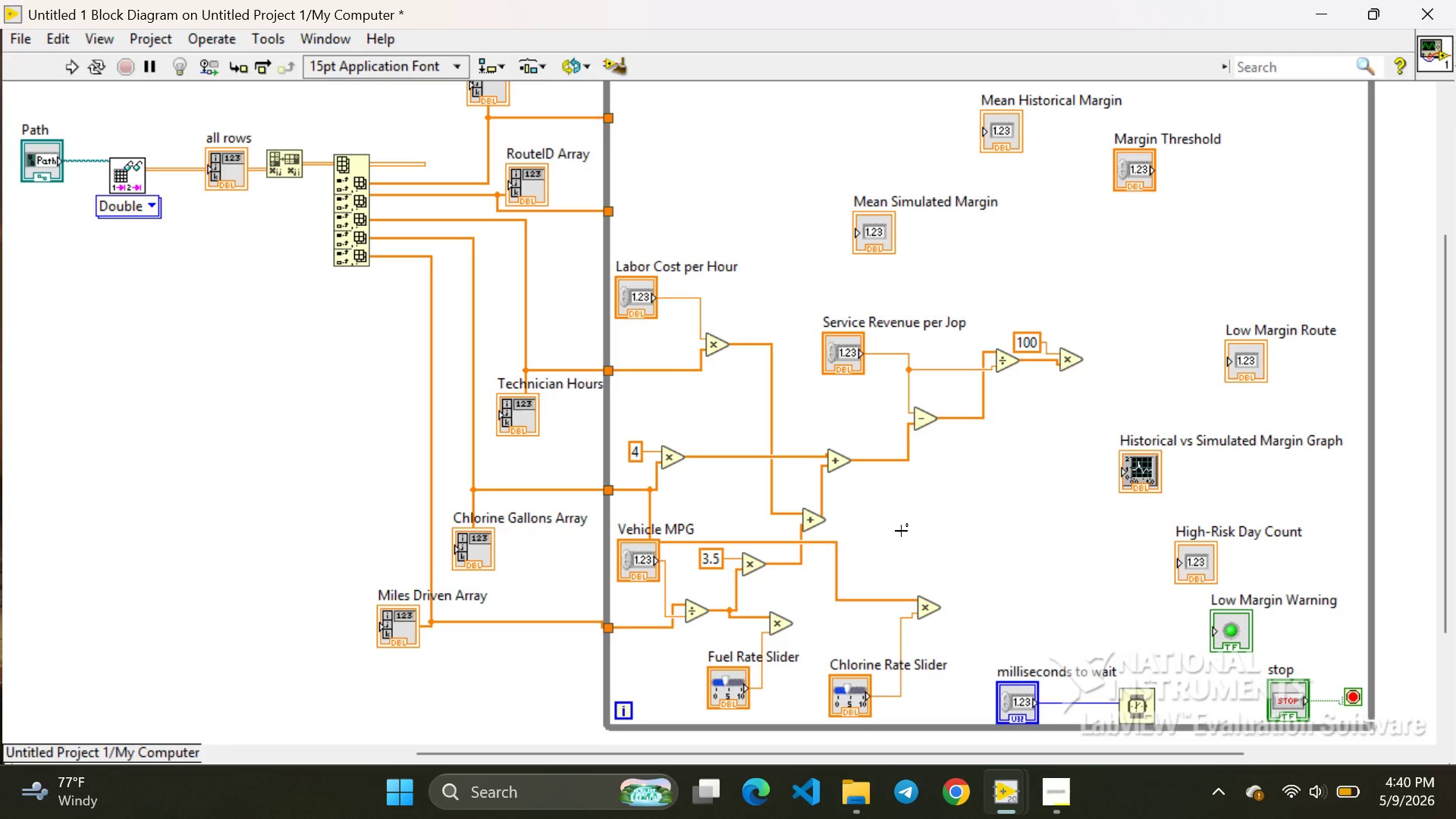 
right_click([901, 531])
 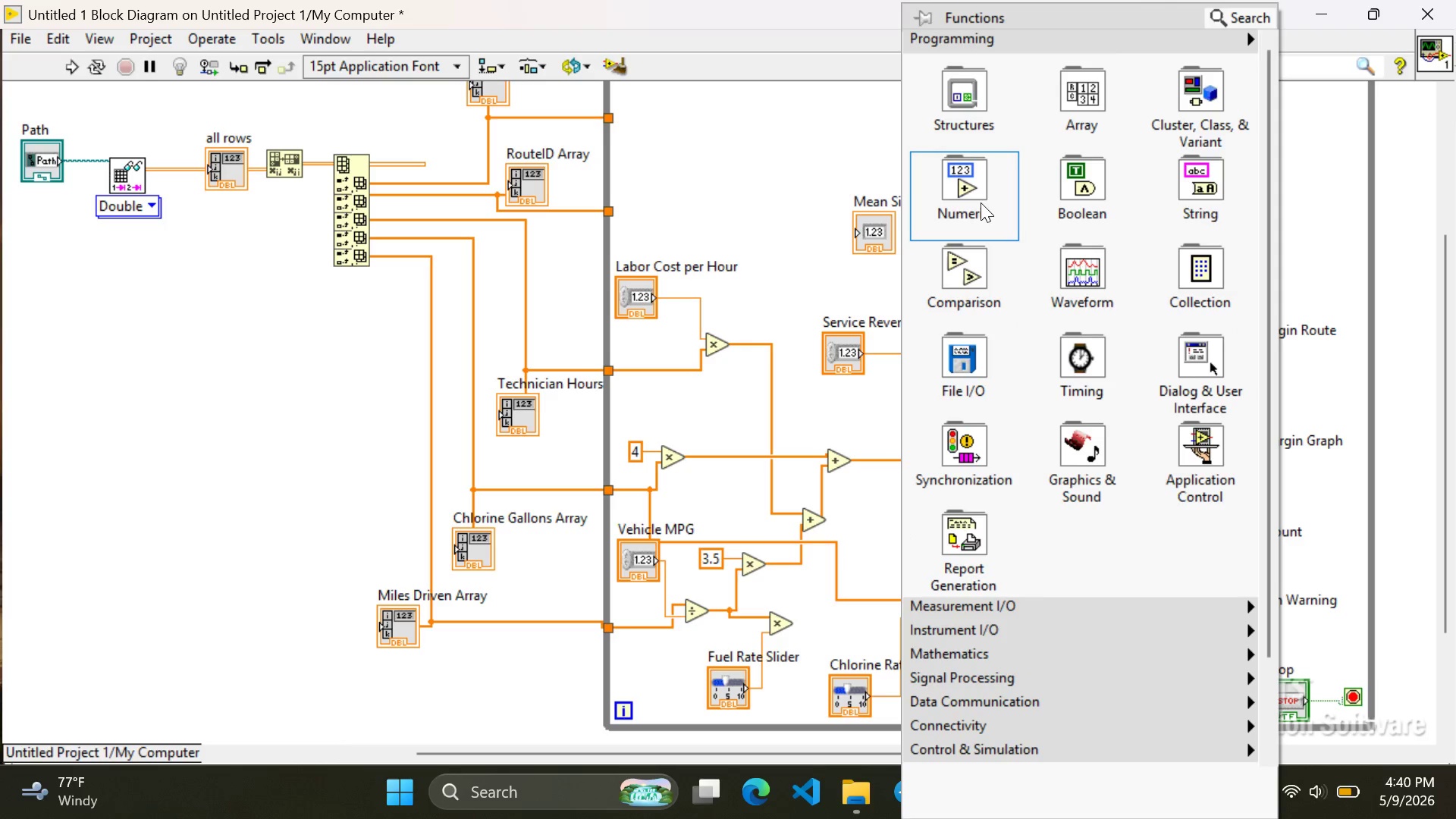 
left_click([981, 202])
 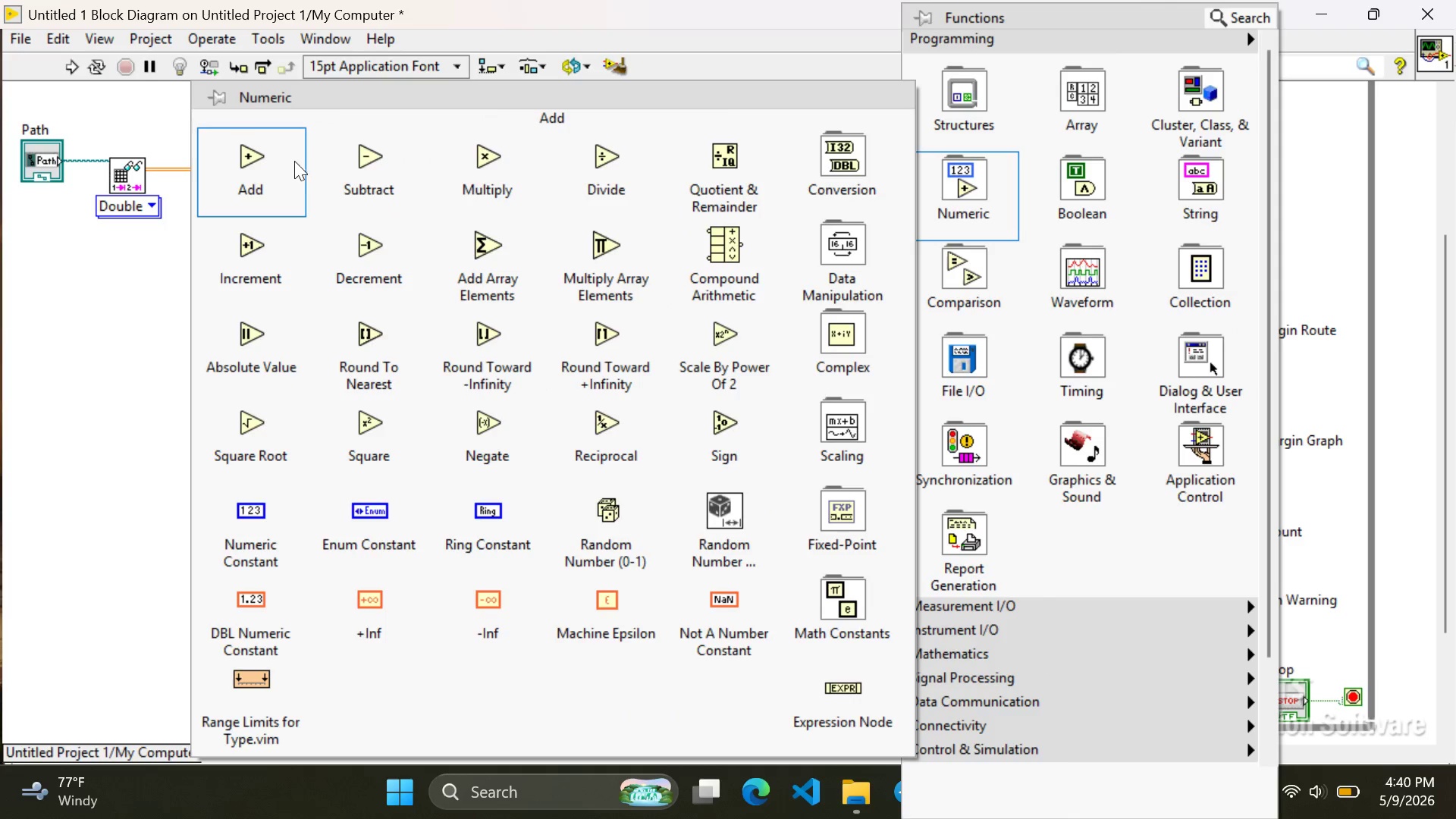 
left_click([276, 158])
 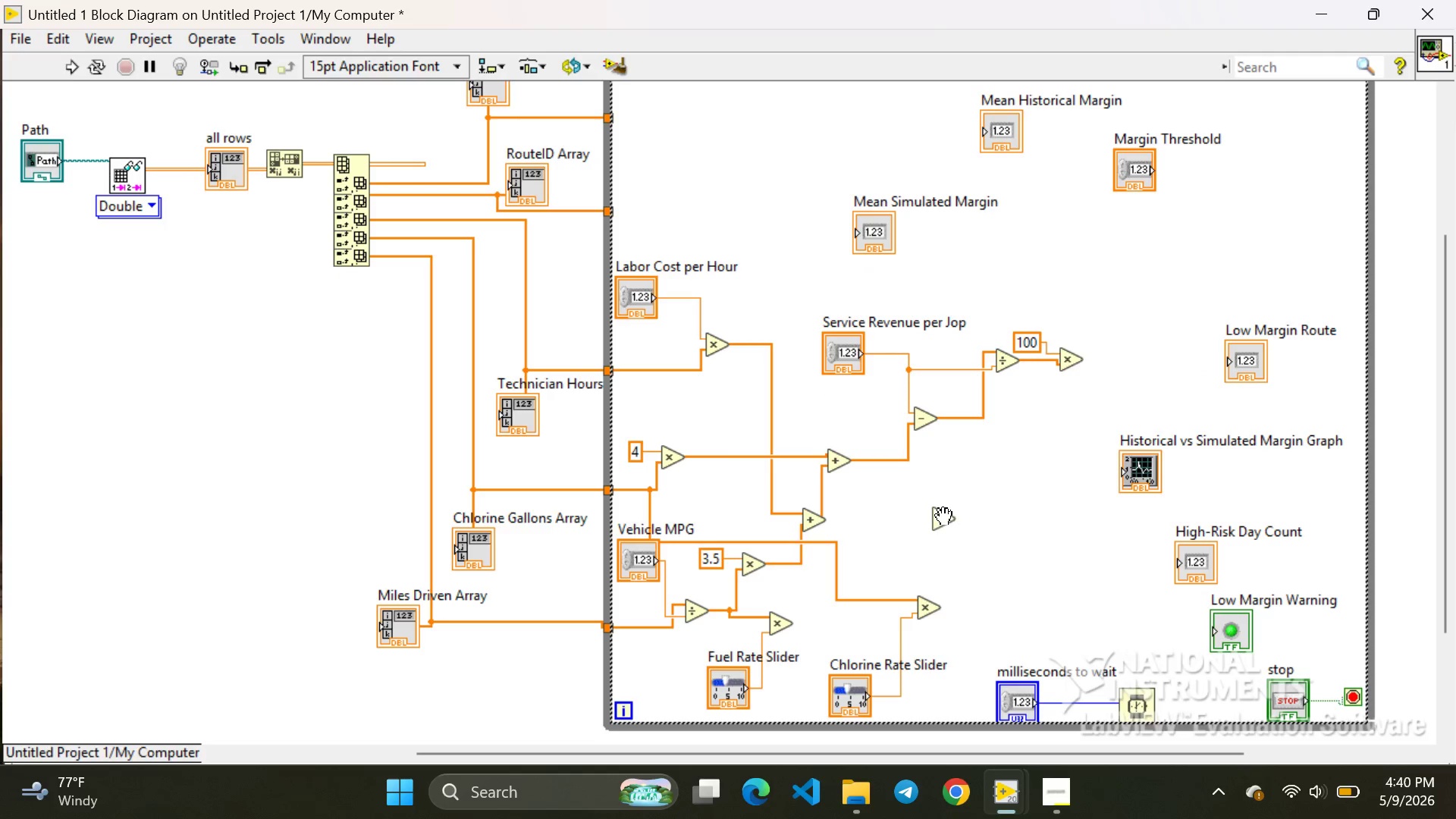 
left_click([943, 513])
 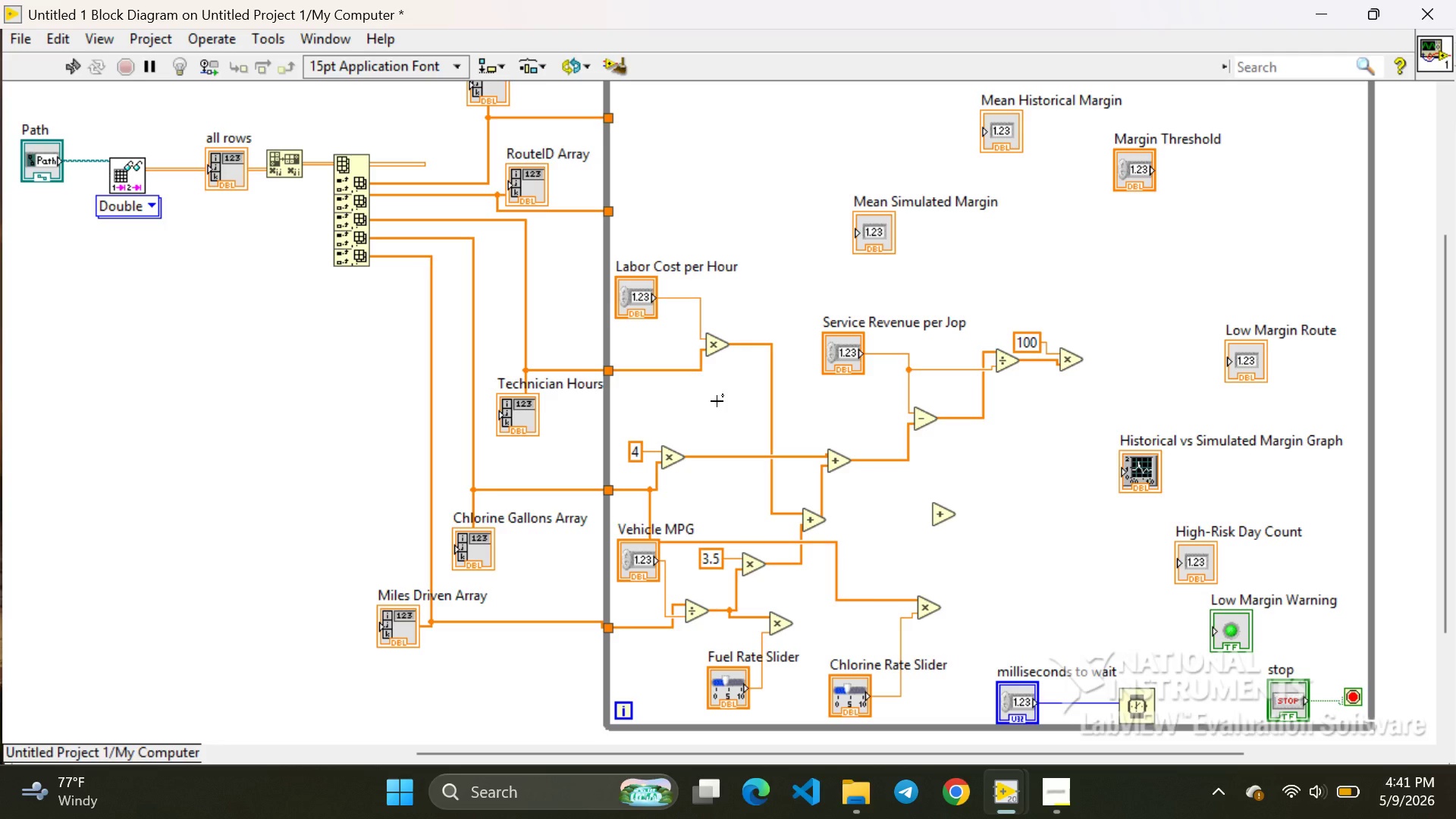 
wait(60.56)
 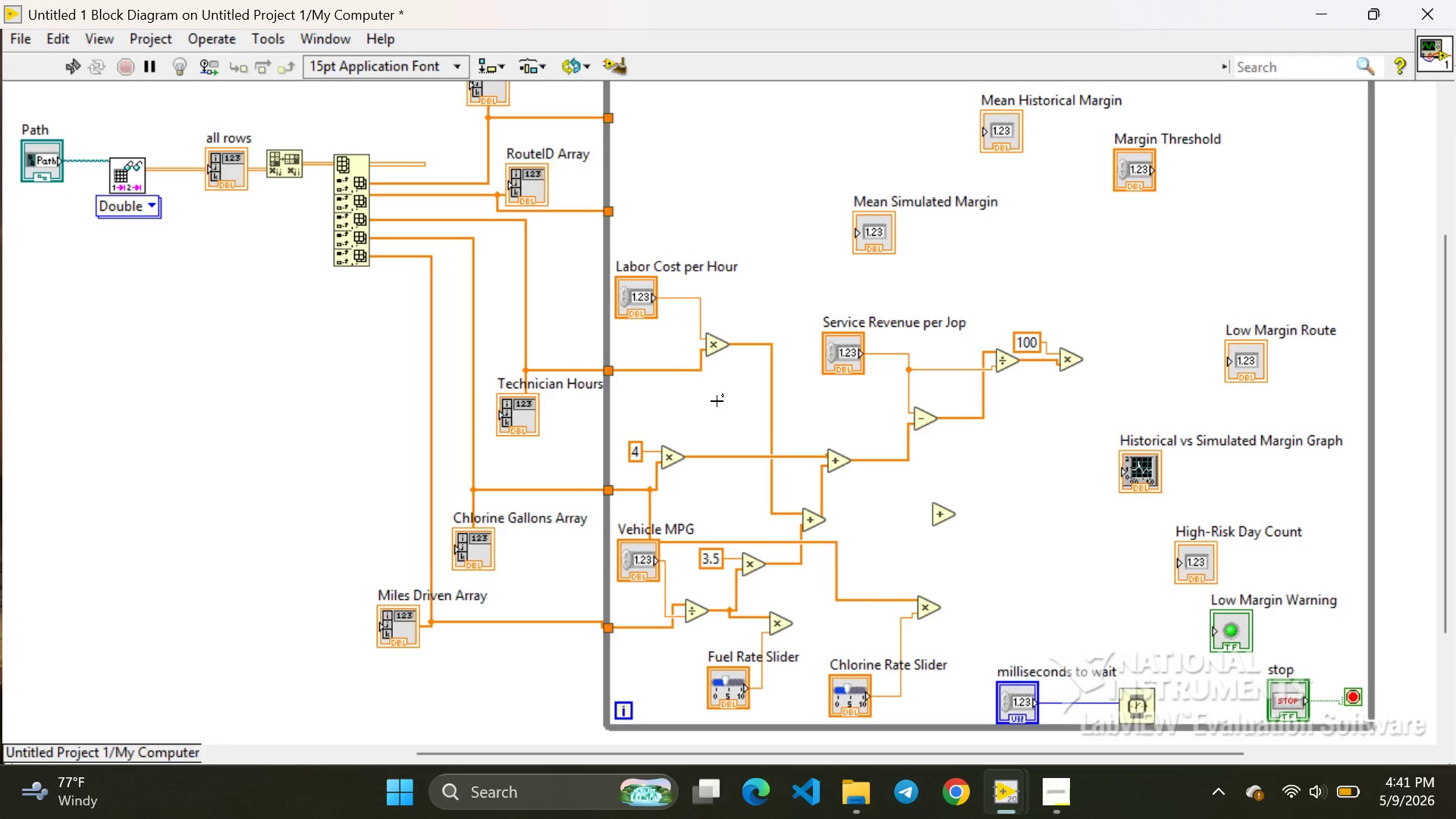 
left_click_drag(start_coordinate=[777, 400], to_coordinate=[891, 504])
 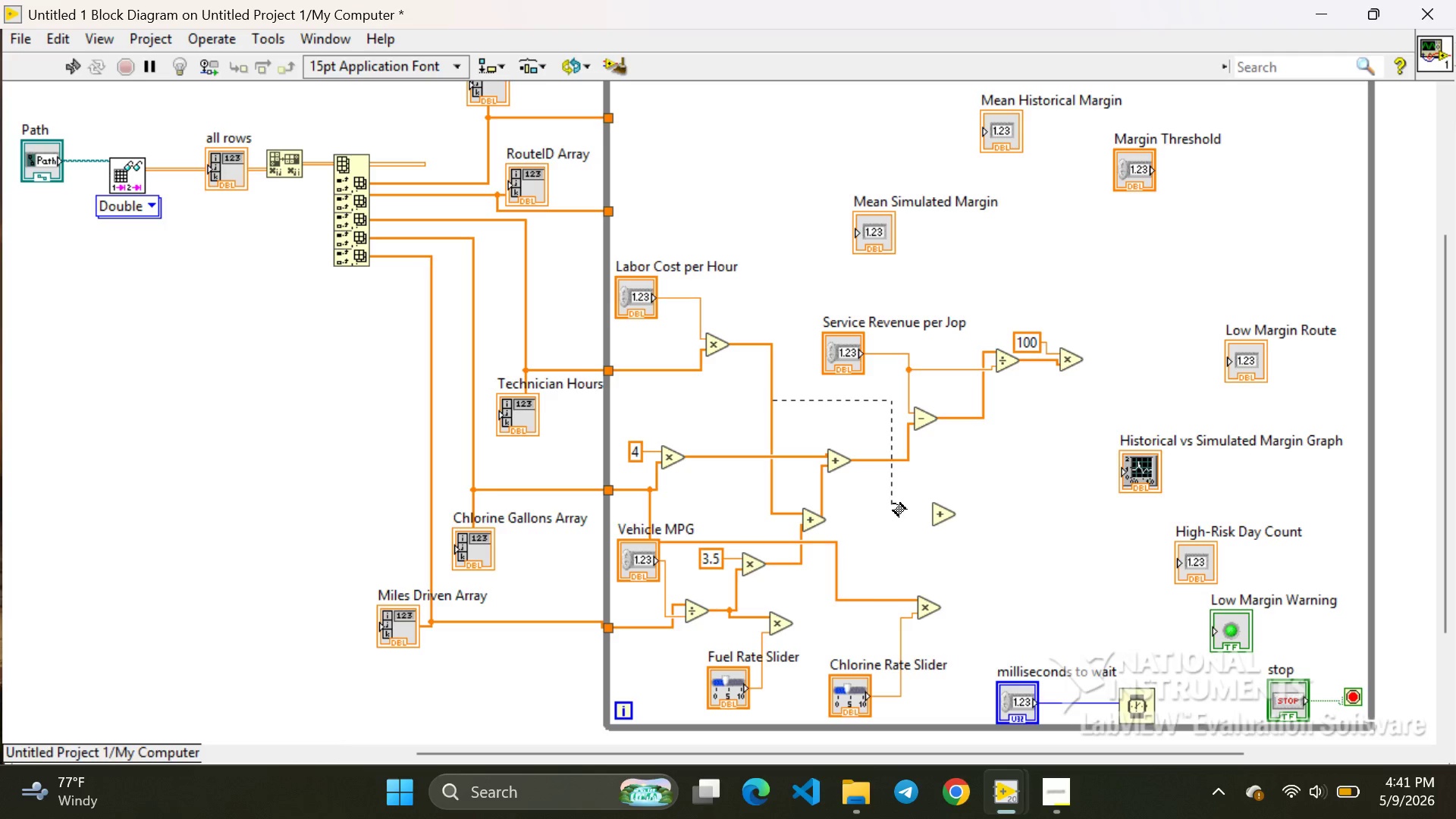 
left_click_drag(start_coordinate=[891, 504], to_coordinate=[930, 508])
 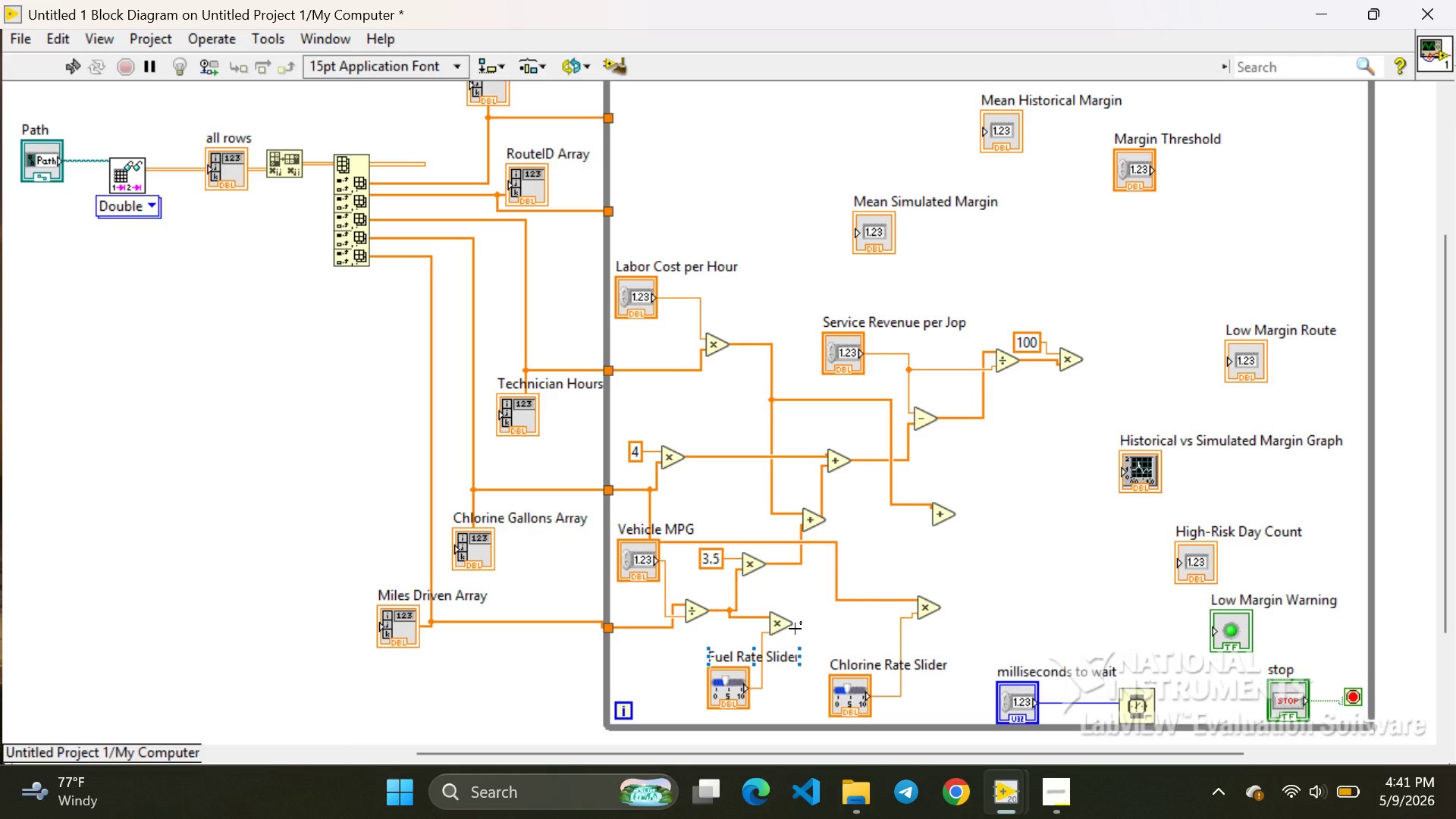 
wait(6.84)
 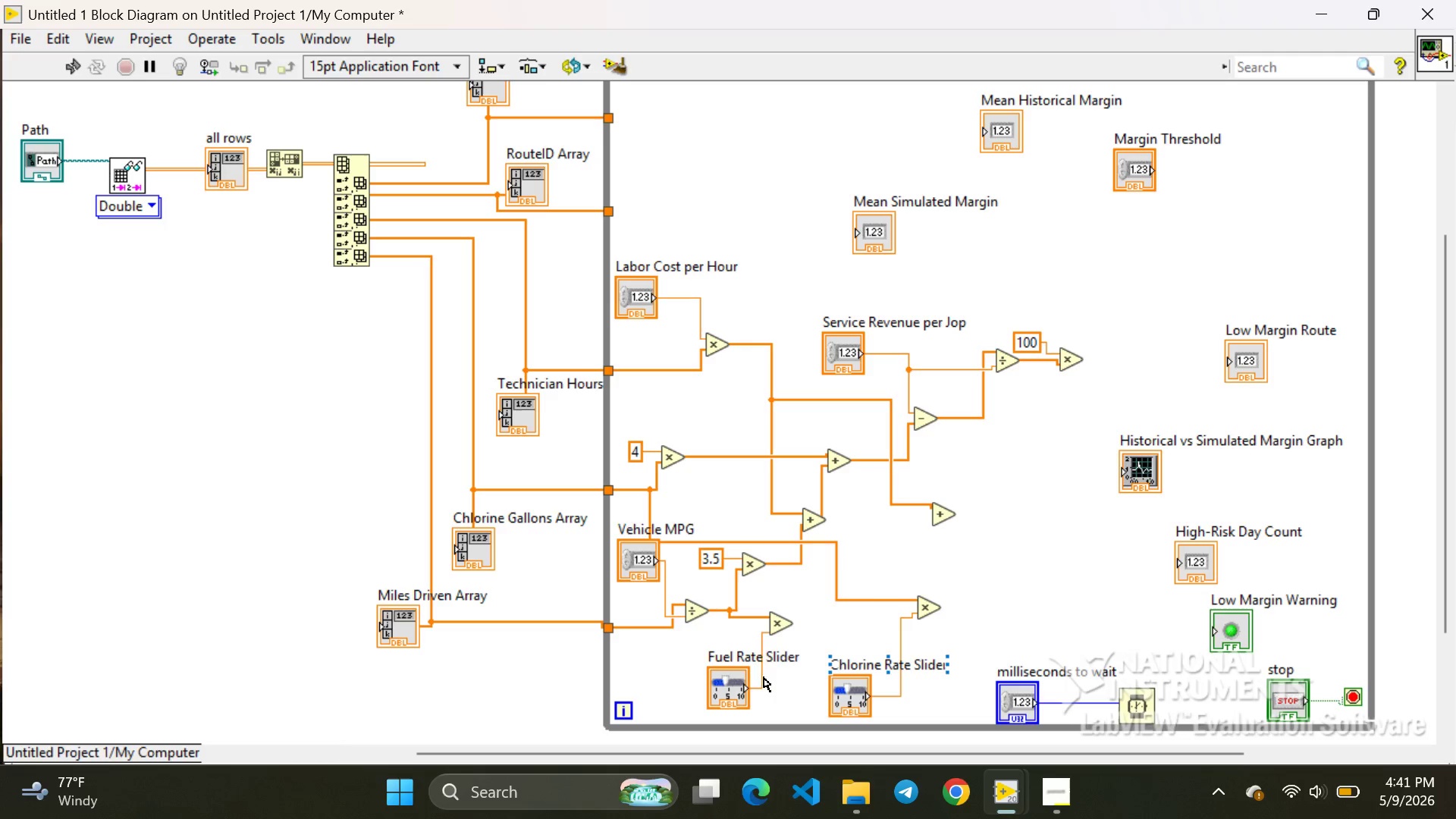 
left_click_drag(start_coordinate=[797, 623], to_coordinate=[891, 531])
 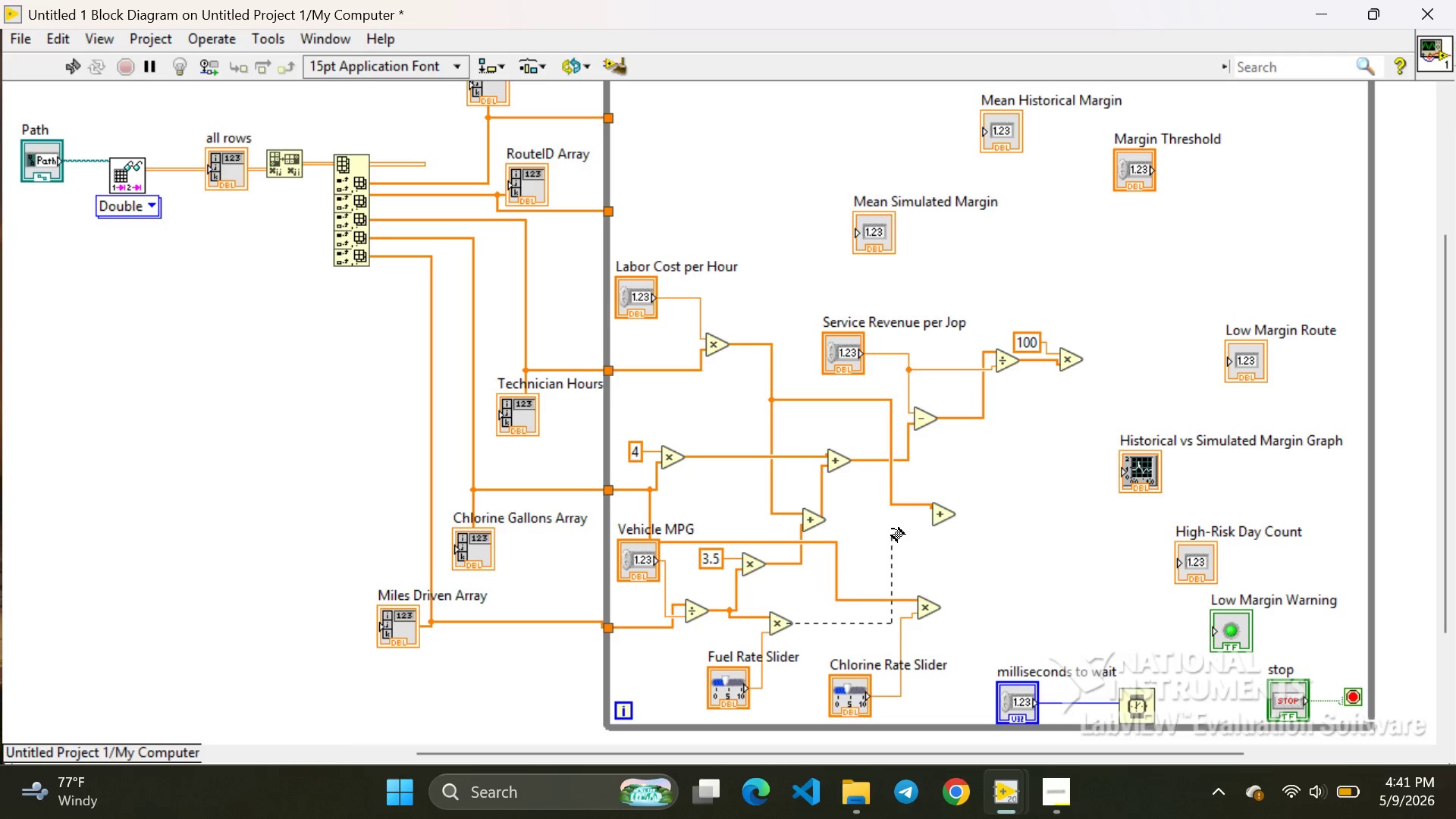 
left_click_drag(start_coordinate=[891, 531], to_coordinate=[931, 518])
 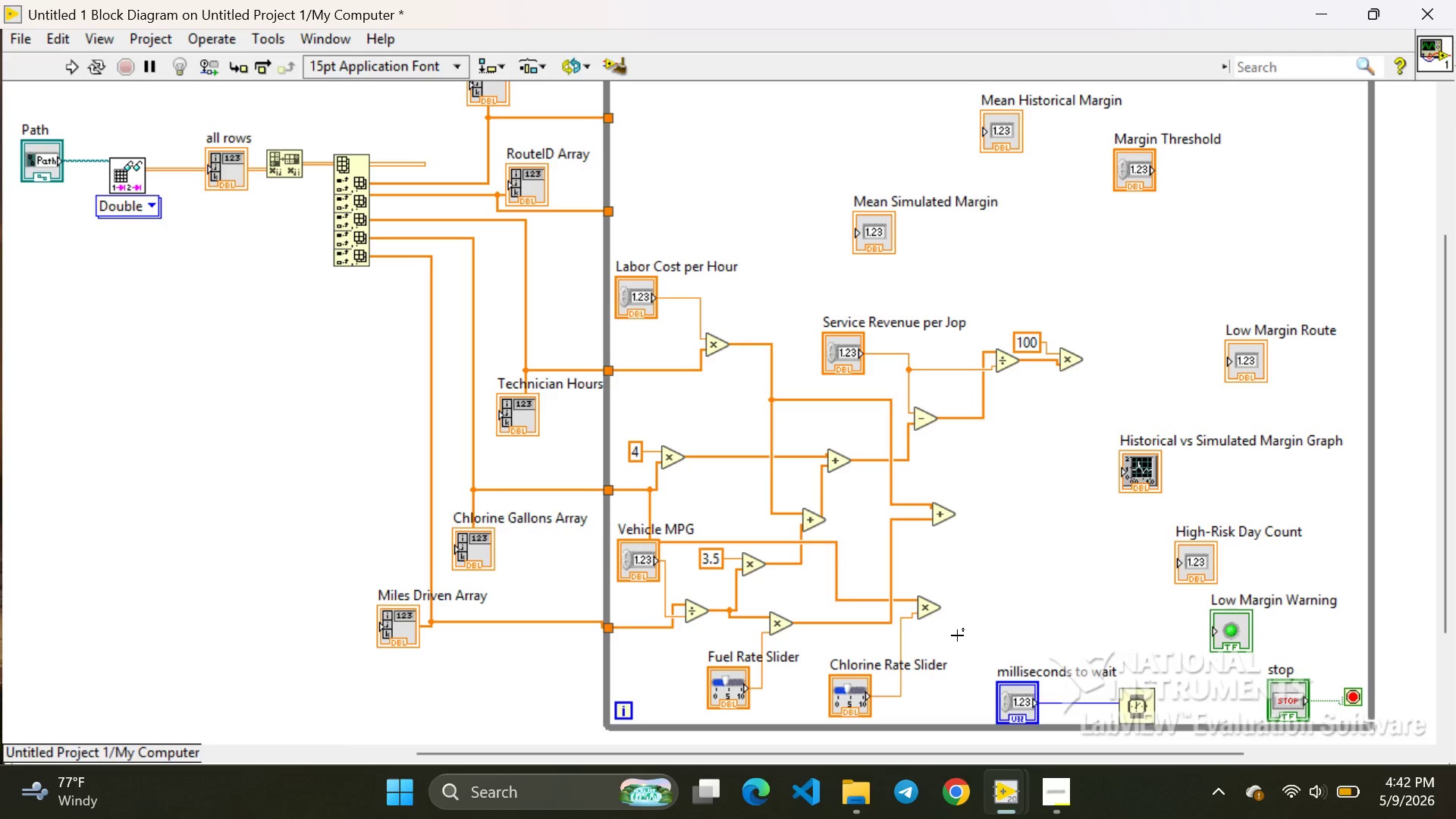 
wait(6.94)
 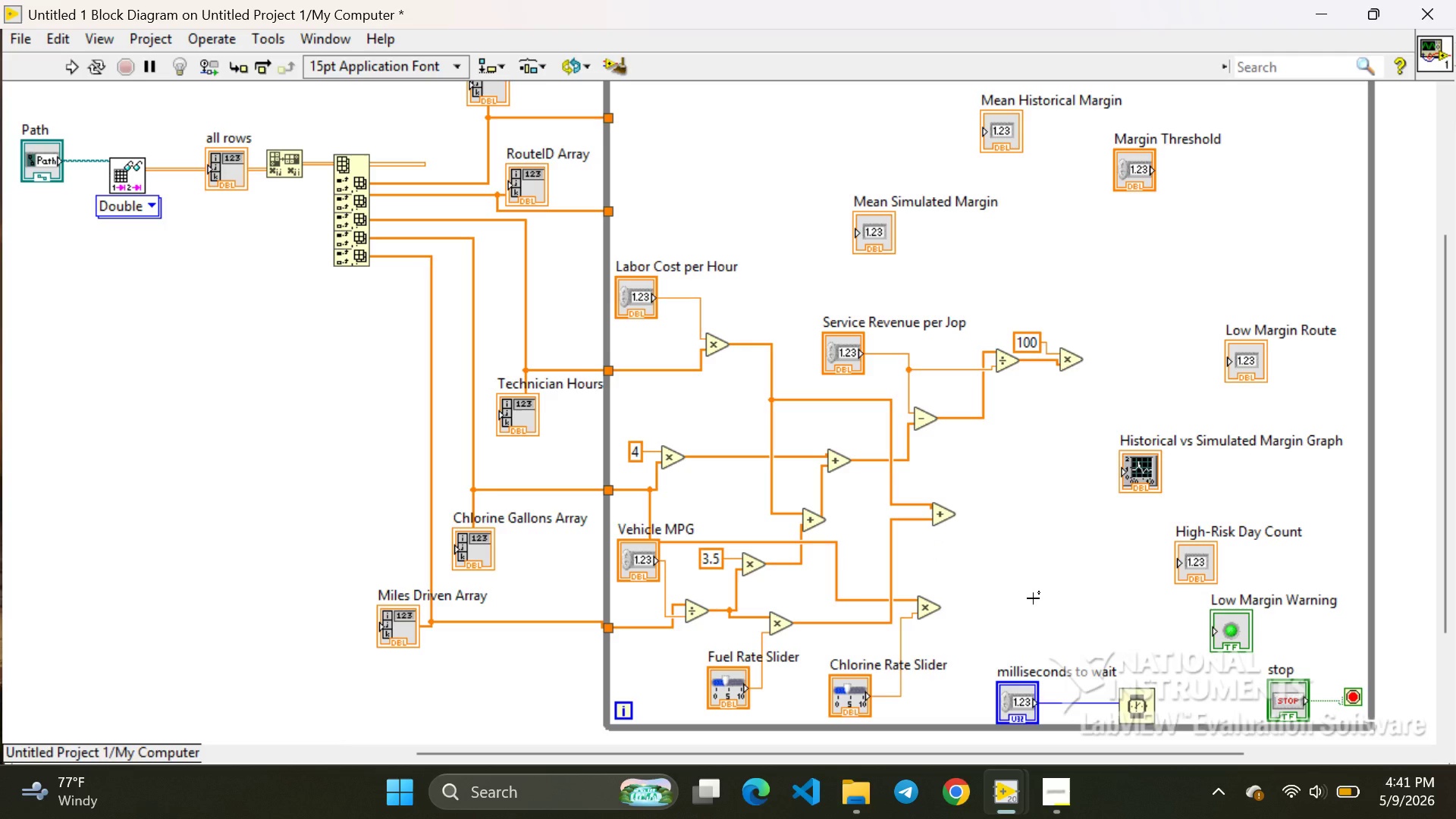 
left_click_drag(start_coordinate=[947, 604], to_coordinate=[954, 601])
 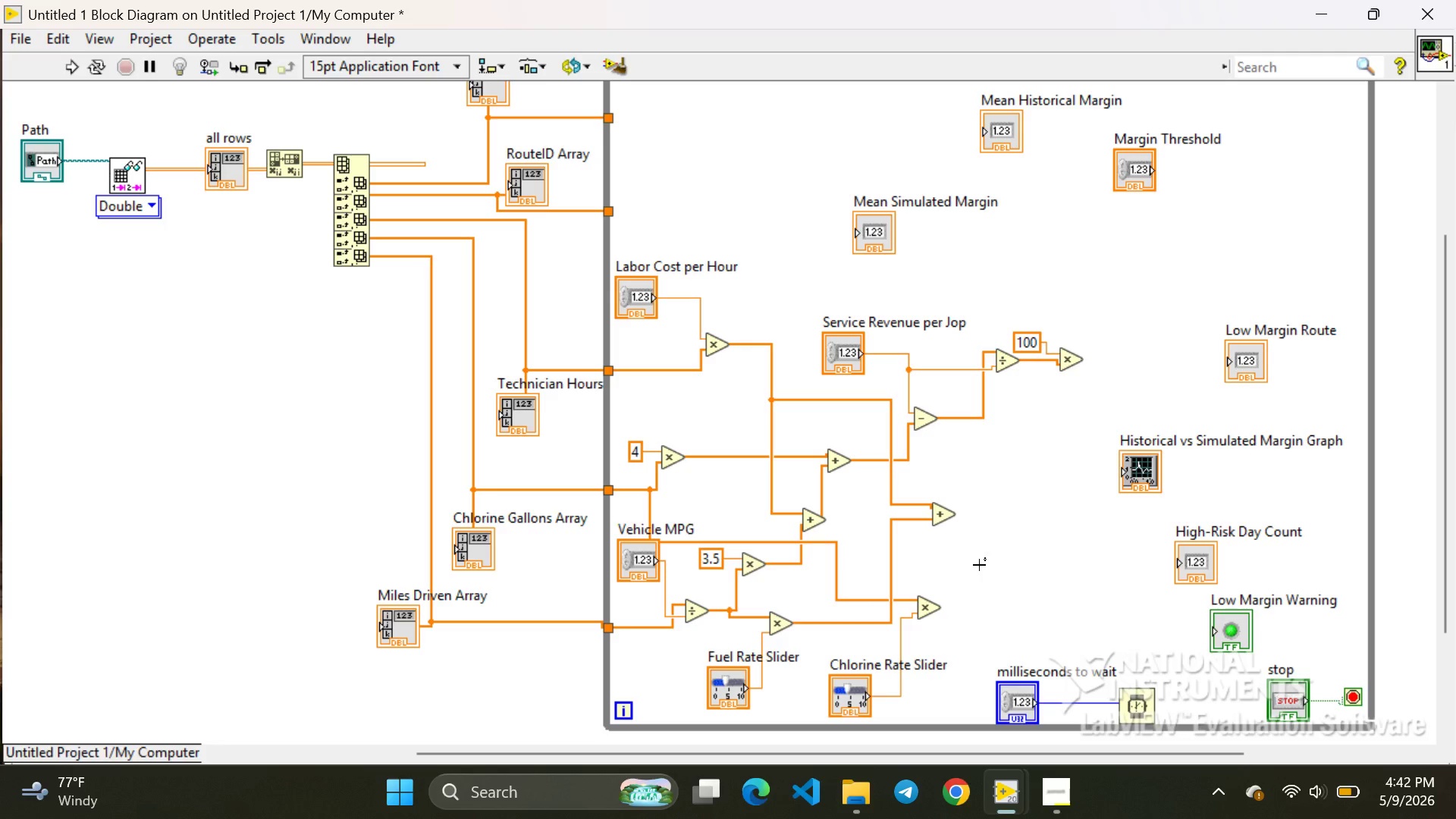 
wait(5.92)
 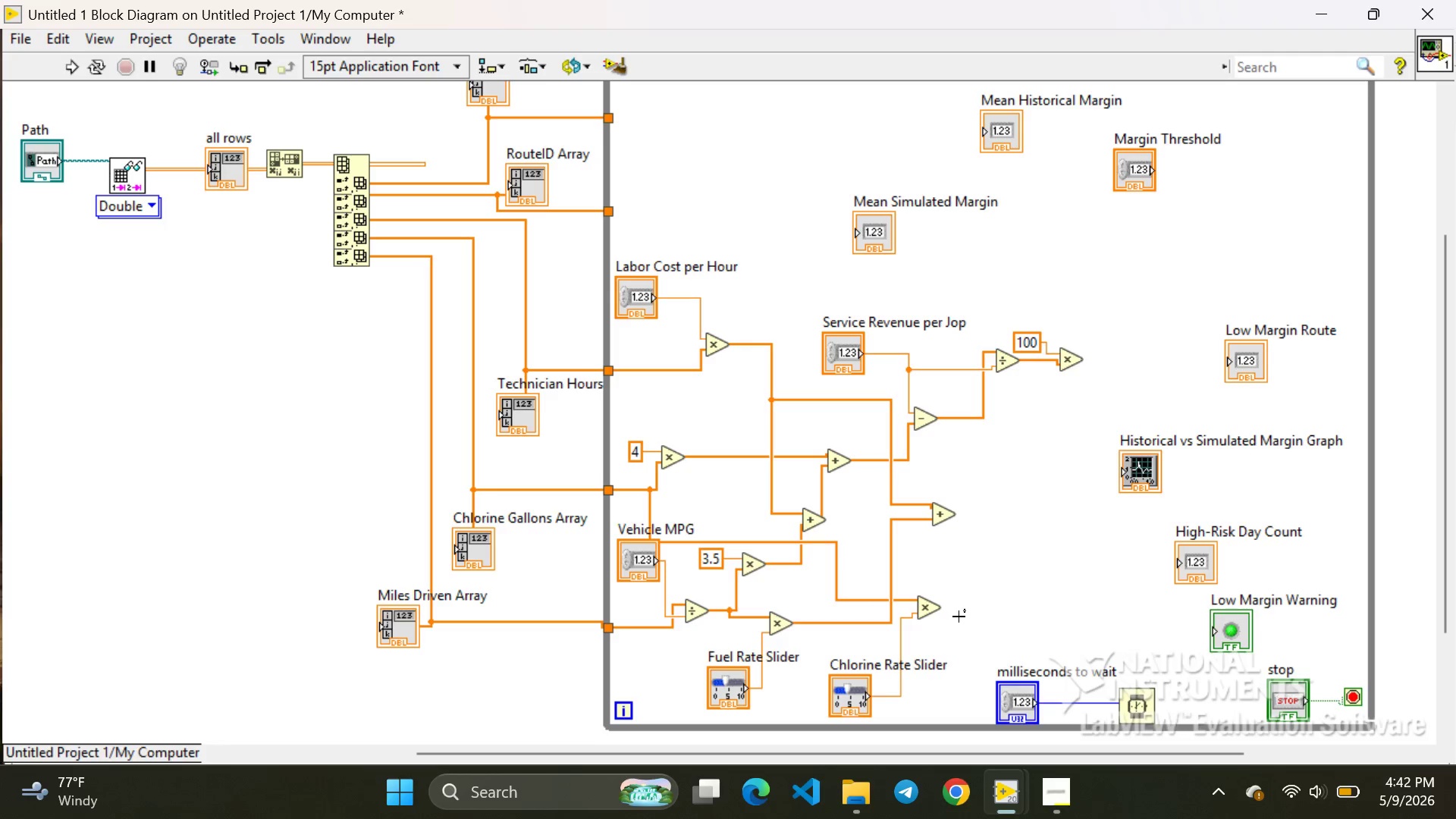 
right_click([998, 546])
 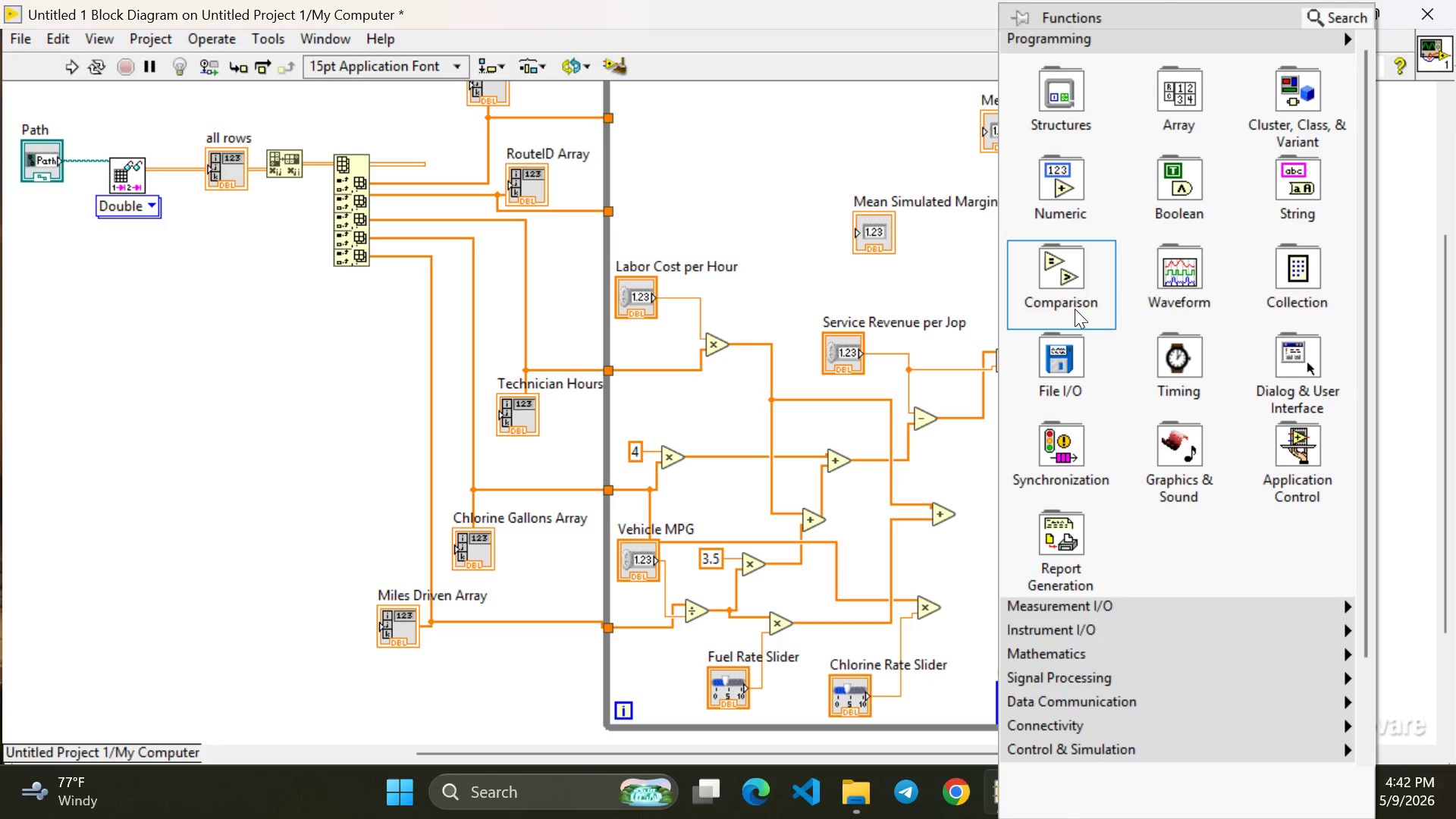 
left_click([1065, 198])
 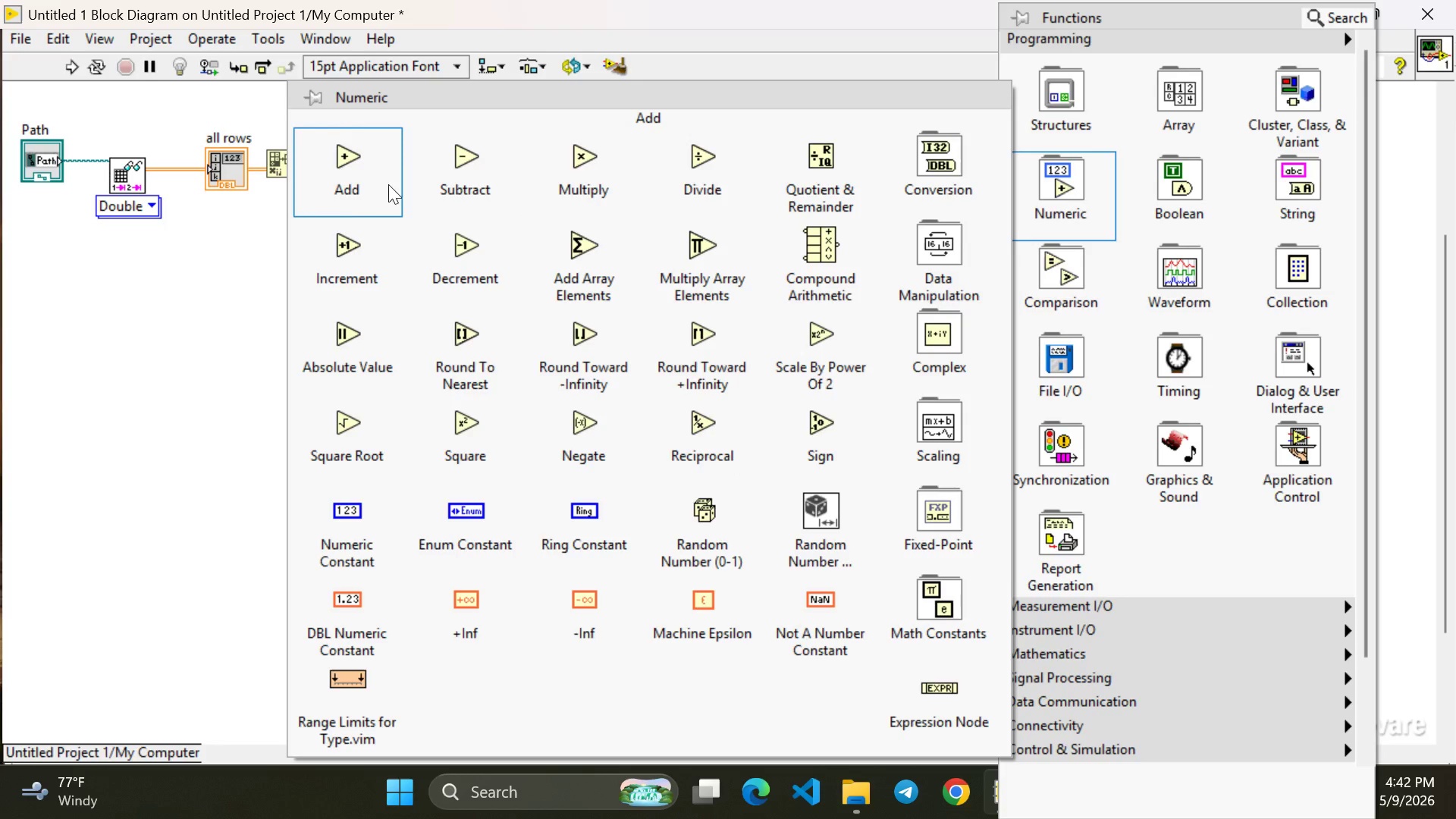 
left_click([362, 190])
 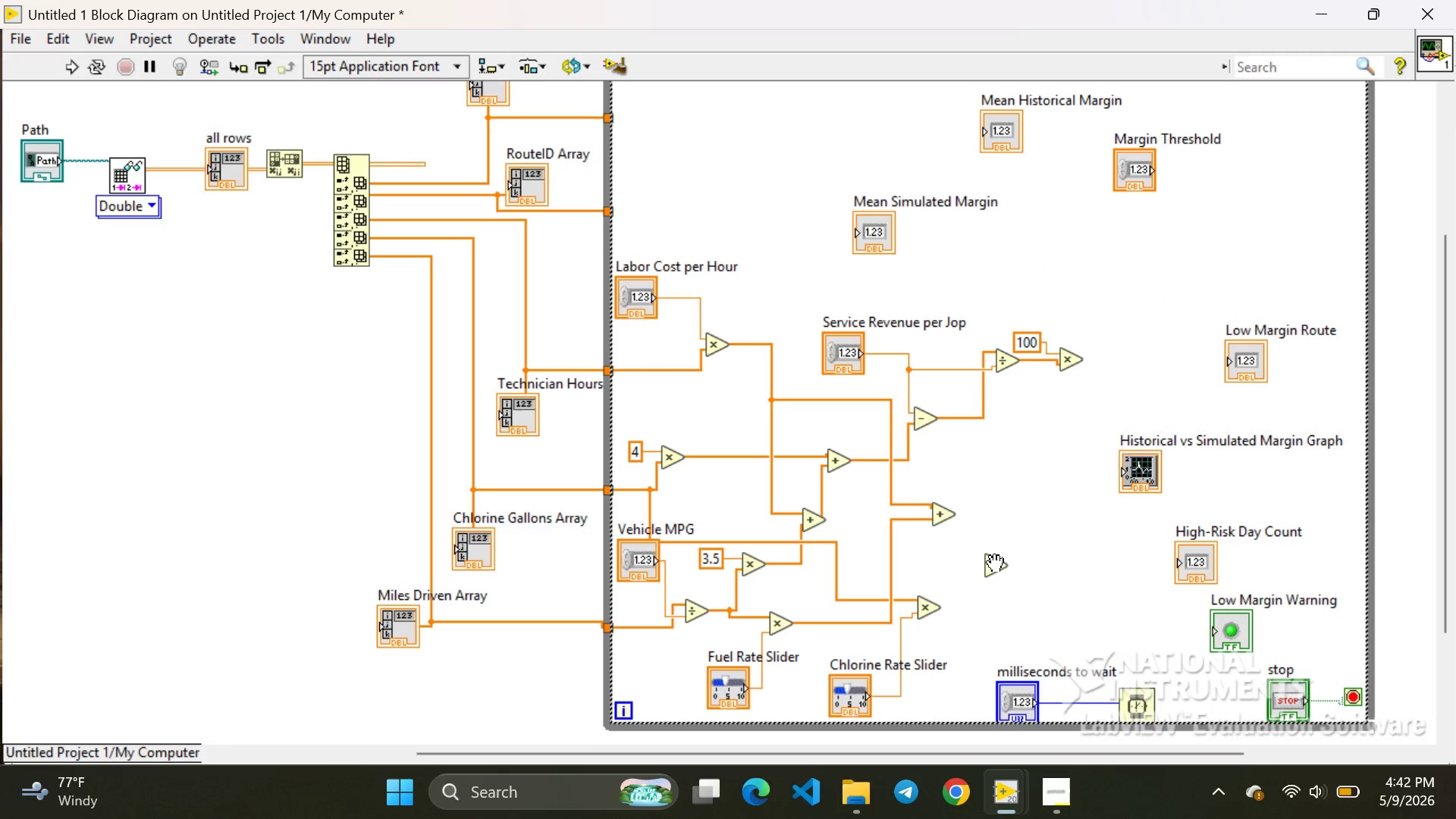 
left_click([995, 564])
 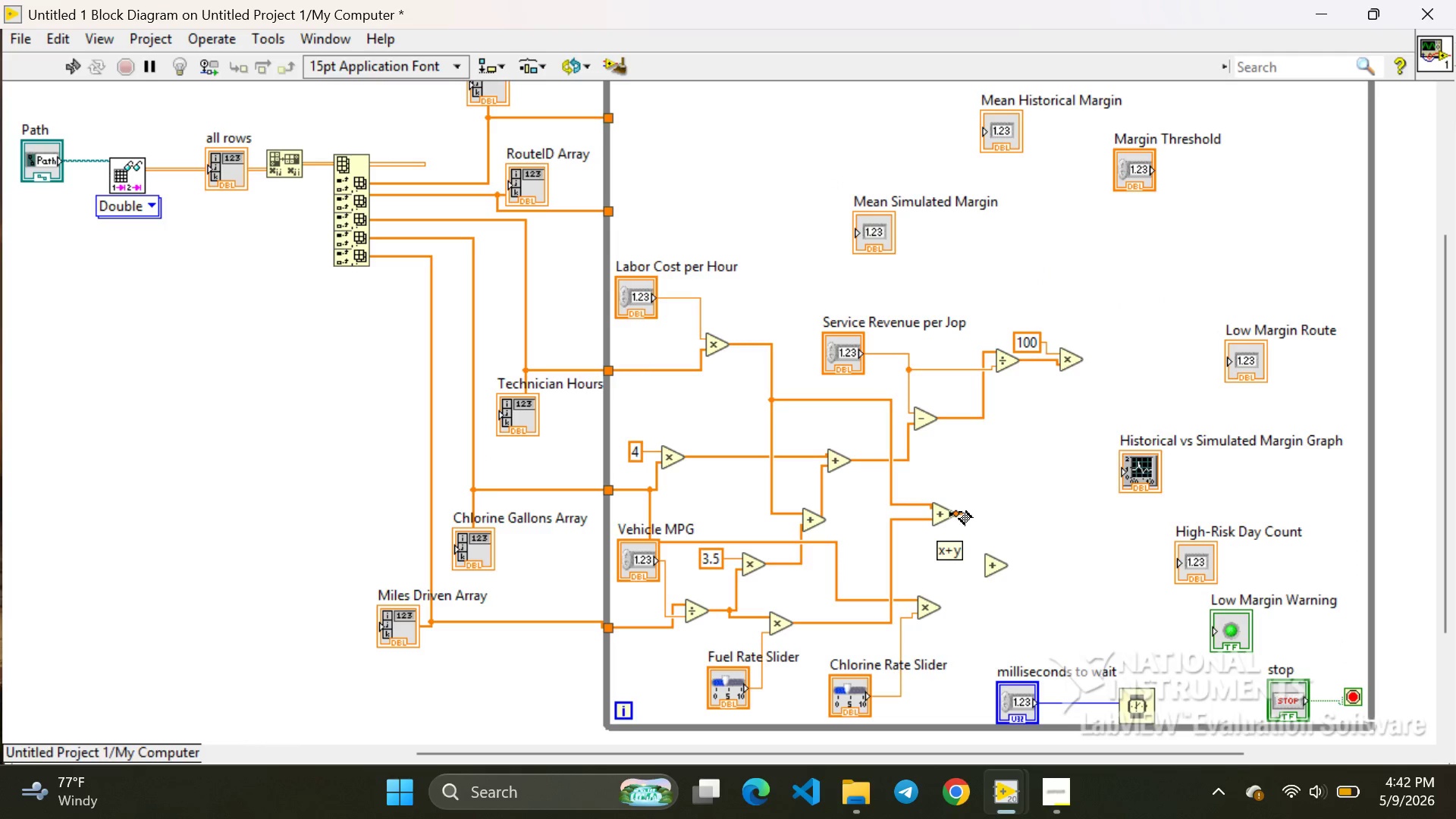 
left_click_drag(start_coordinate=[959, 512], to_coordinate=[971, 556])
 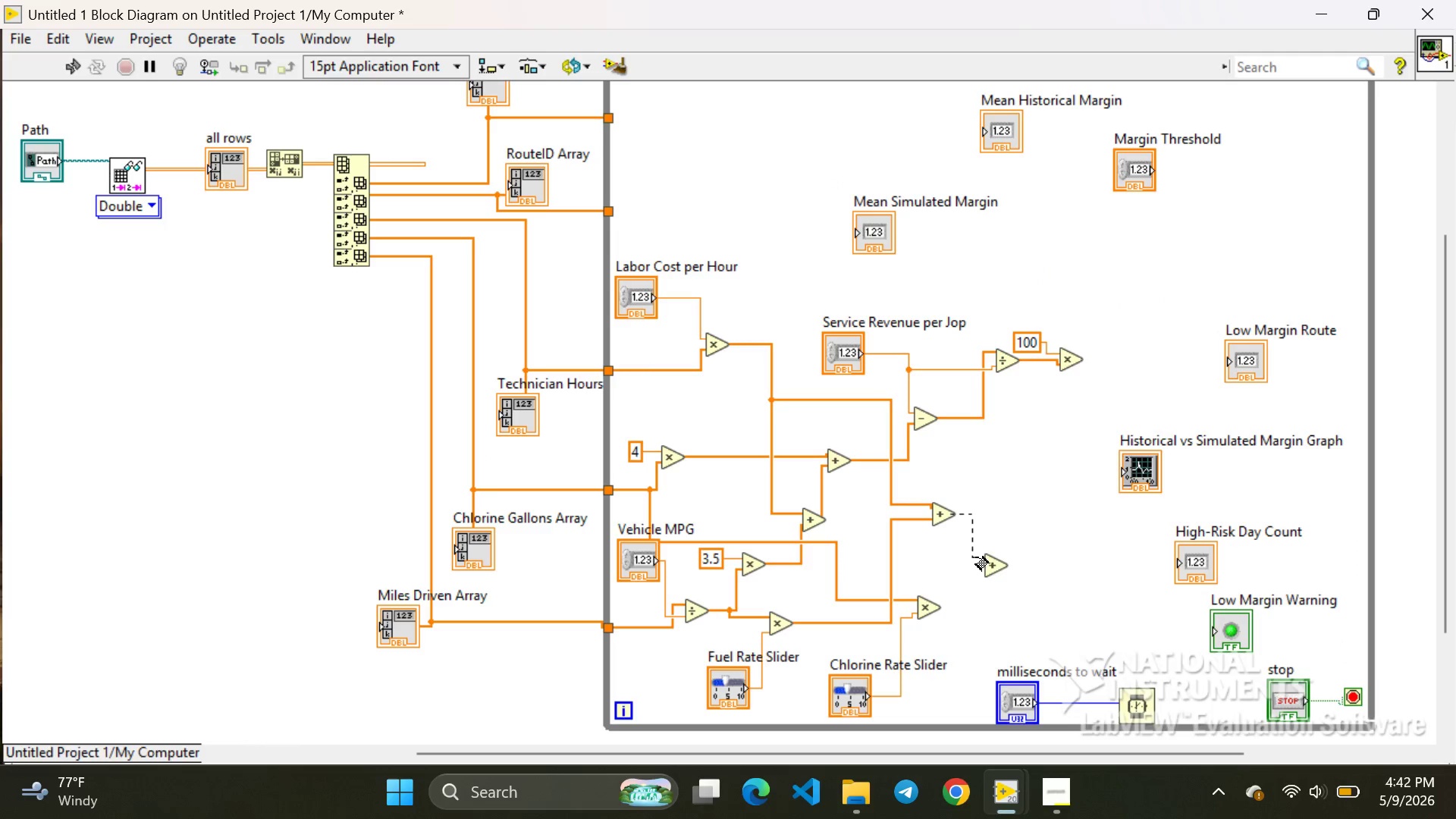 
left_click_drag(start_coordinate=[971, 557], to_coordinate=[989, 559])
 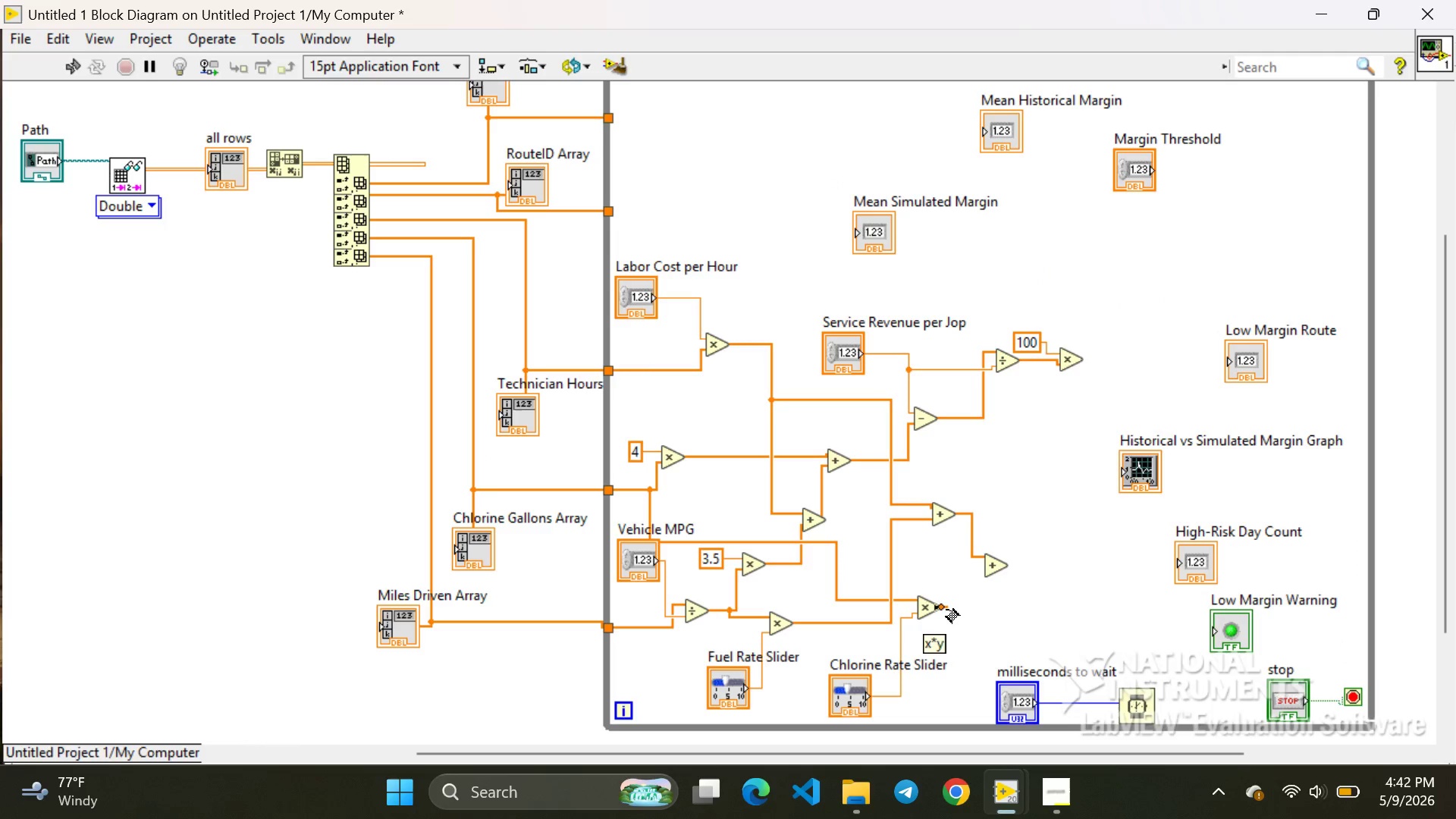 
left_click_drag(start_coordinate=[946, 610], to_coordinate=[977, 568])
 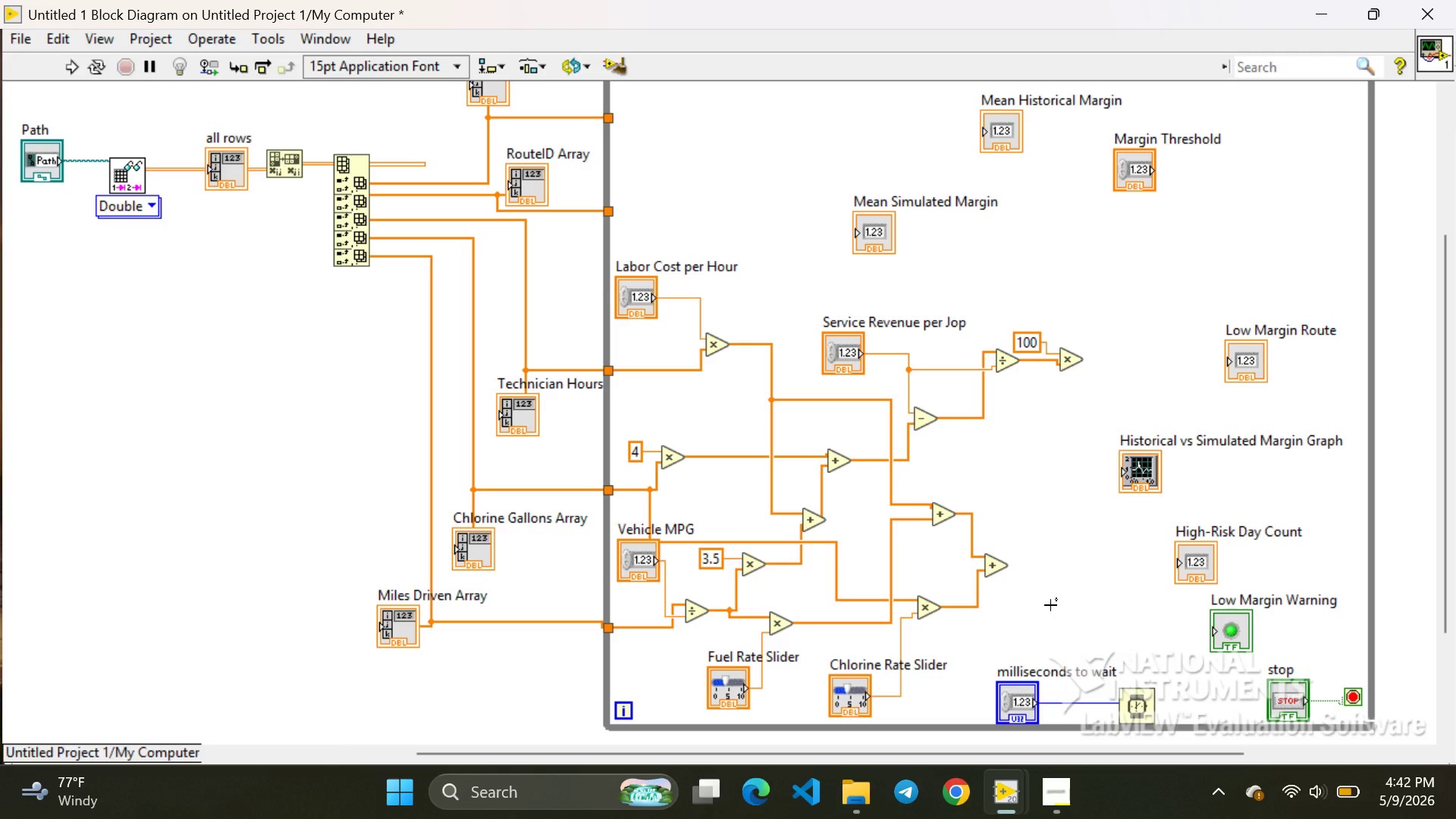 
left_click([1050, 605])
 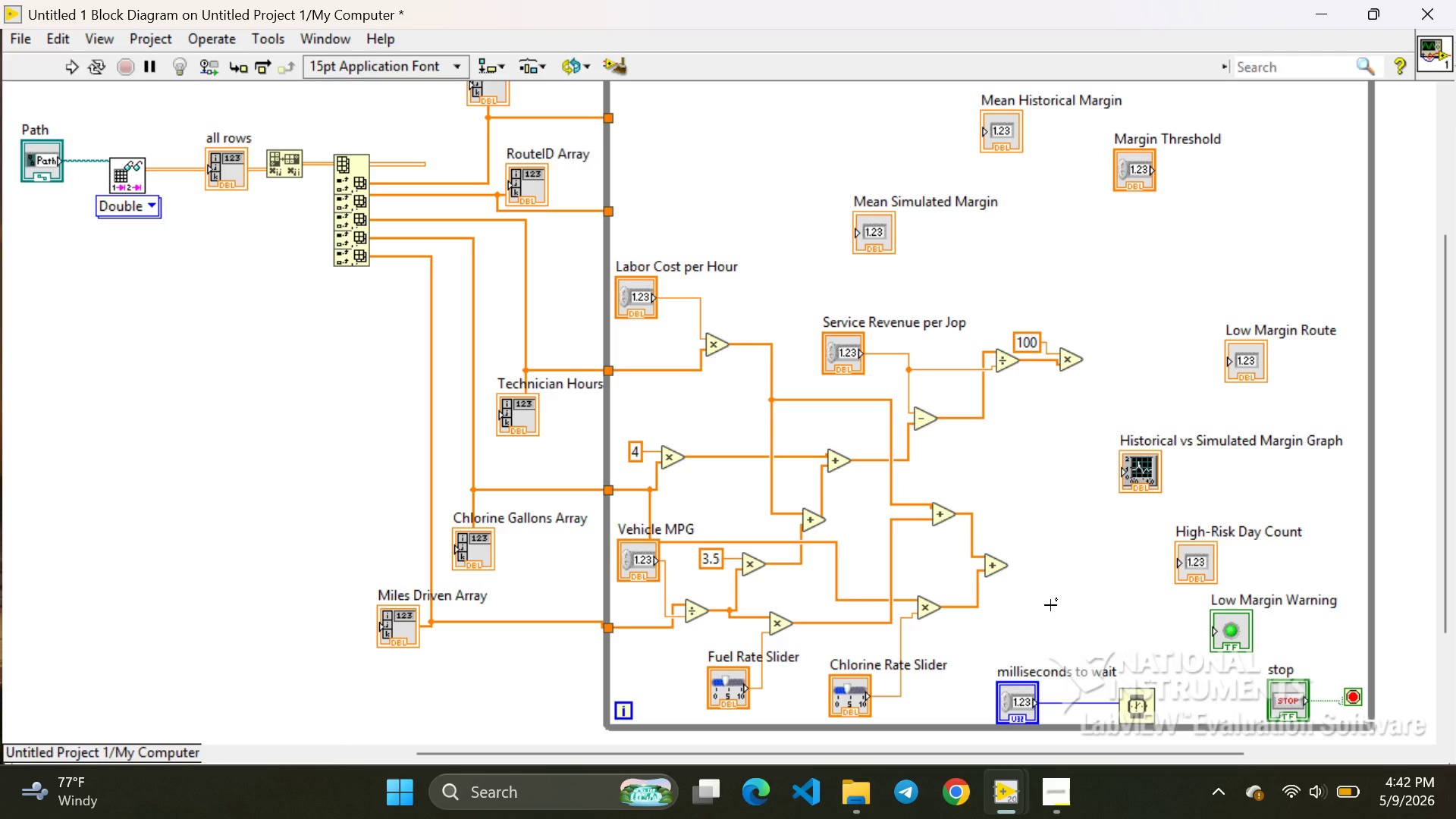 
wait(20.14)
 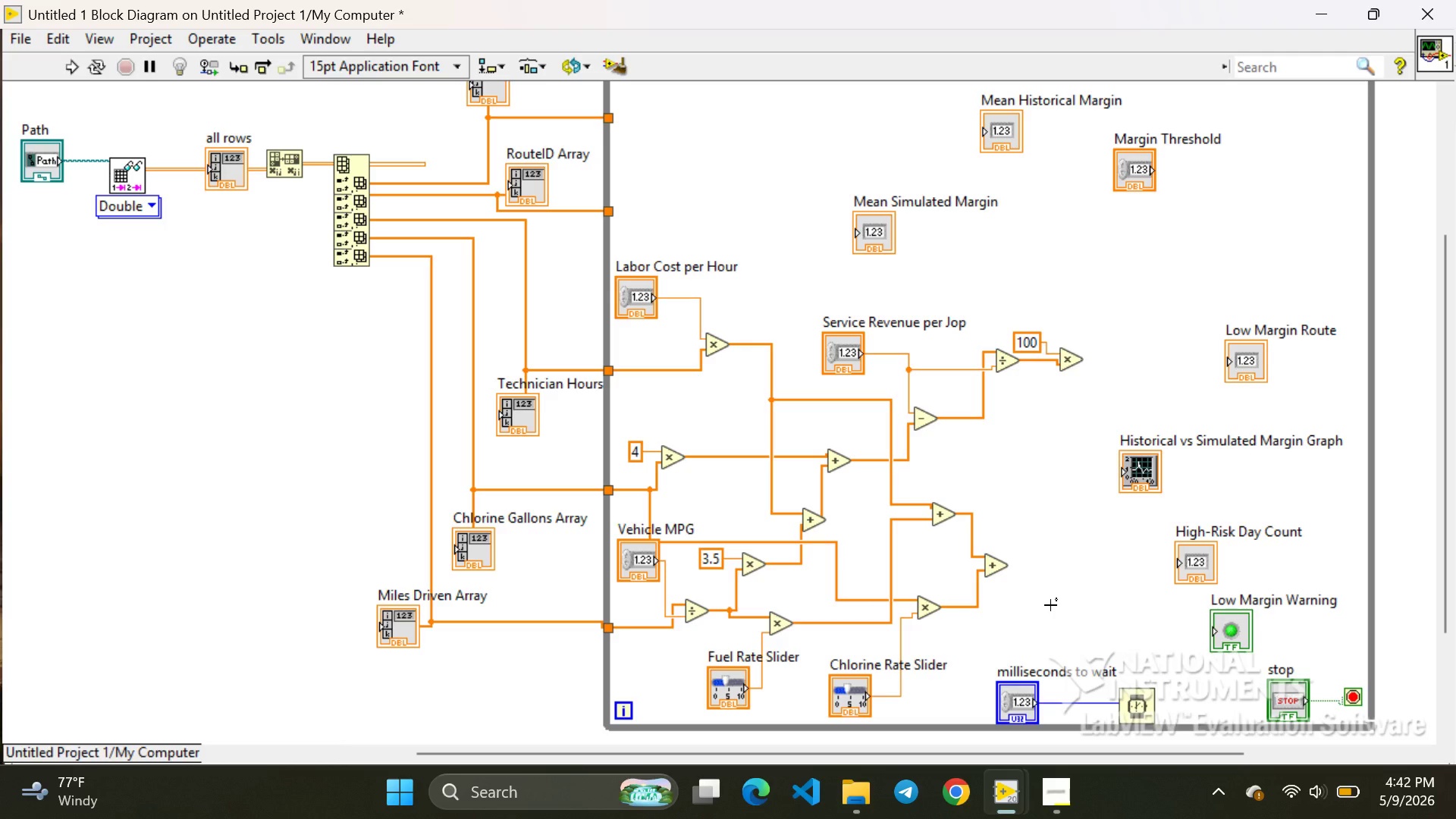 
left_click([1152, 474])
 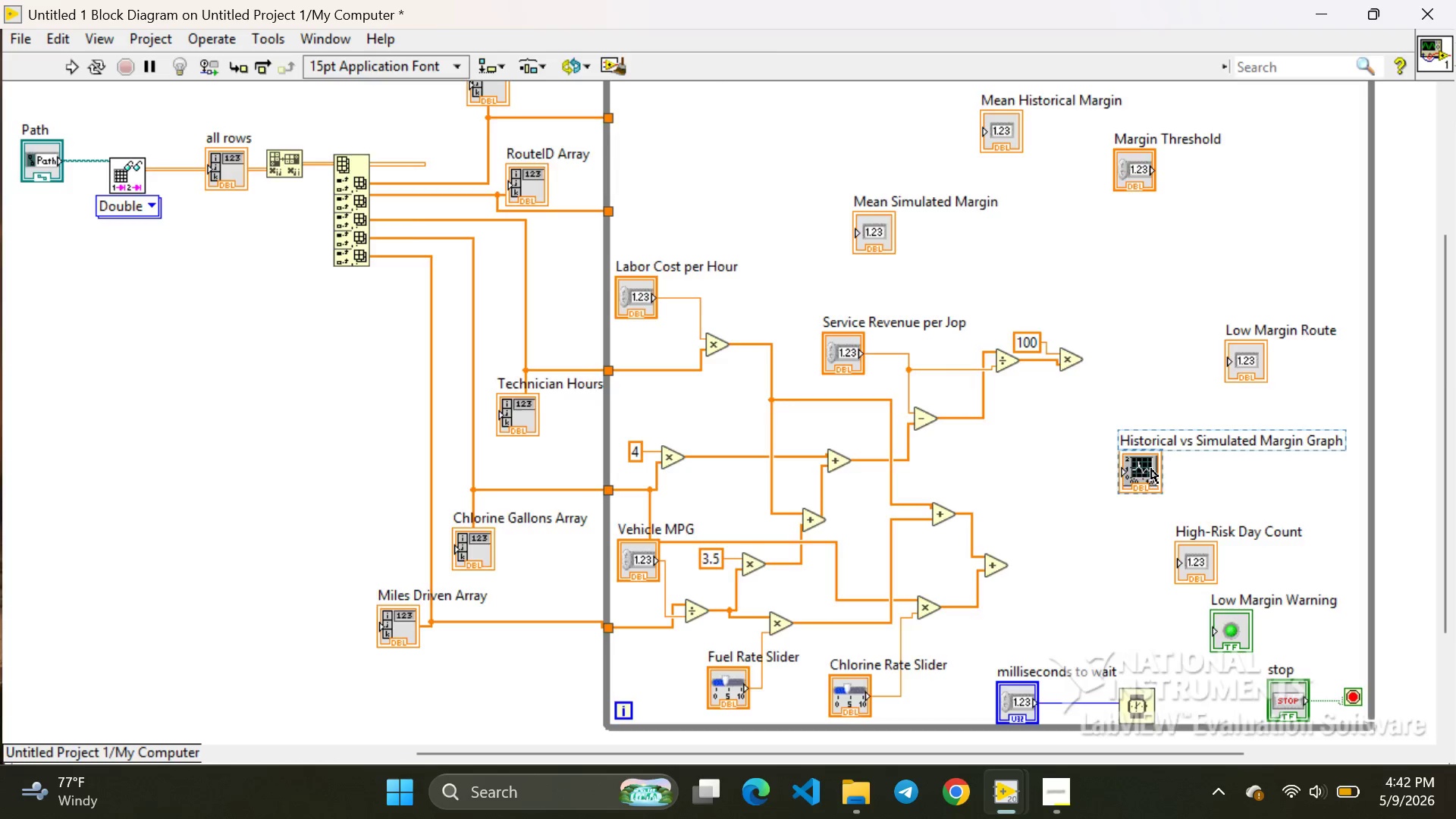 
left_click_drag(start_coordinate=[1152, 474], to_coordinate=[1141, 329])
 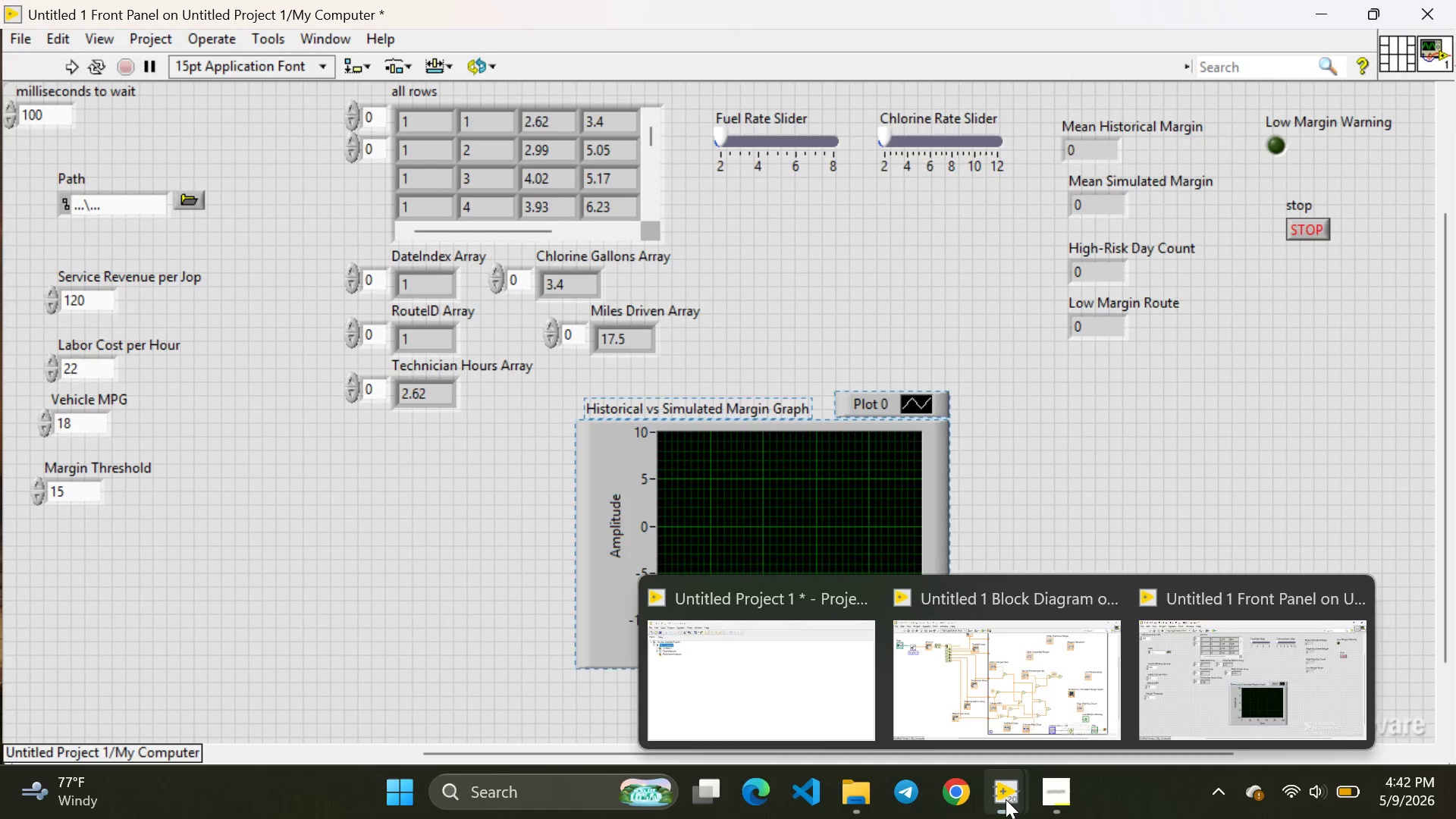 
left_click([1013, 686])
 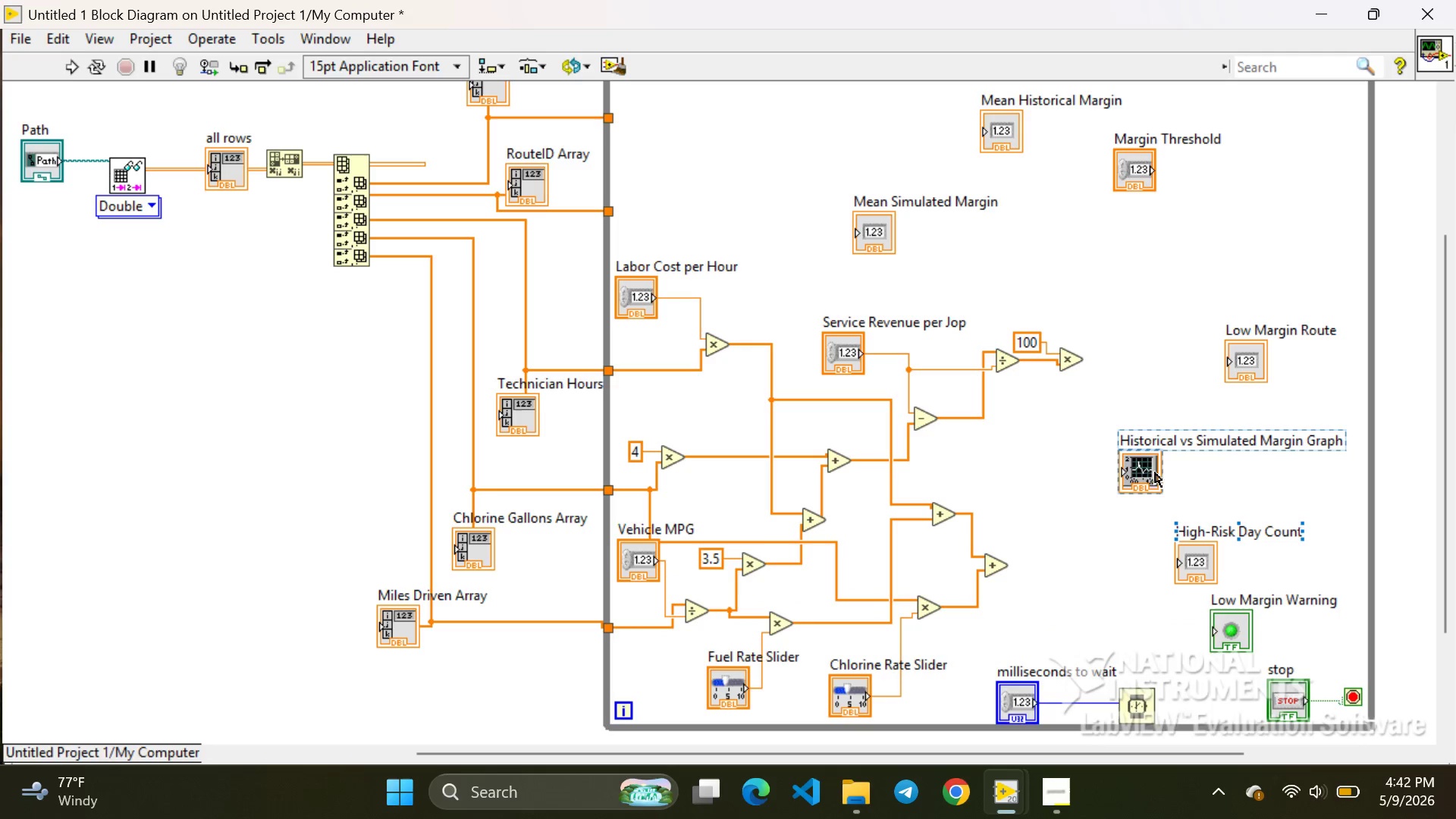 
left_click_drag(start_coordinate=[1147, 471], to_coordinate=[686, 160])
 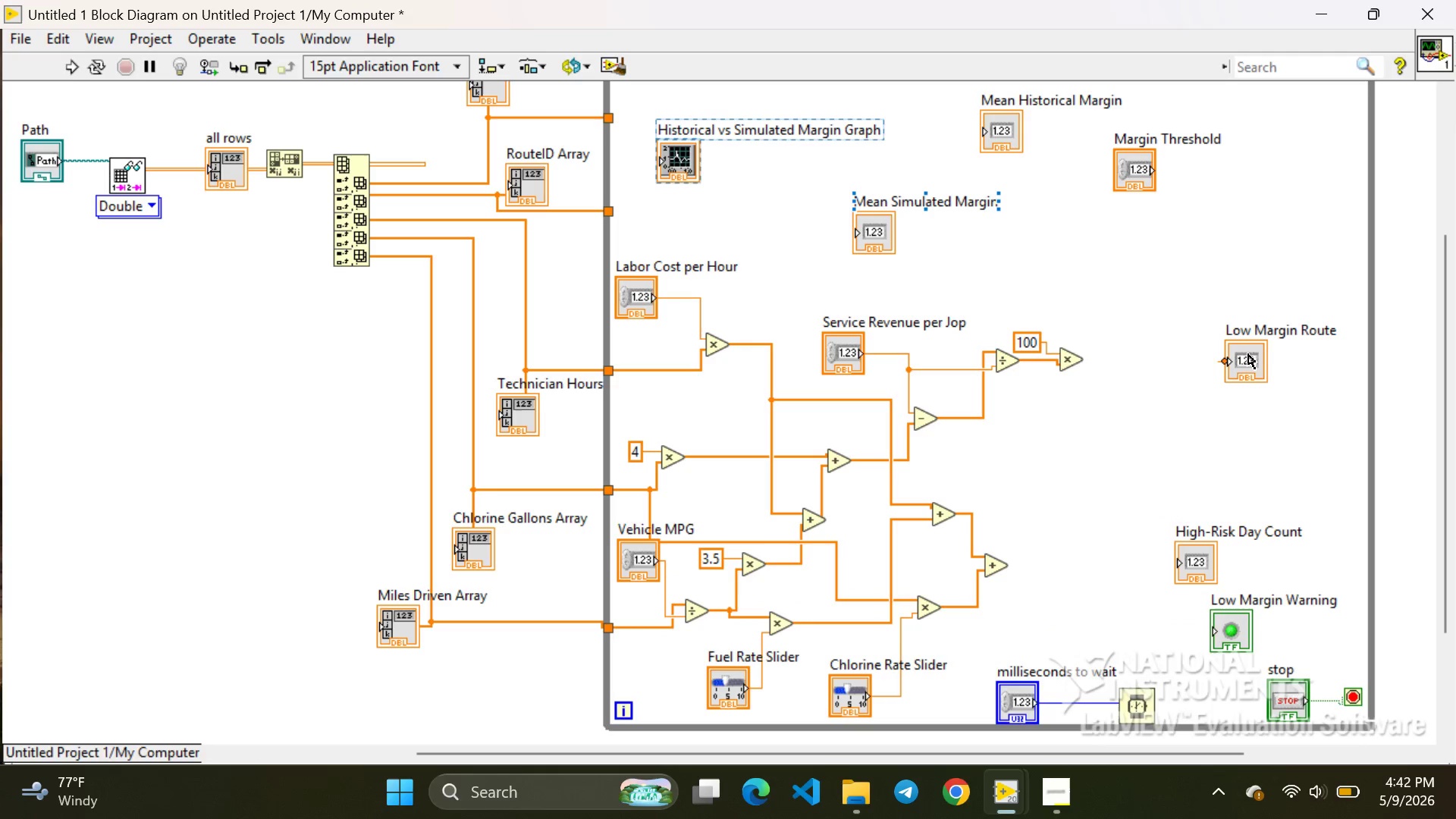 
left_click([1251, 356])
 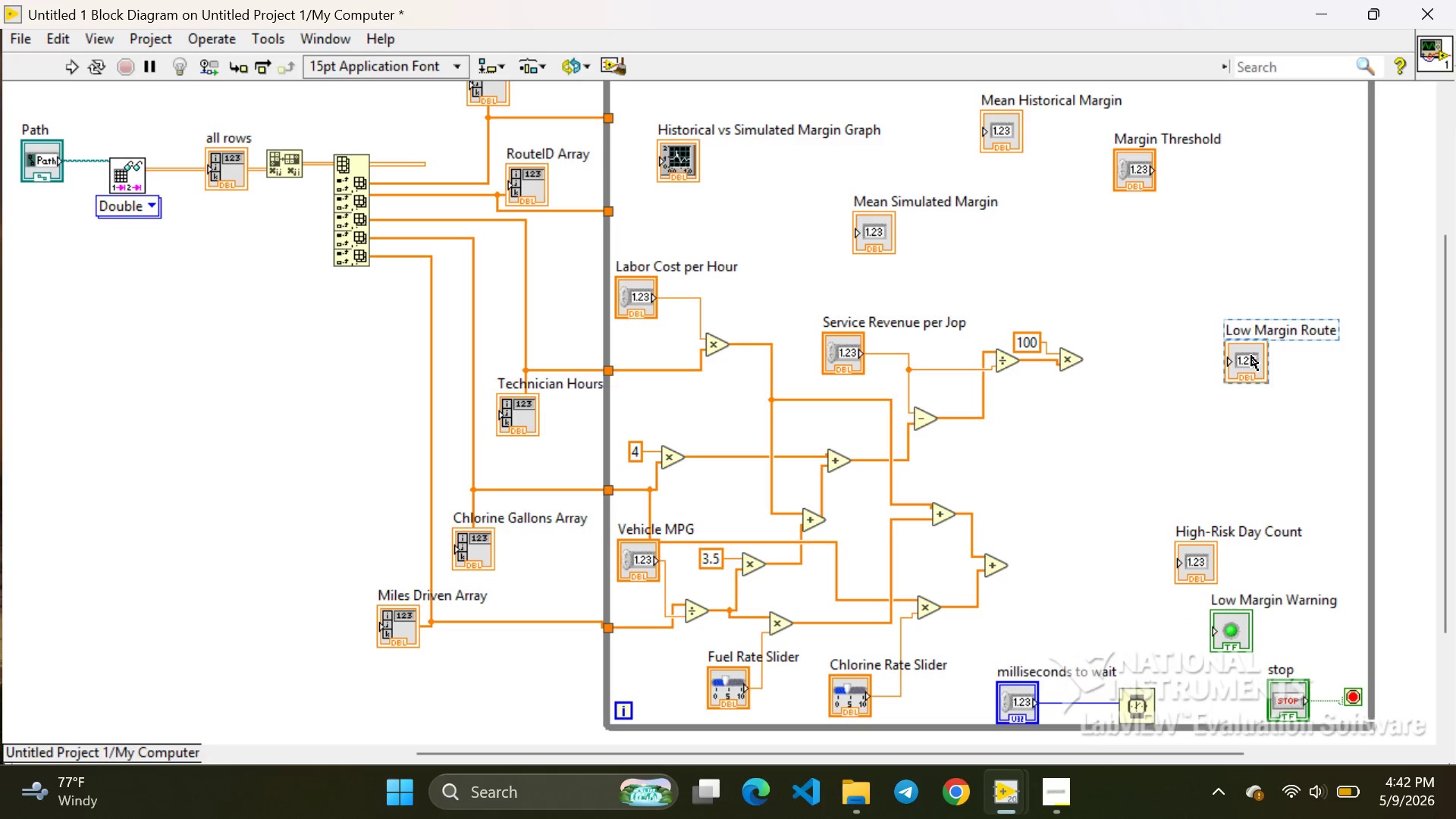 
left_click_drag(start_coordinate=[1251, 356], to_coordinate=[1263, 199])
 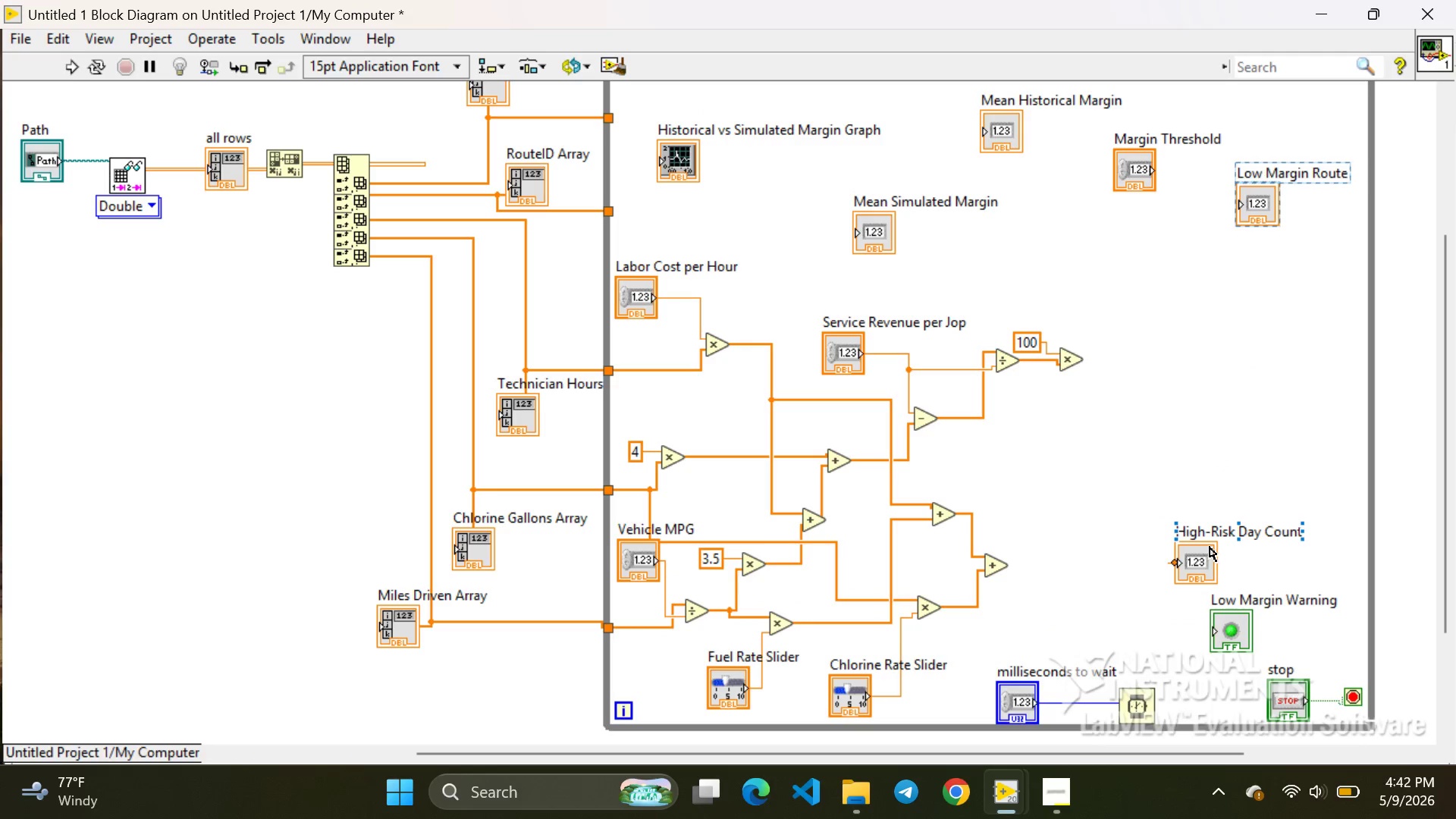 
left_click_drag(start_coordinate=[1210, 547], to_coordinate=[1083, 192])
 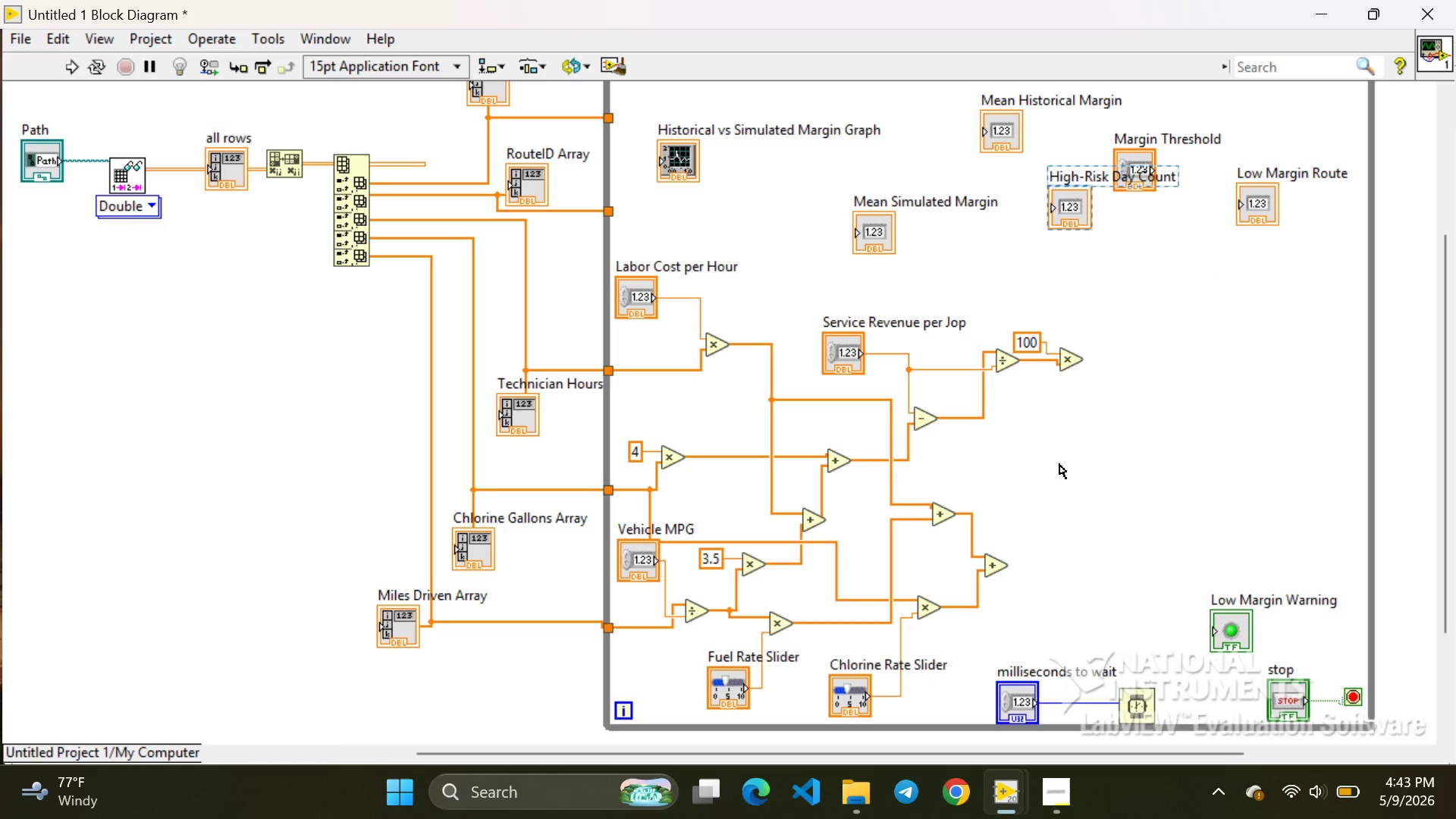 
right_click([1059, 464])
 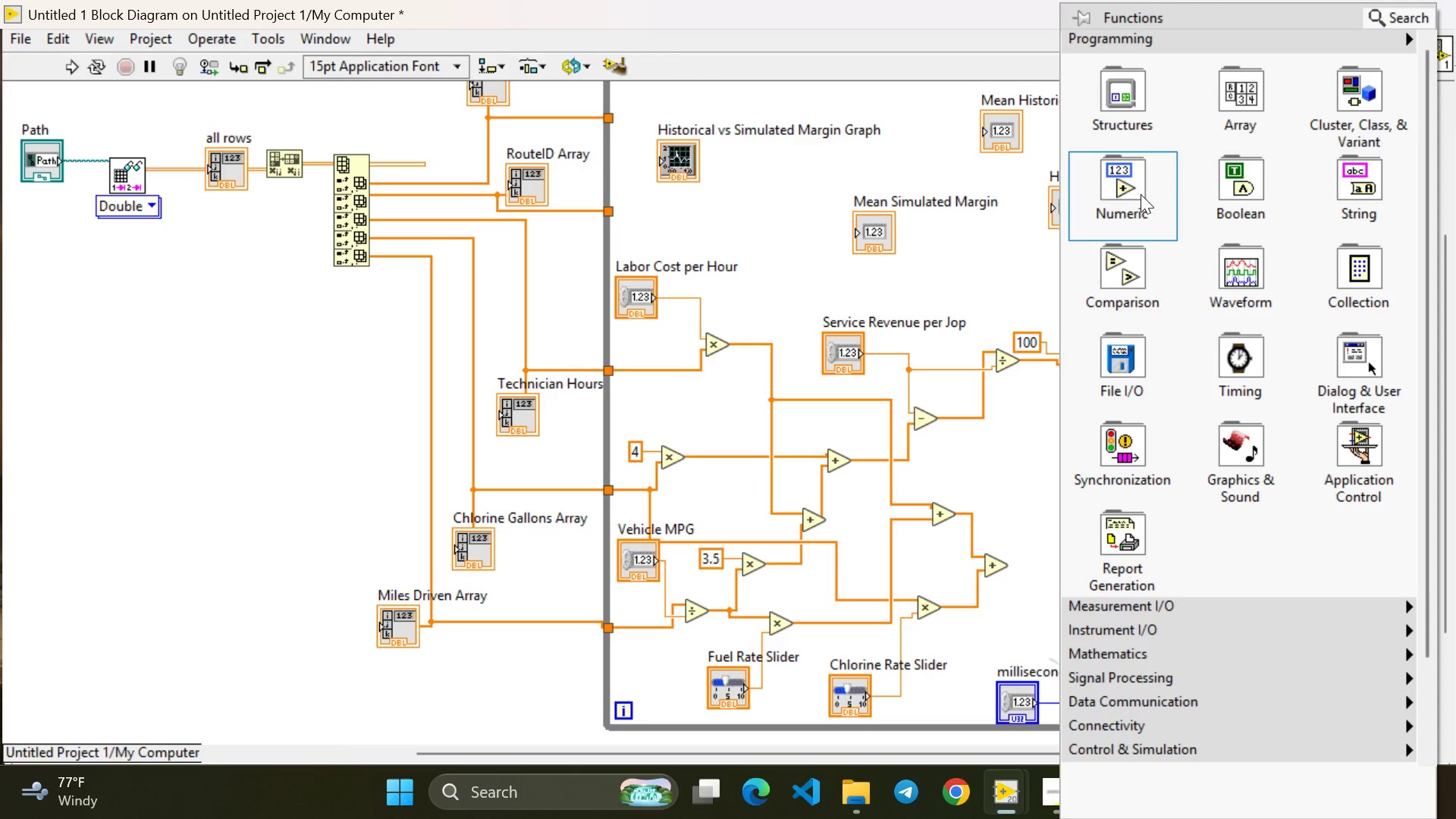 
left_click([1139, 193])
 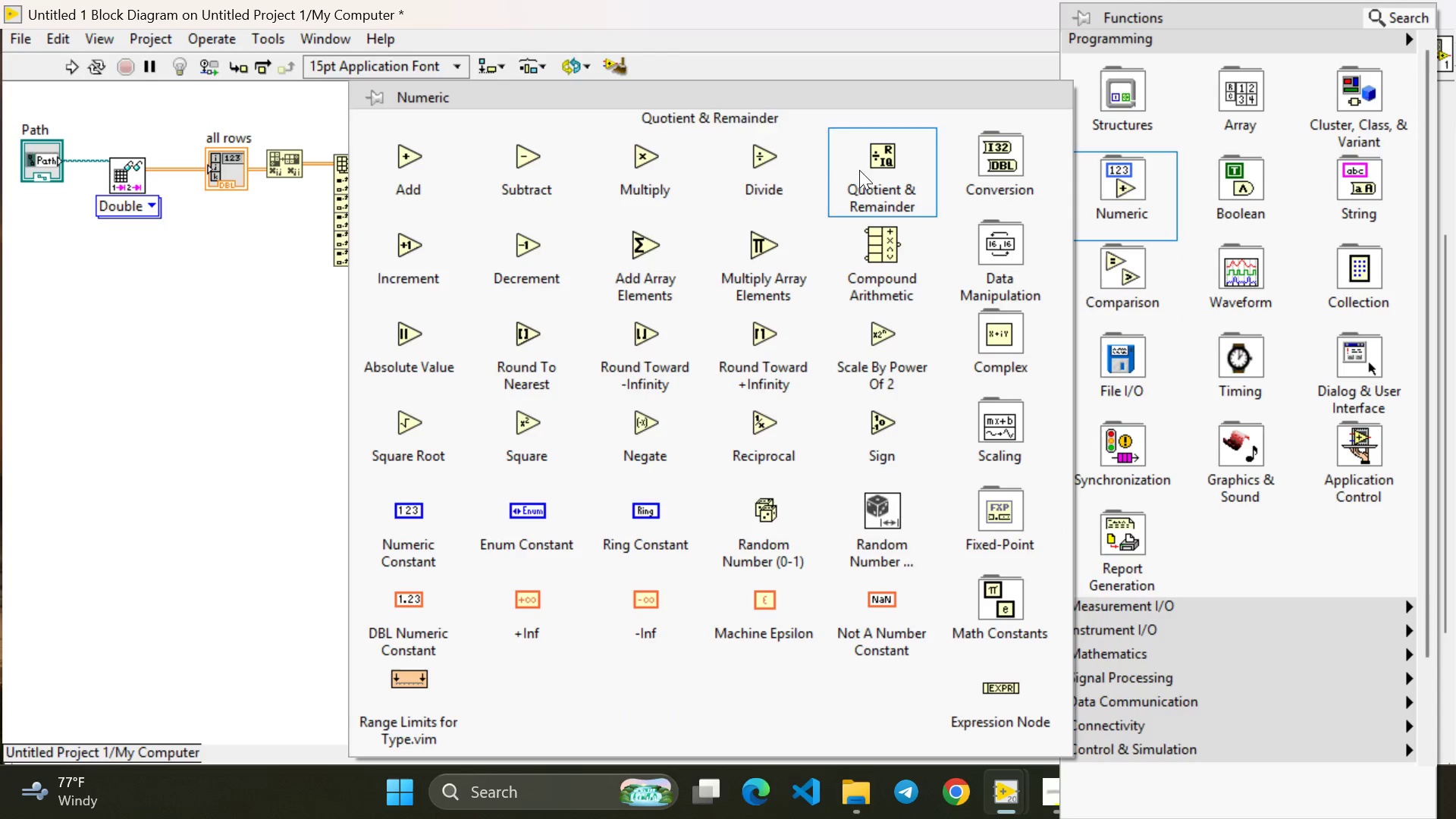 
wait(5.01)
 